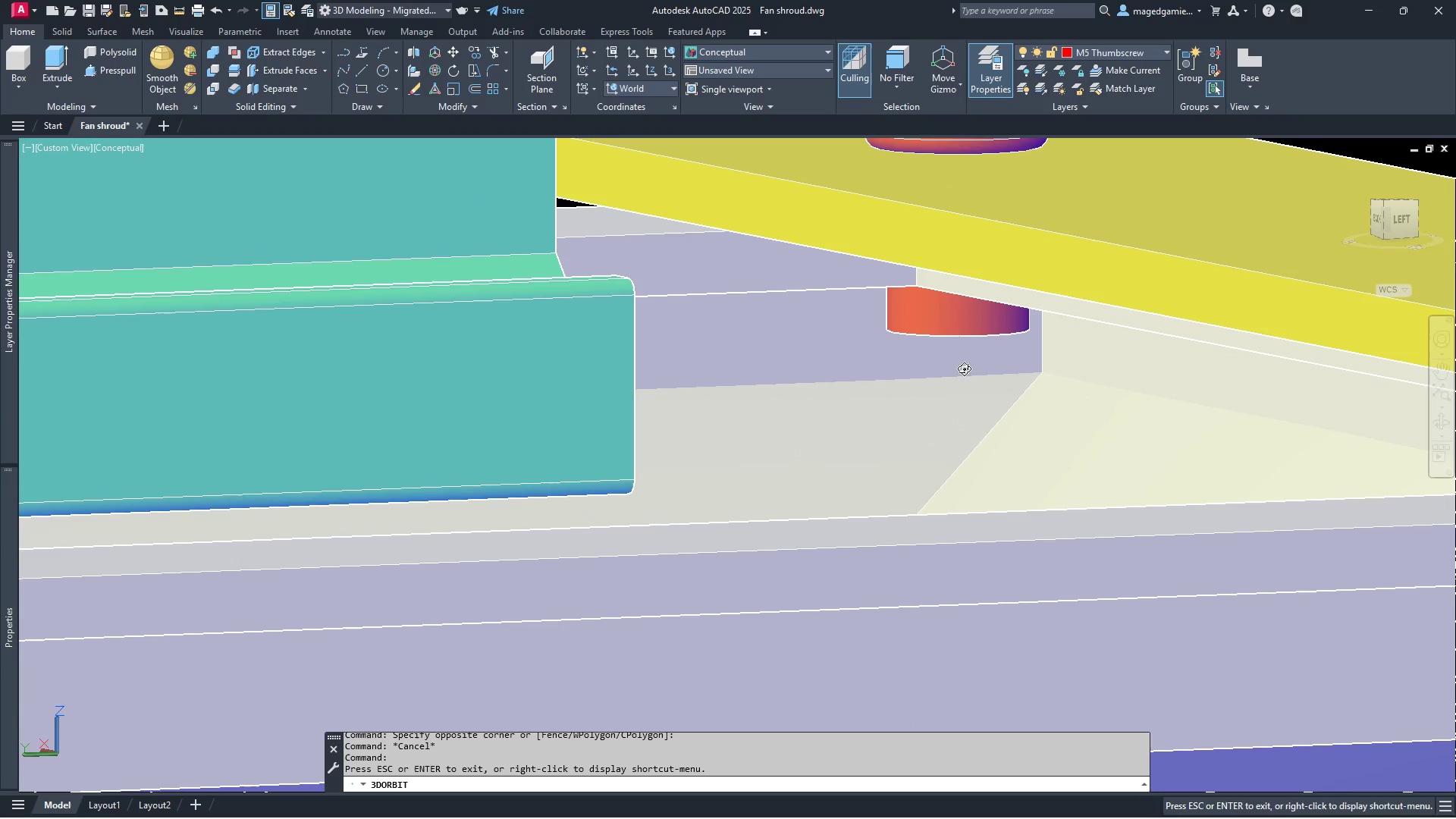 
left_click_drag(start_coordinate=[964, 365], to_coordinate=[1010, 301])
 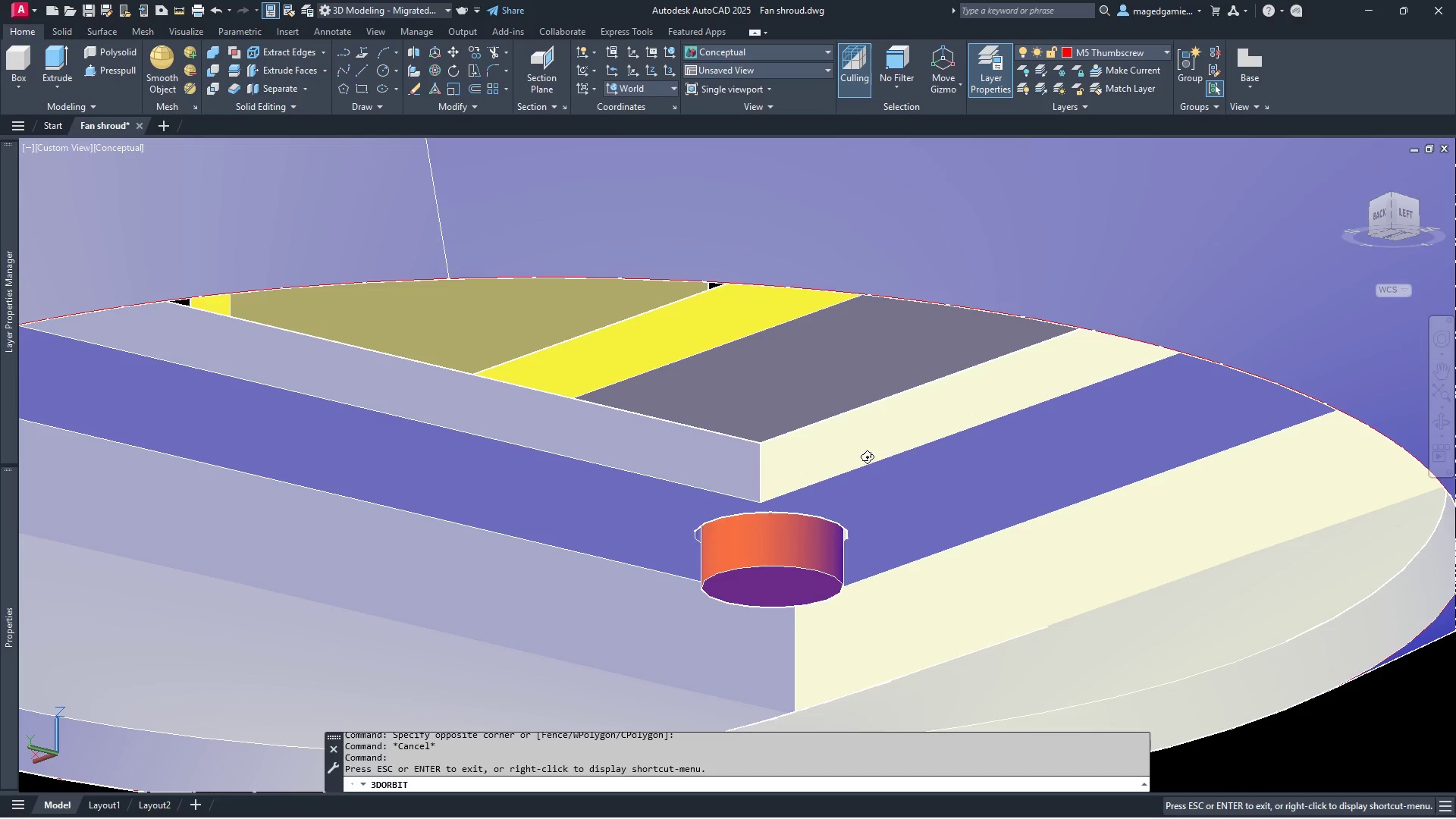 
scroll: coordinate [874, 472], scroll_direction: down, amount: 6.0
 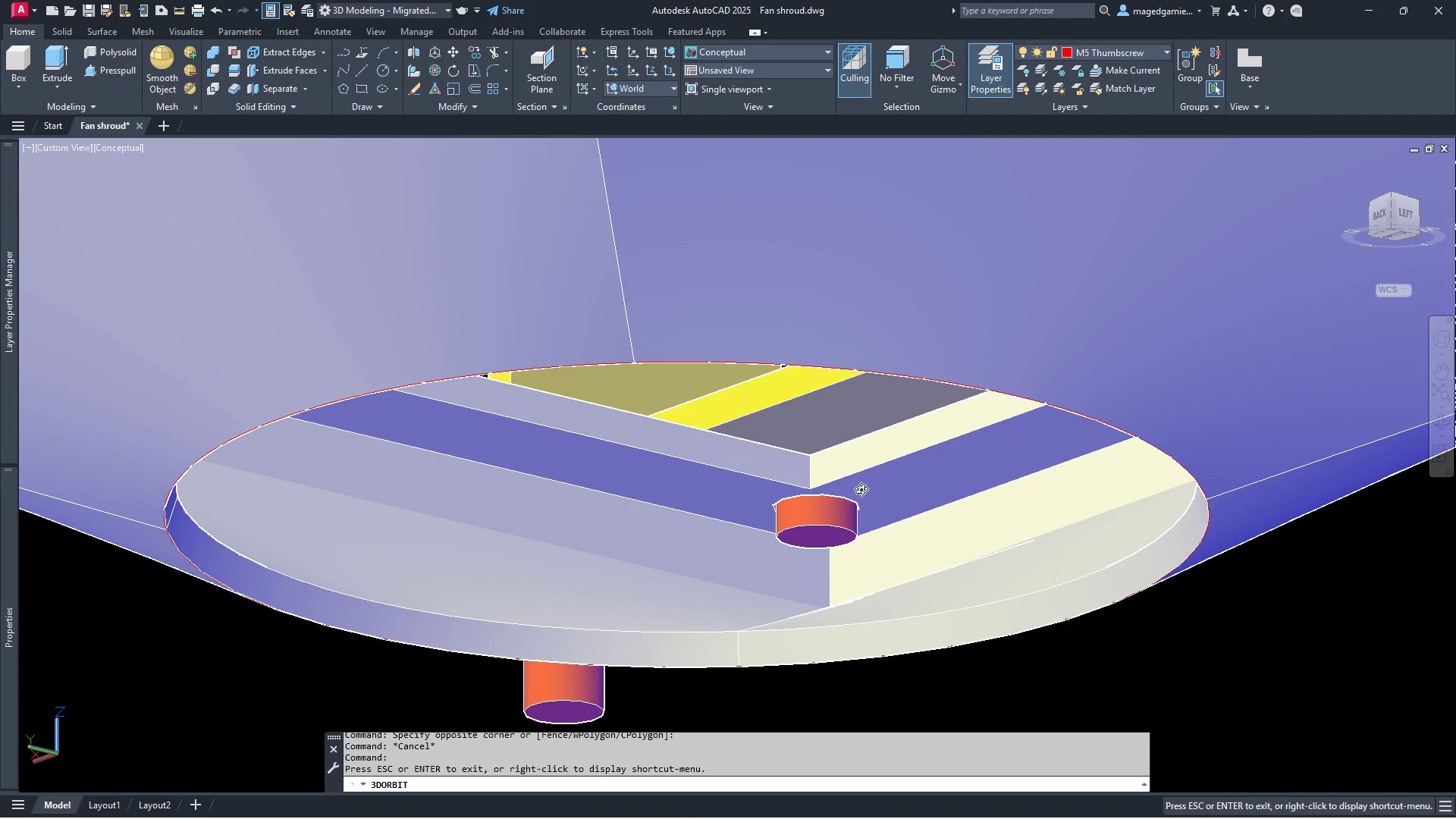 
left_click_drag(start_coordinate=[836, 489], to_coordinate=[790, 588])
 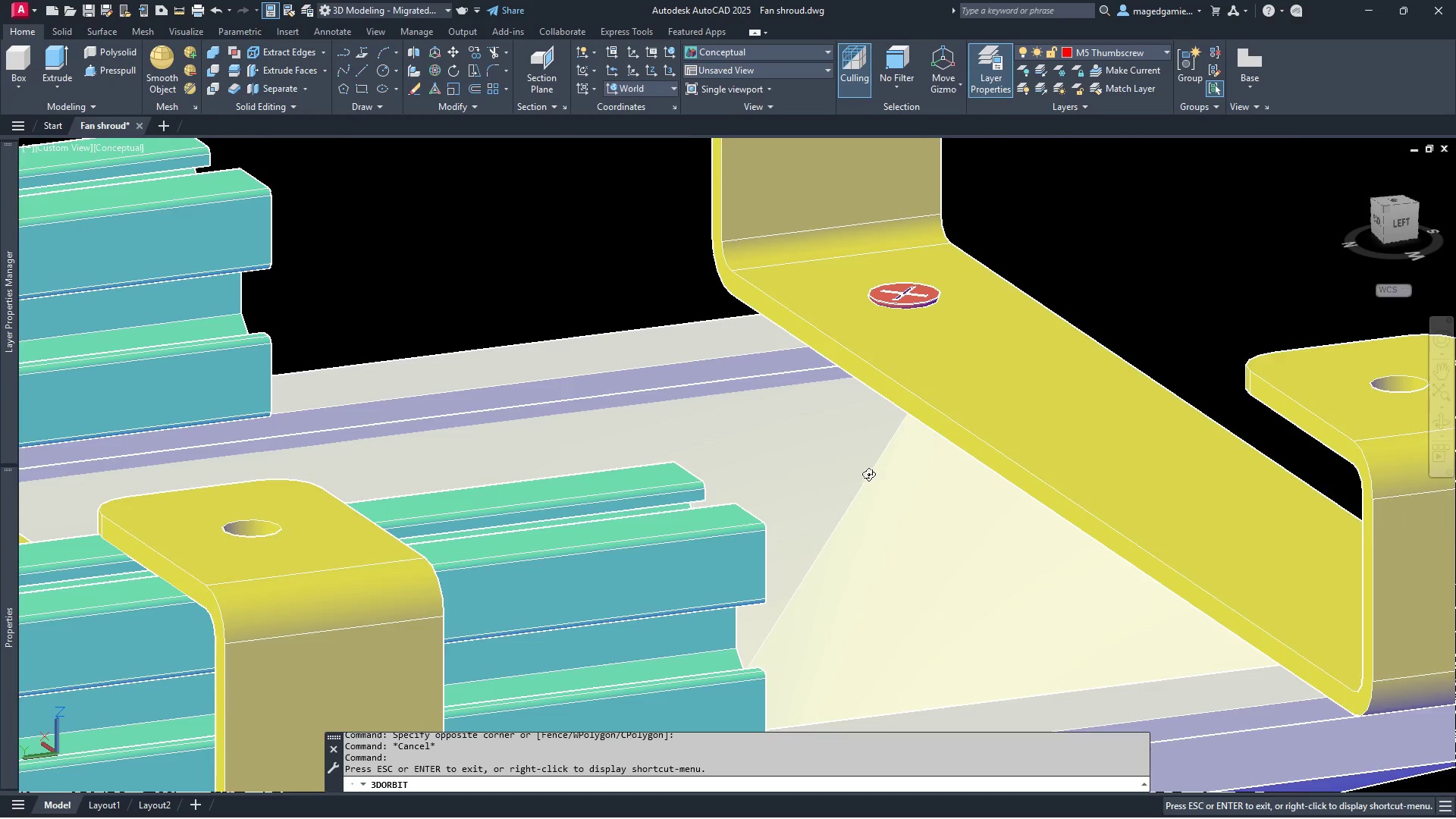 
scroll: coordinate [861, 489], scroll_direction: down, amount: 4.0
 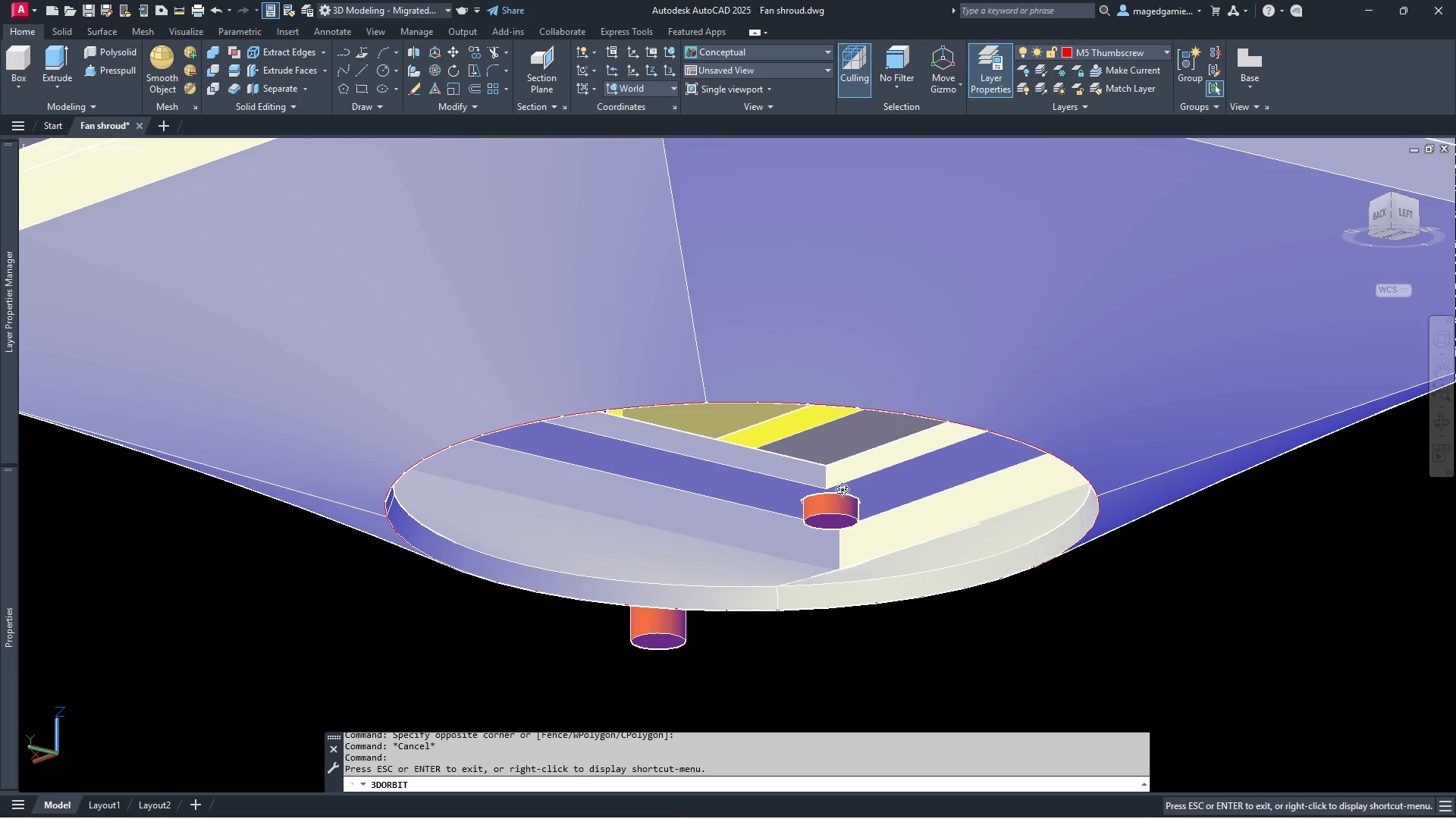 
left_click_drag(start_coordinate=[868, 474], to_coordinate=[838, 508])
 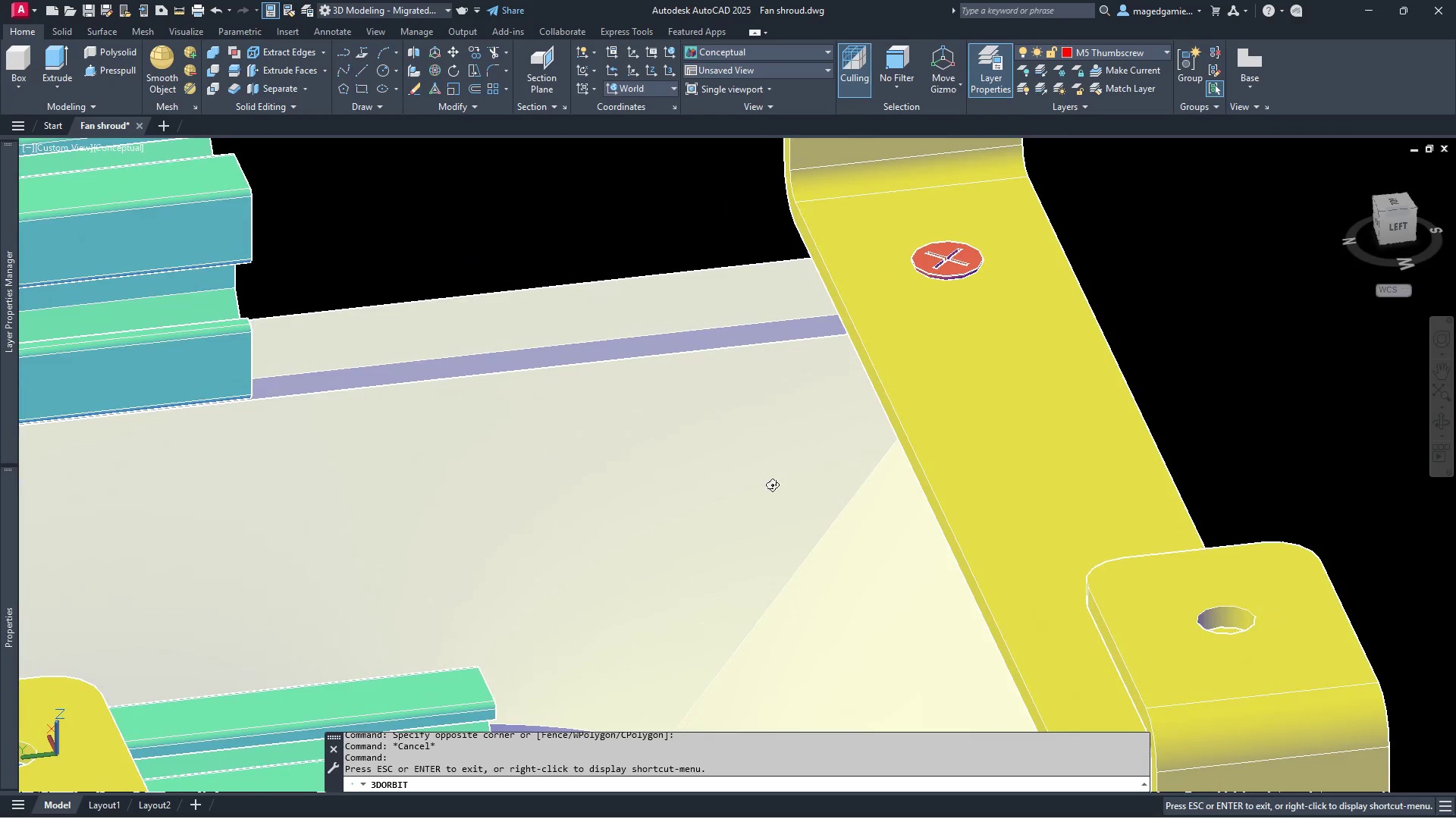 
left_click_drag(start_coordinate=[756, 485], to_coordinate=[584, 472])
 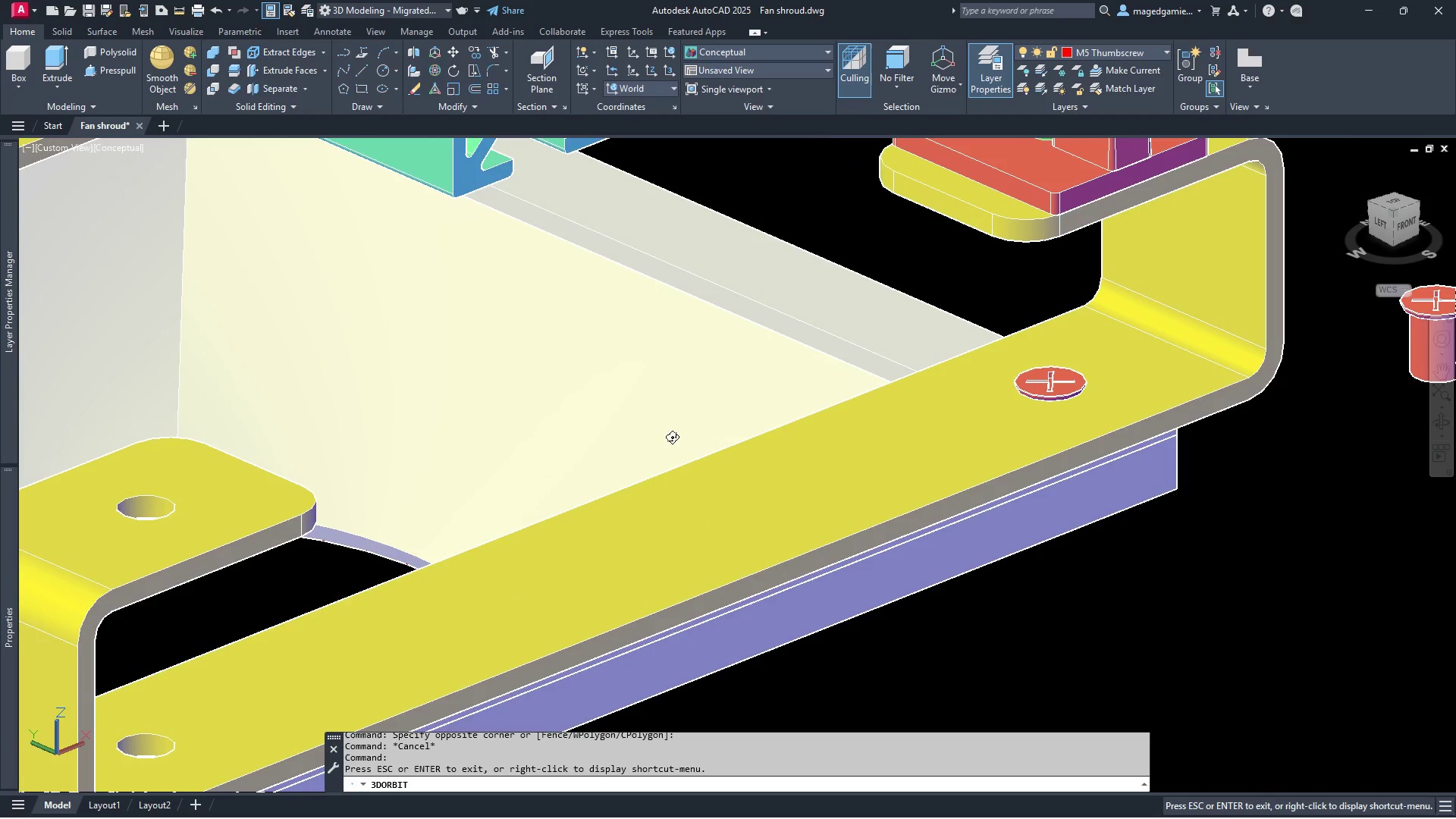 
left_click_drag(start_coordinate=[618, 419], to_coordinate=[491, 348])
 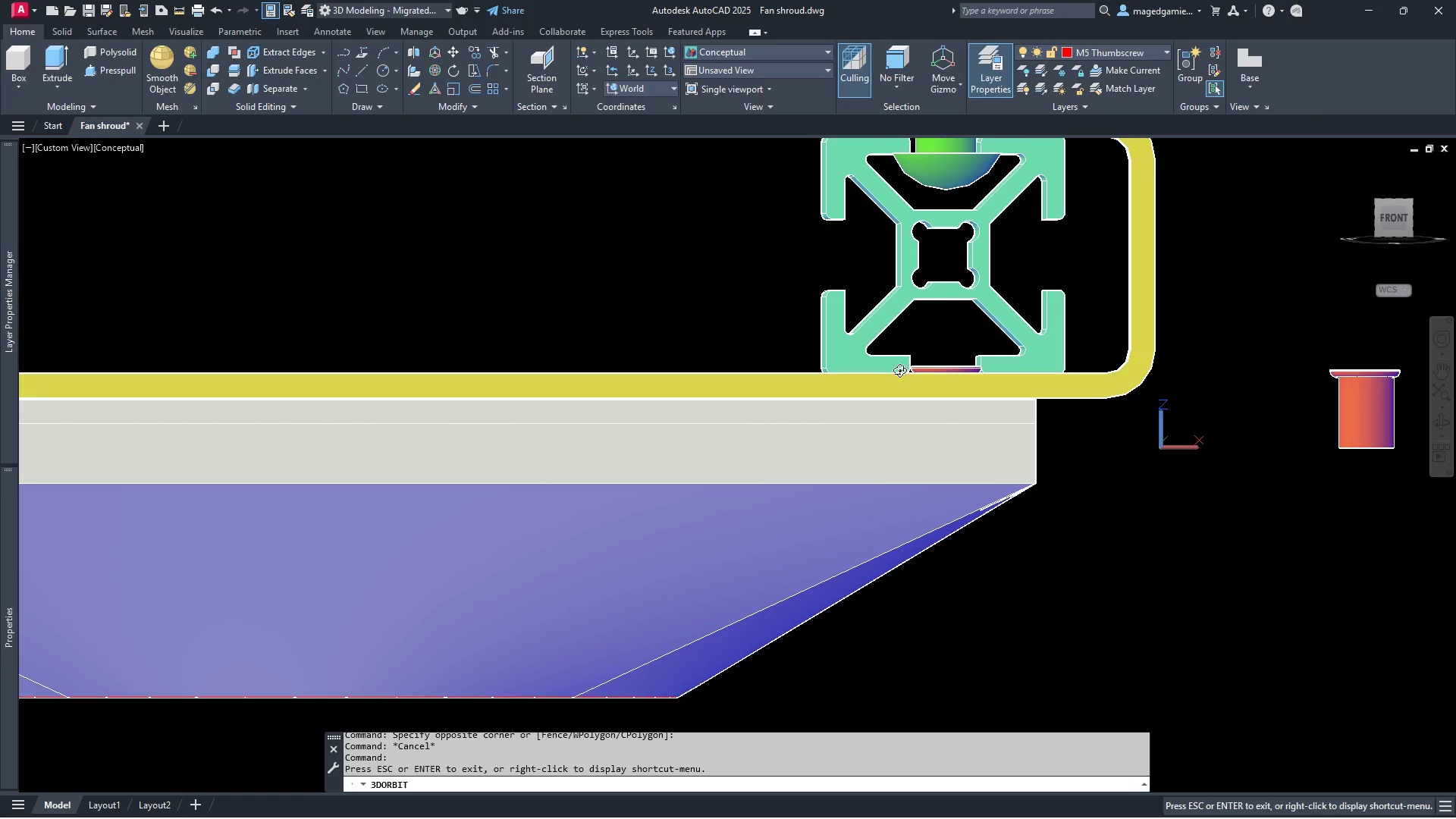 
scroll: coordinate [945, 340], scroll_direction: up, amount: 5.0
 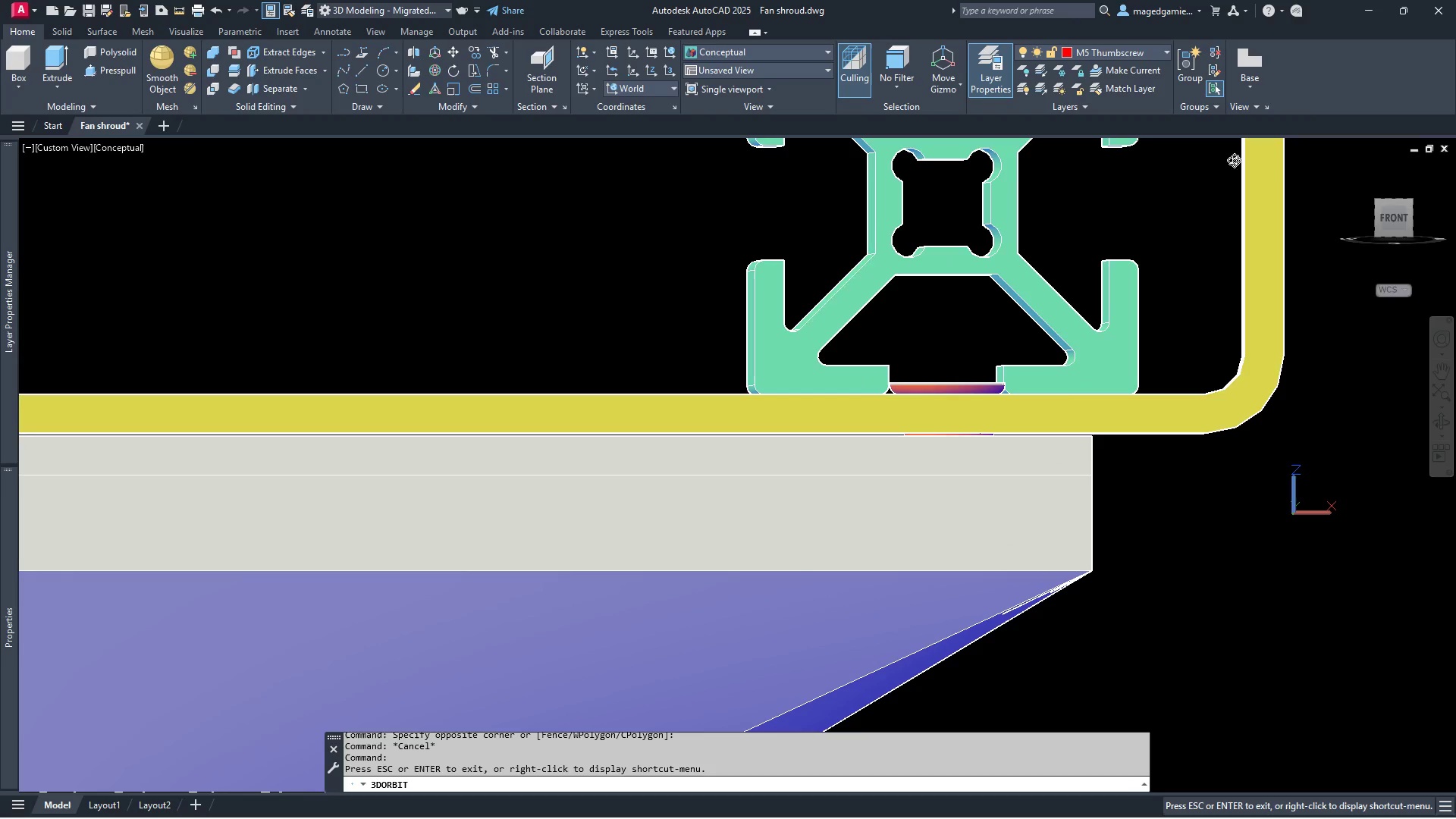 
key(Escape)
 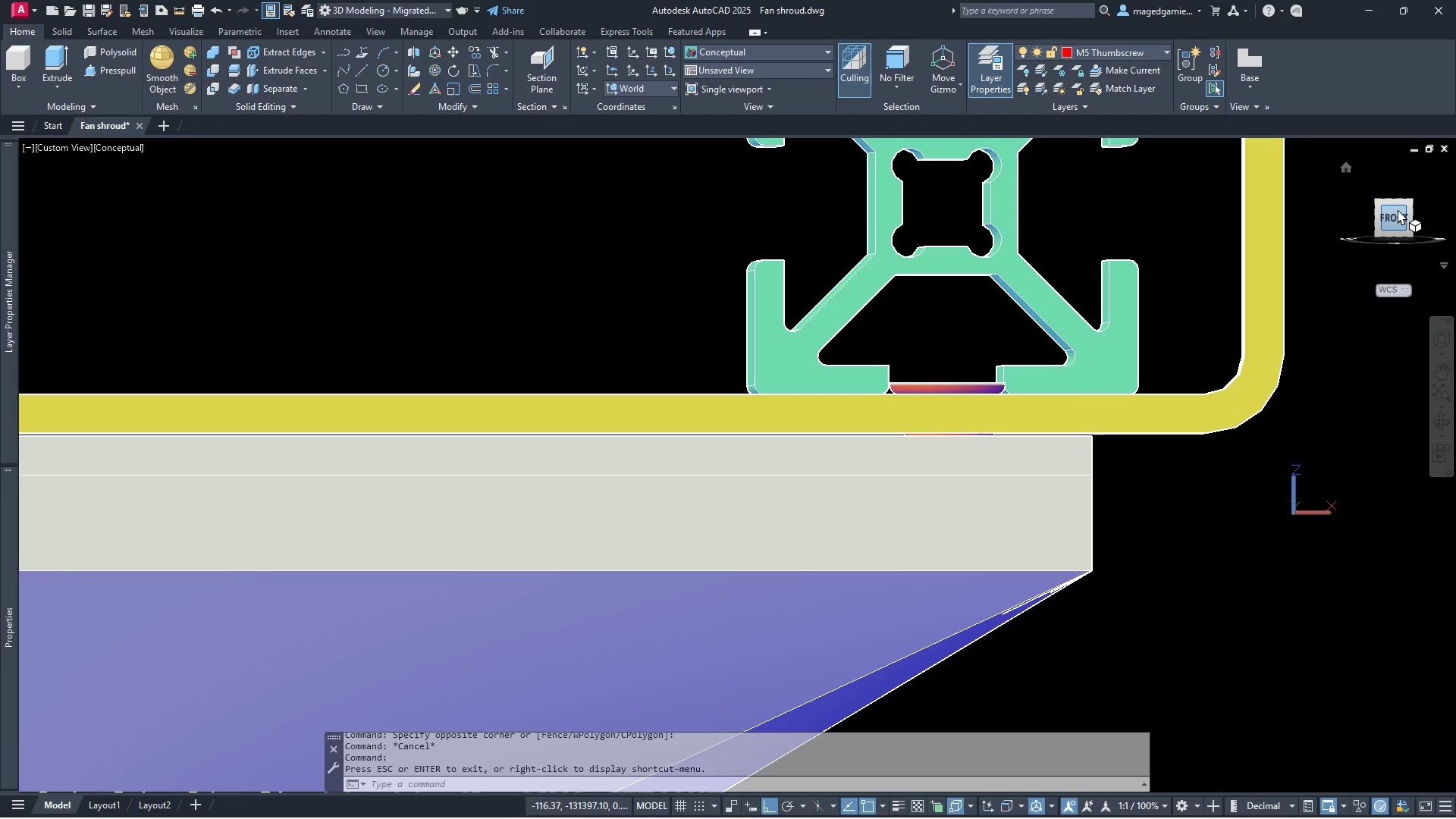 
left_click([1398, 209])
 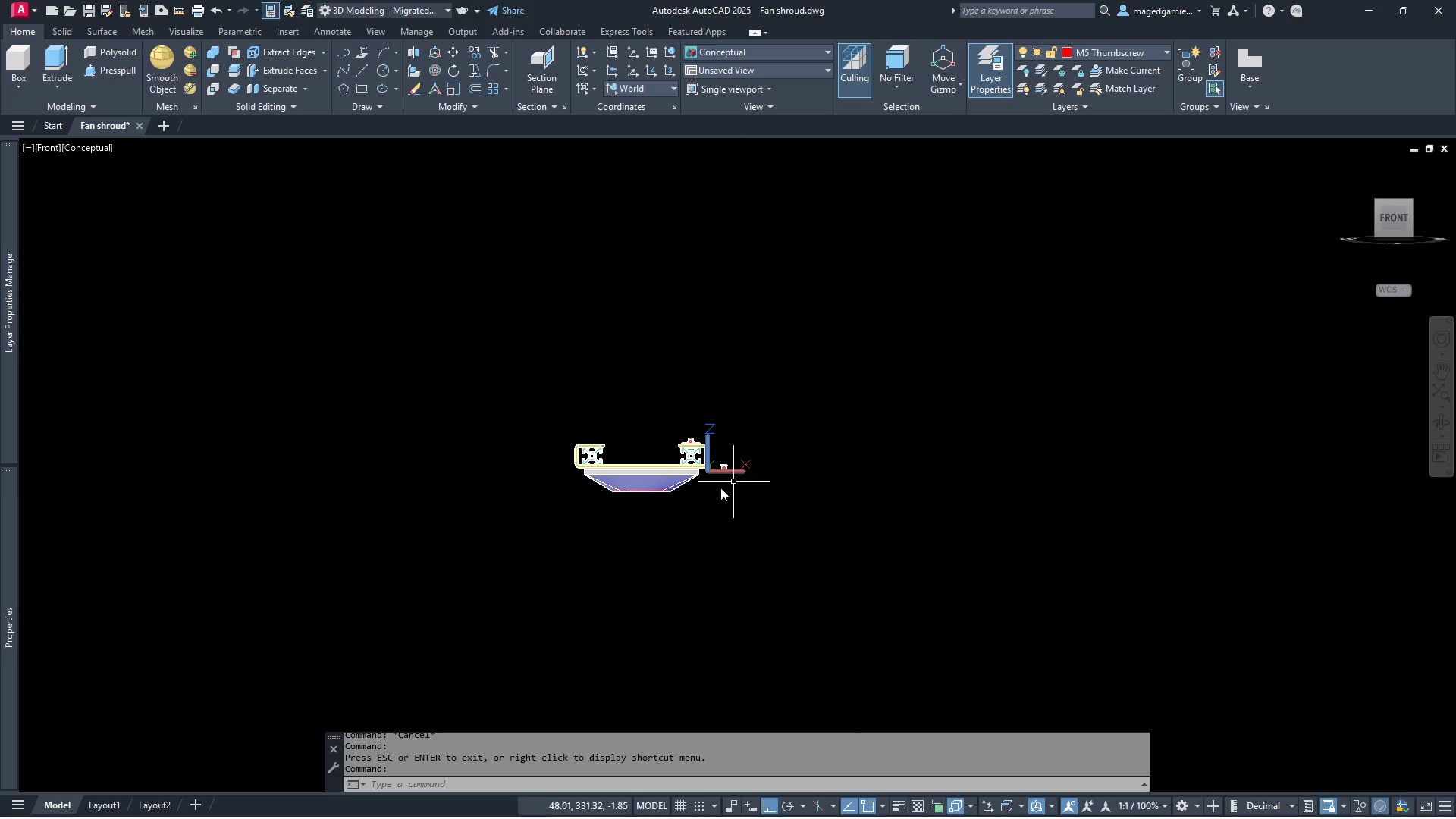 
scroll: coordinate [864, 578], scroll_direction: up, amount: 10.0
 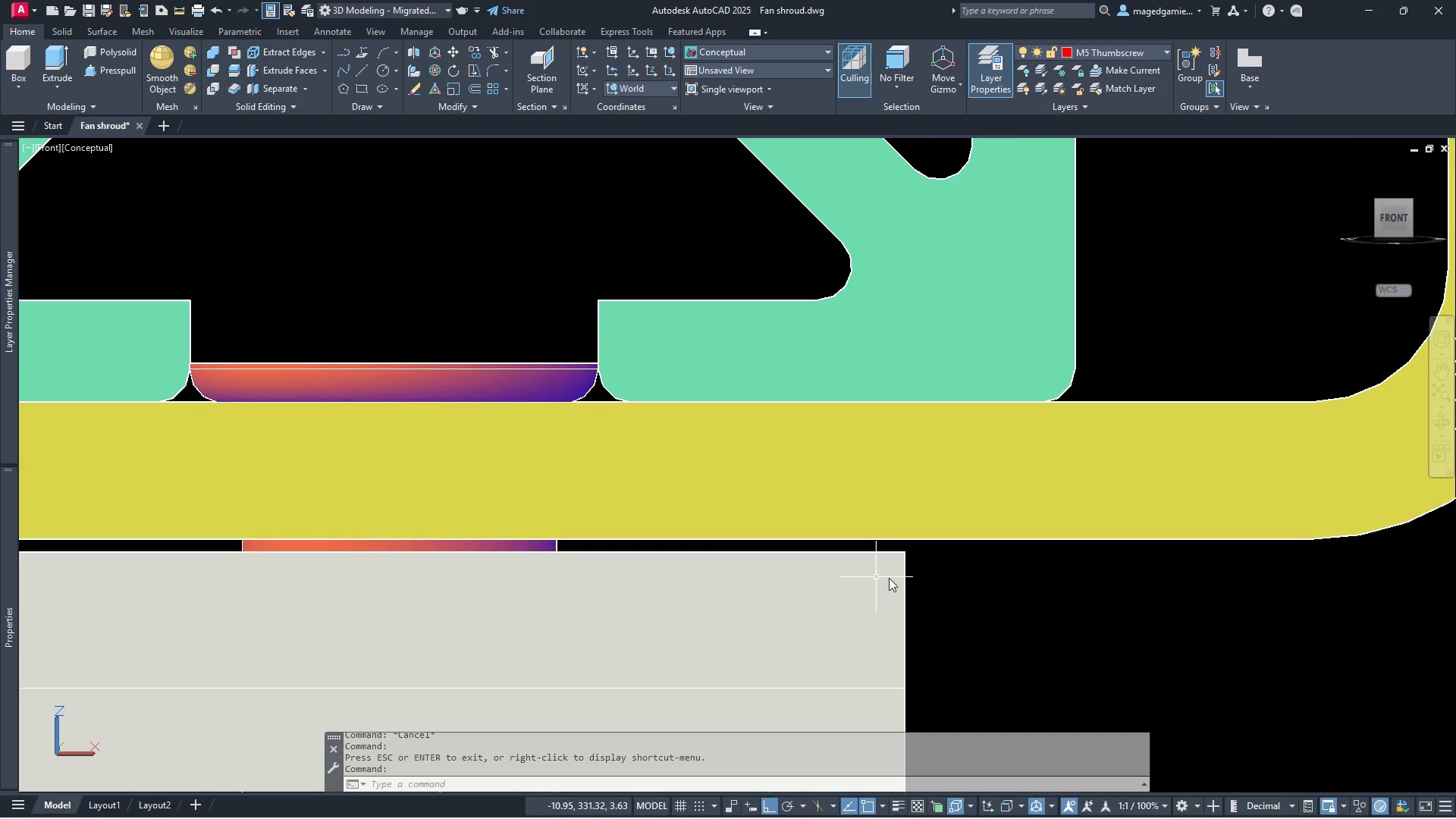 
scroll: coordinate [1134, 571], scroll_direction: down, amount: 2.0
 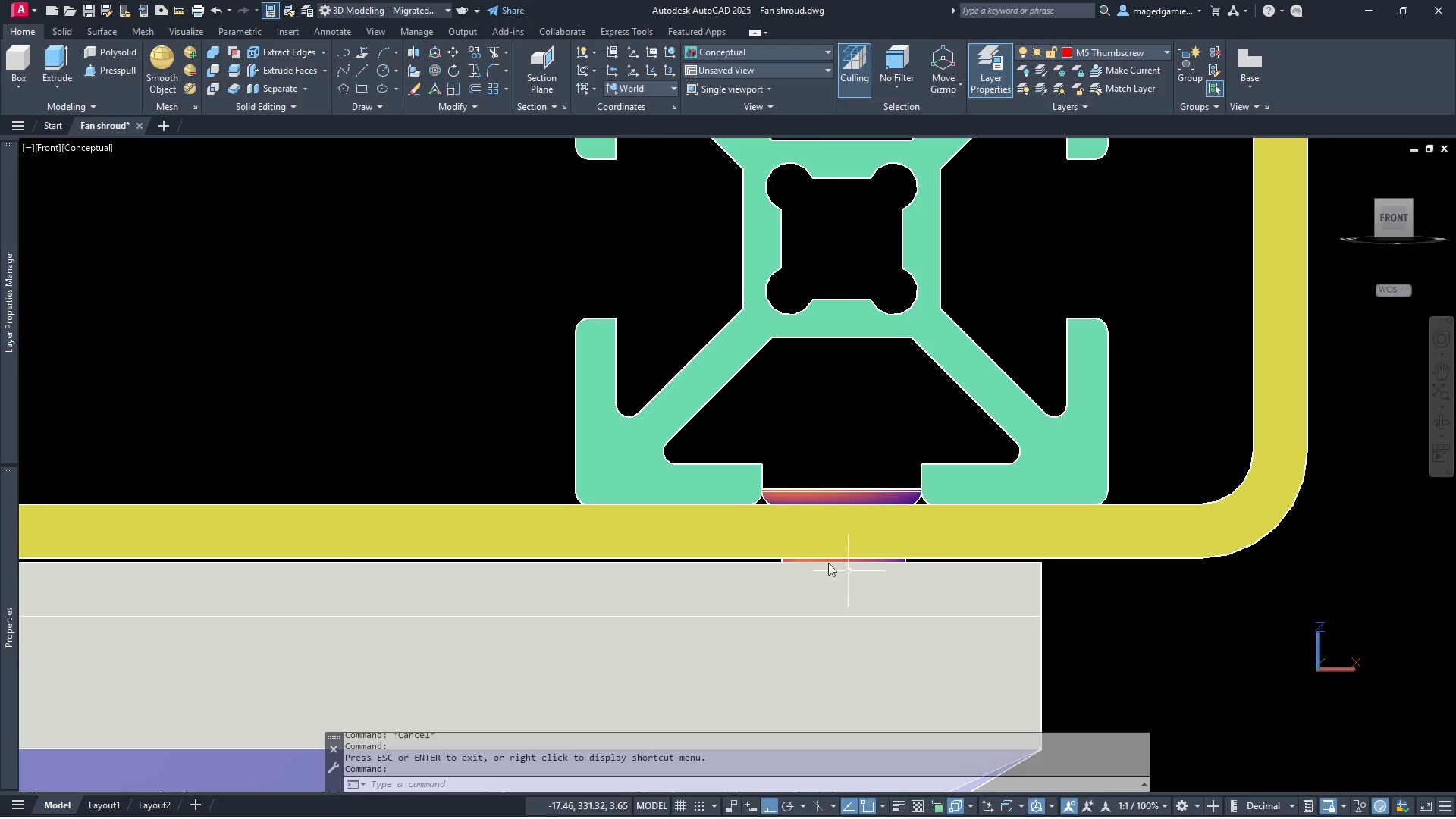 
scroll: coordinate [809, 554], scroll_direction: up, amount: 2.0
 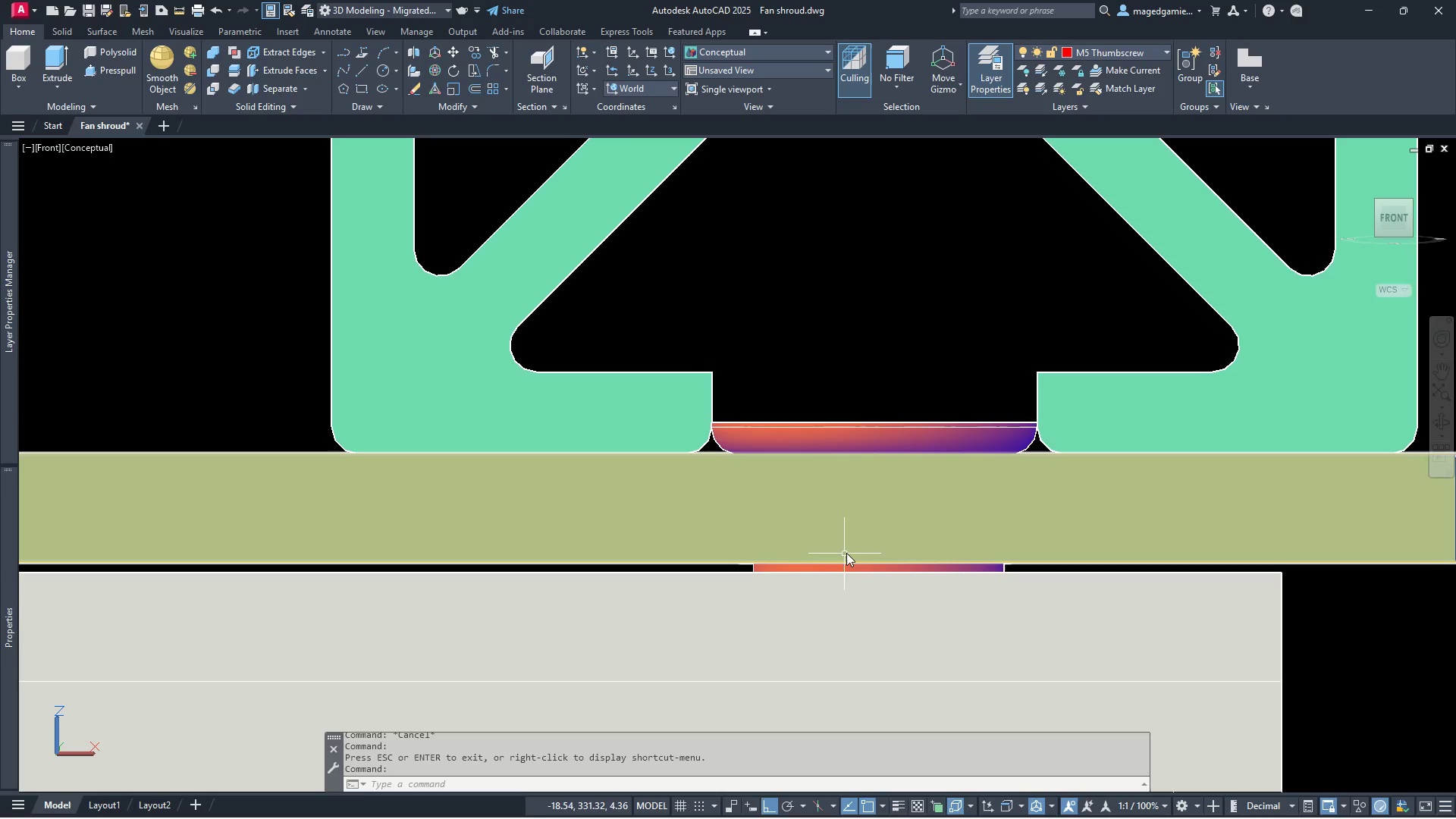 
scroll: coordinate [853, 519], scroll_direction: down, amount: 1.0
 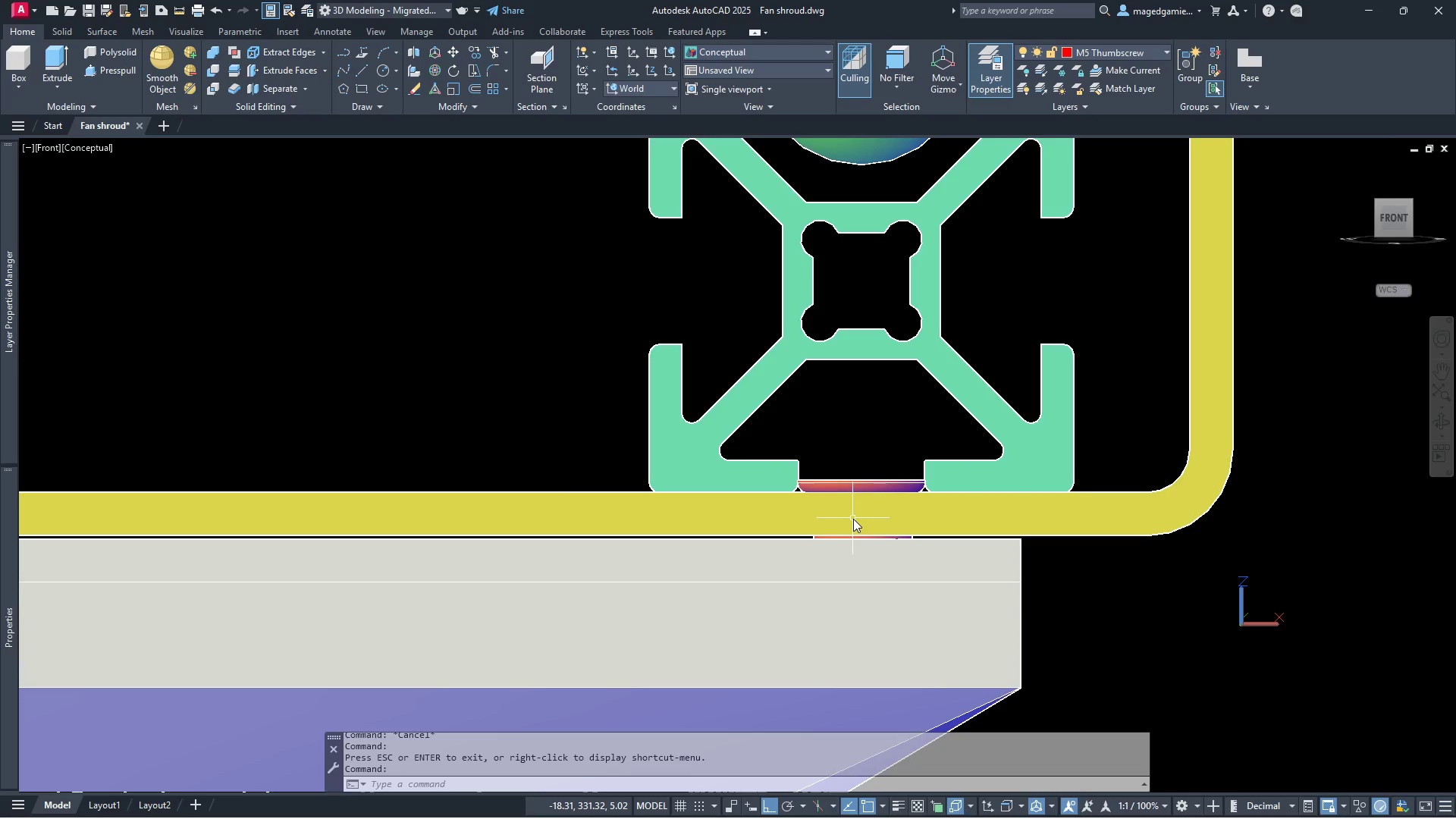 
scroll: coordinate [853, 519], scroll_direction: up, amount: 2.0
 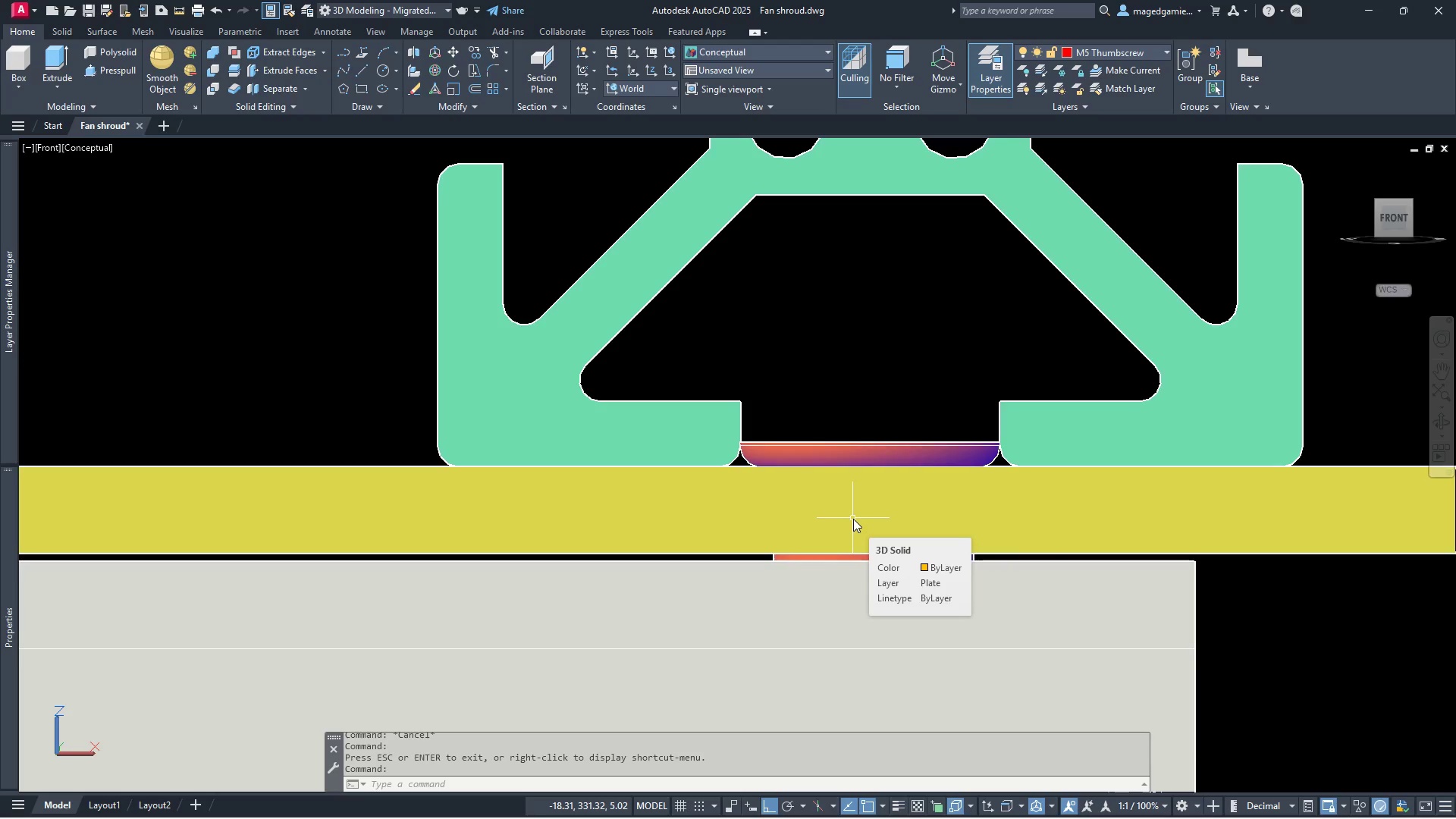 
scroll: coordinate [853, 519], scroll_direction: down, amount: 1.0
 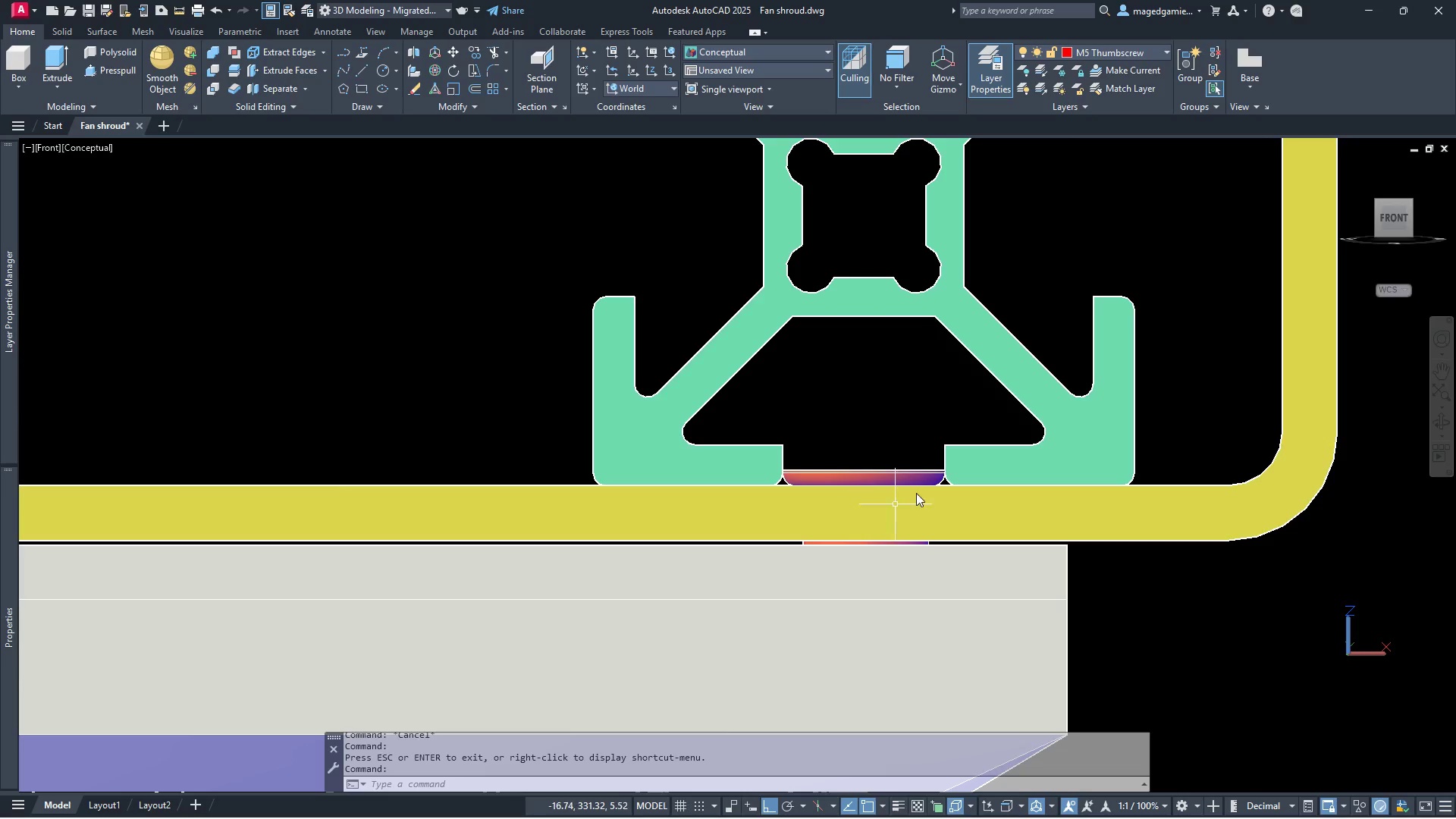 
scroll: coordinate [918, 493], scroll_direction: up, amount: 5.0
 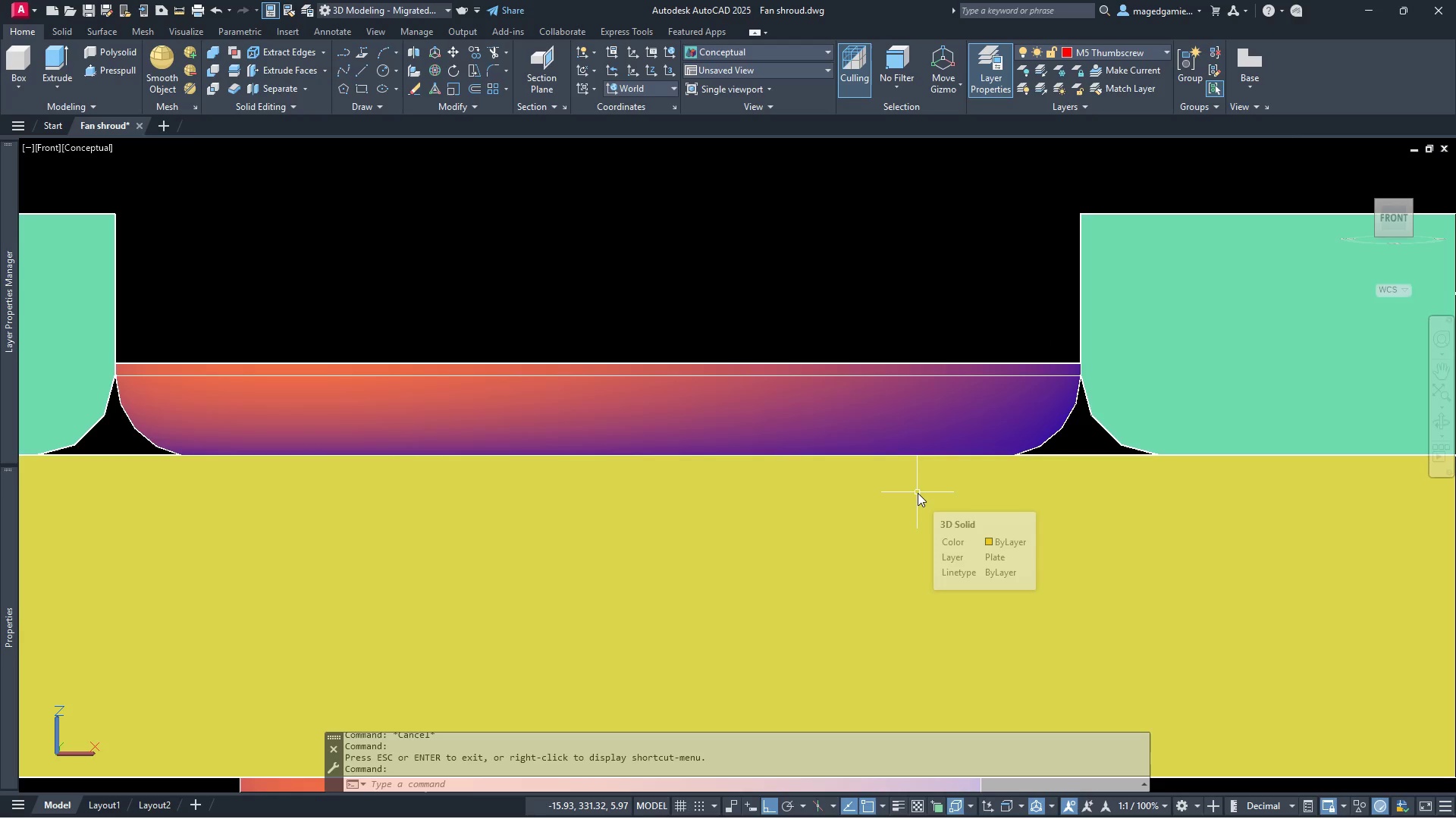 
key(Backquote)
 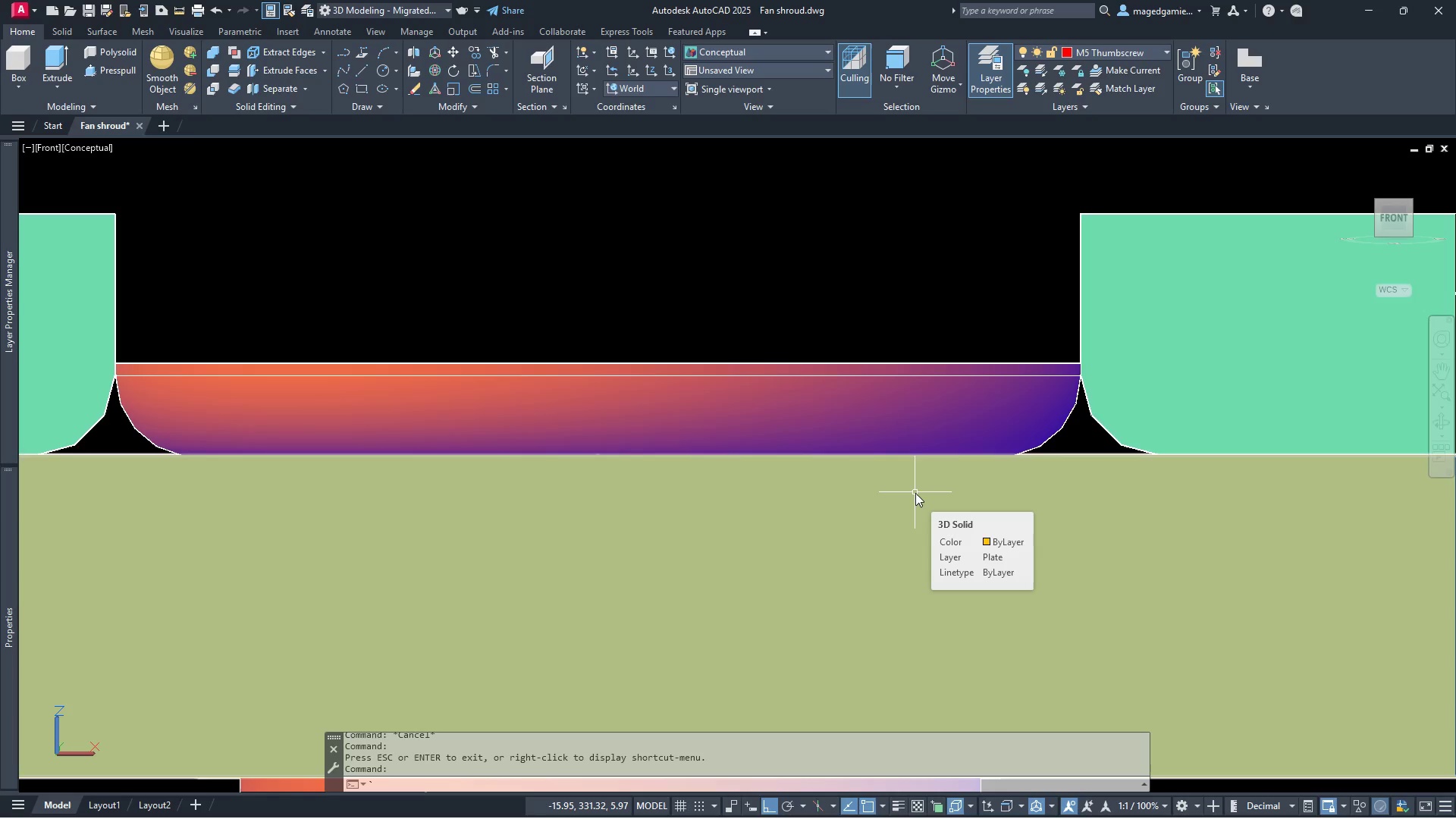 
scroll: coordinate [915, 493], scroll_direction: down, amount: 1.0
 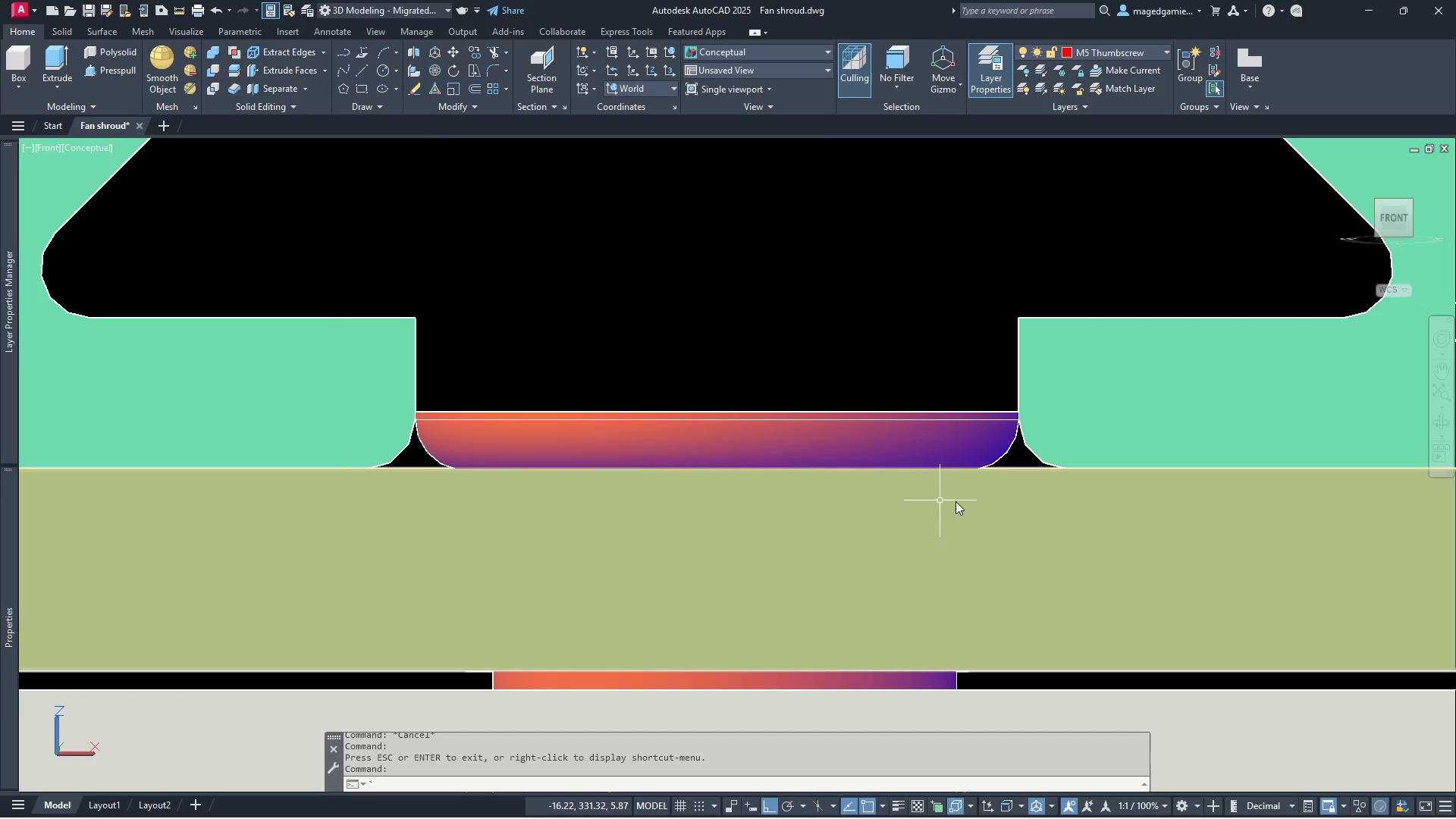 
key(Escape)
 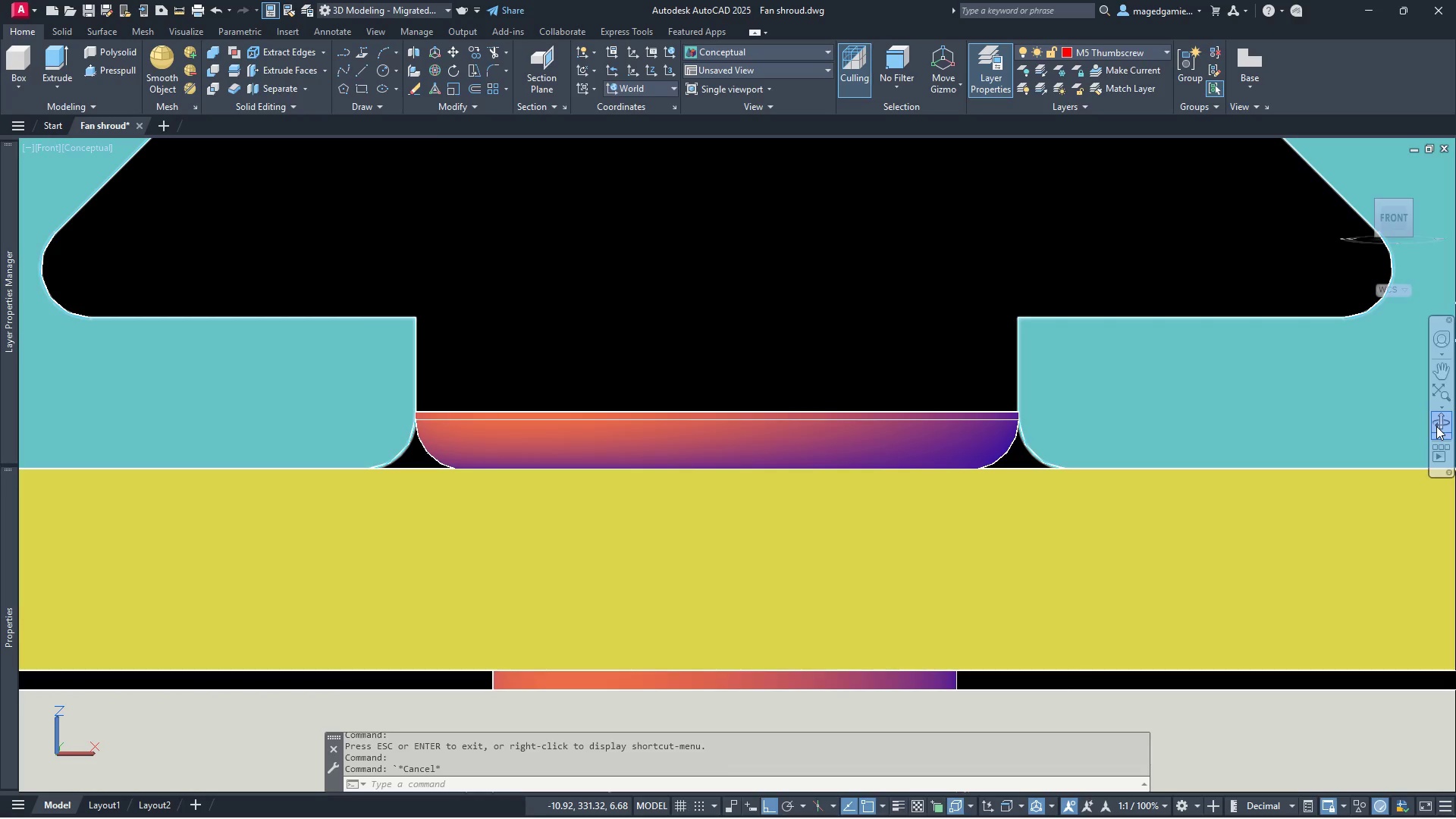 
left_click([1440, 416])
 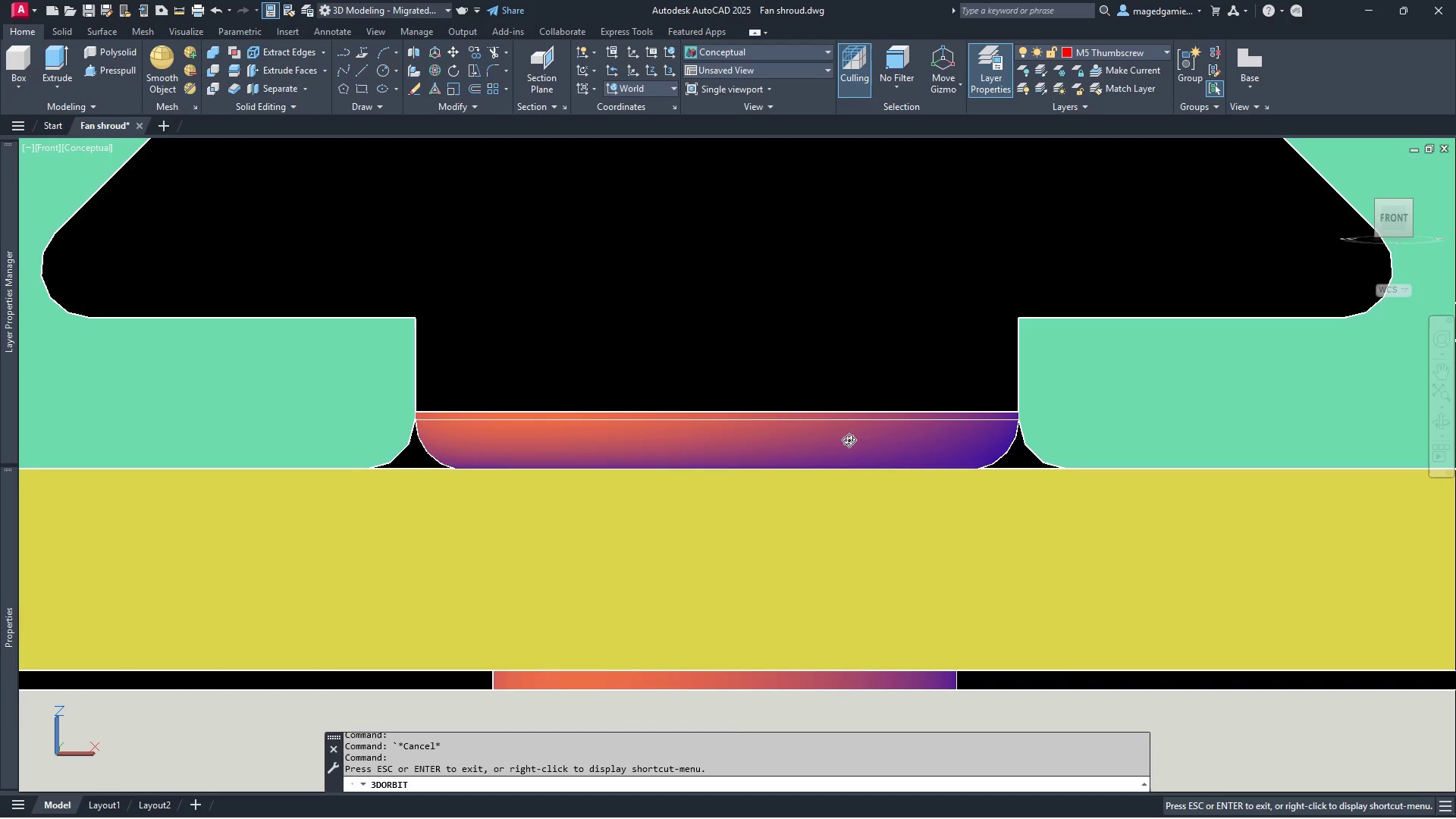 
left_click_drag(start_coordinate=[847, 440], to_coordinate=[890, 479])
 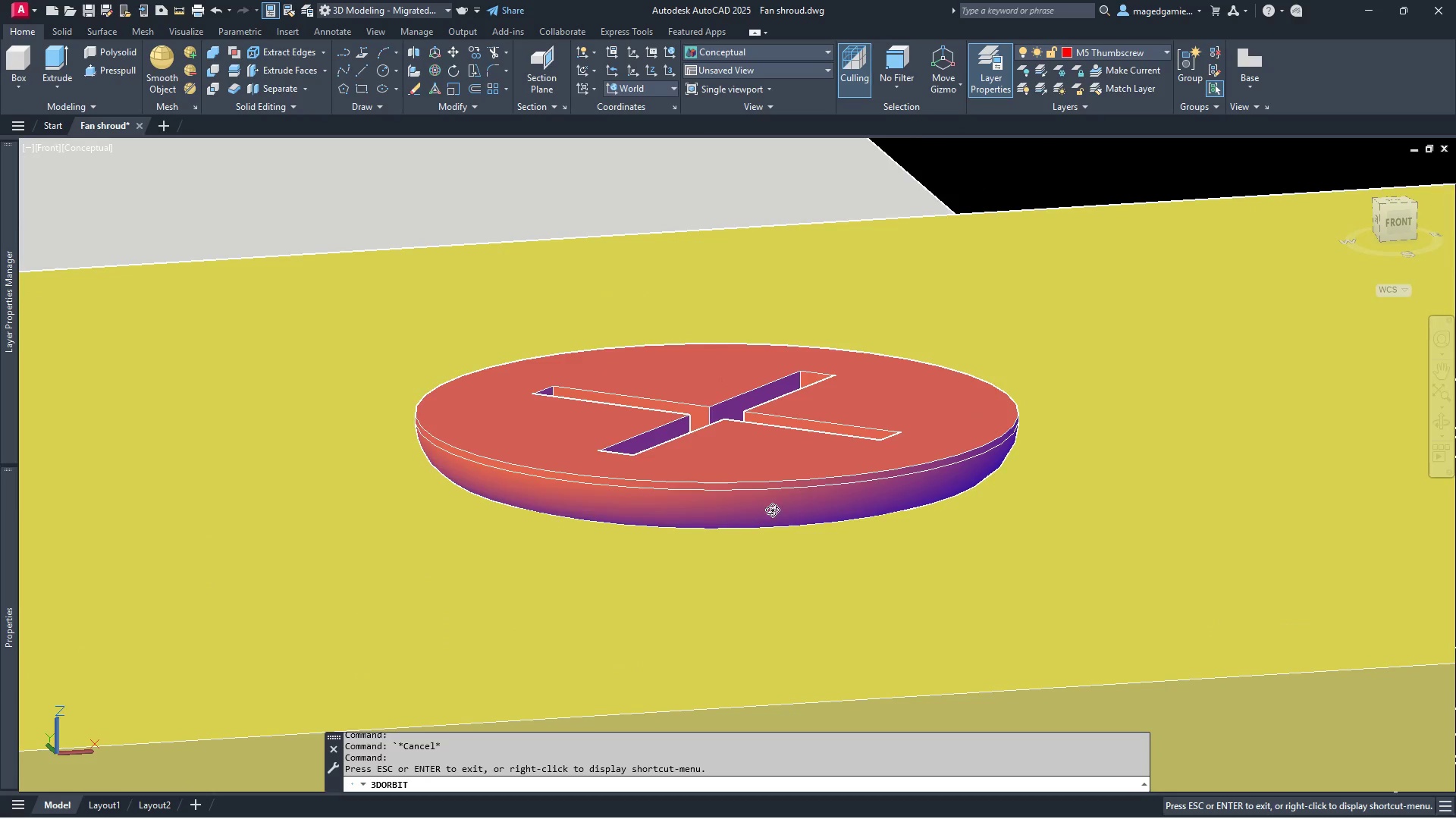 
key(Escape)
 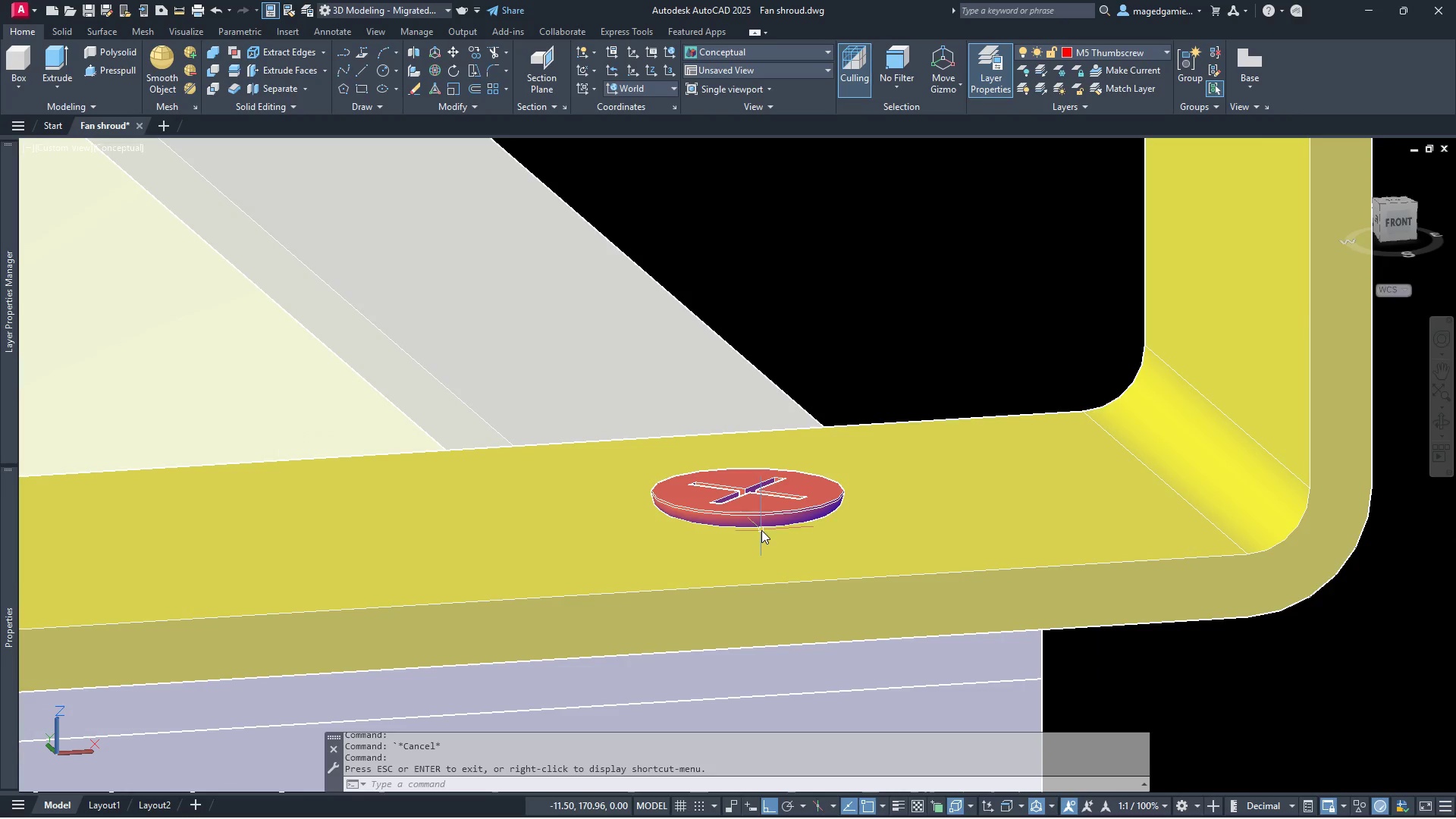 
scroll: coordinate [679, 508], scroll_direction: down, amount: 15.0
 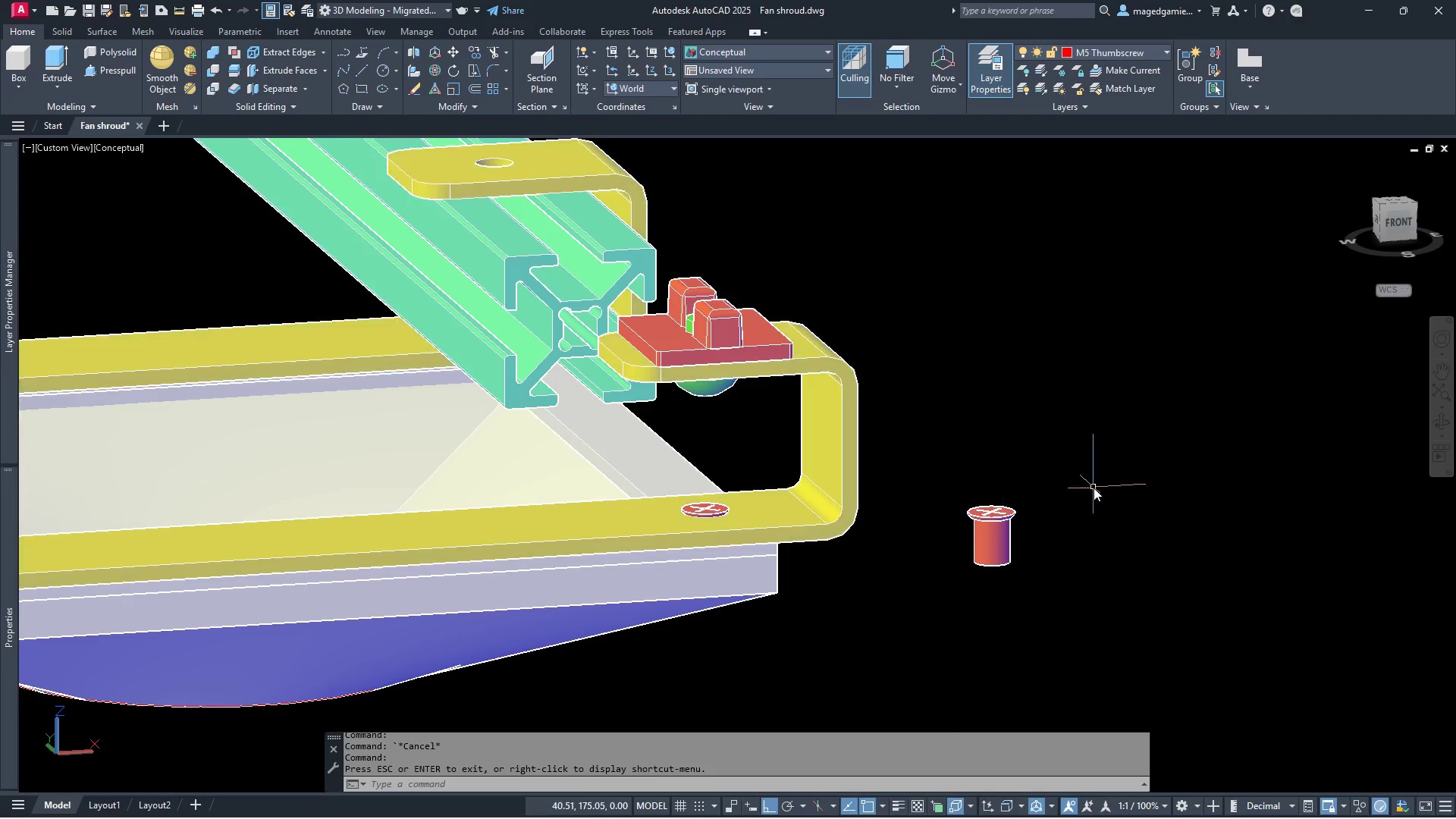 
scroll: coordinate [1002, 513], scroll_direction: up, amount: 7.0
 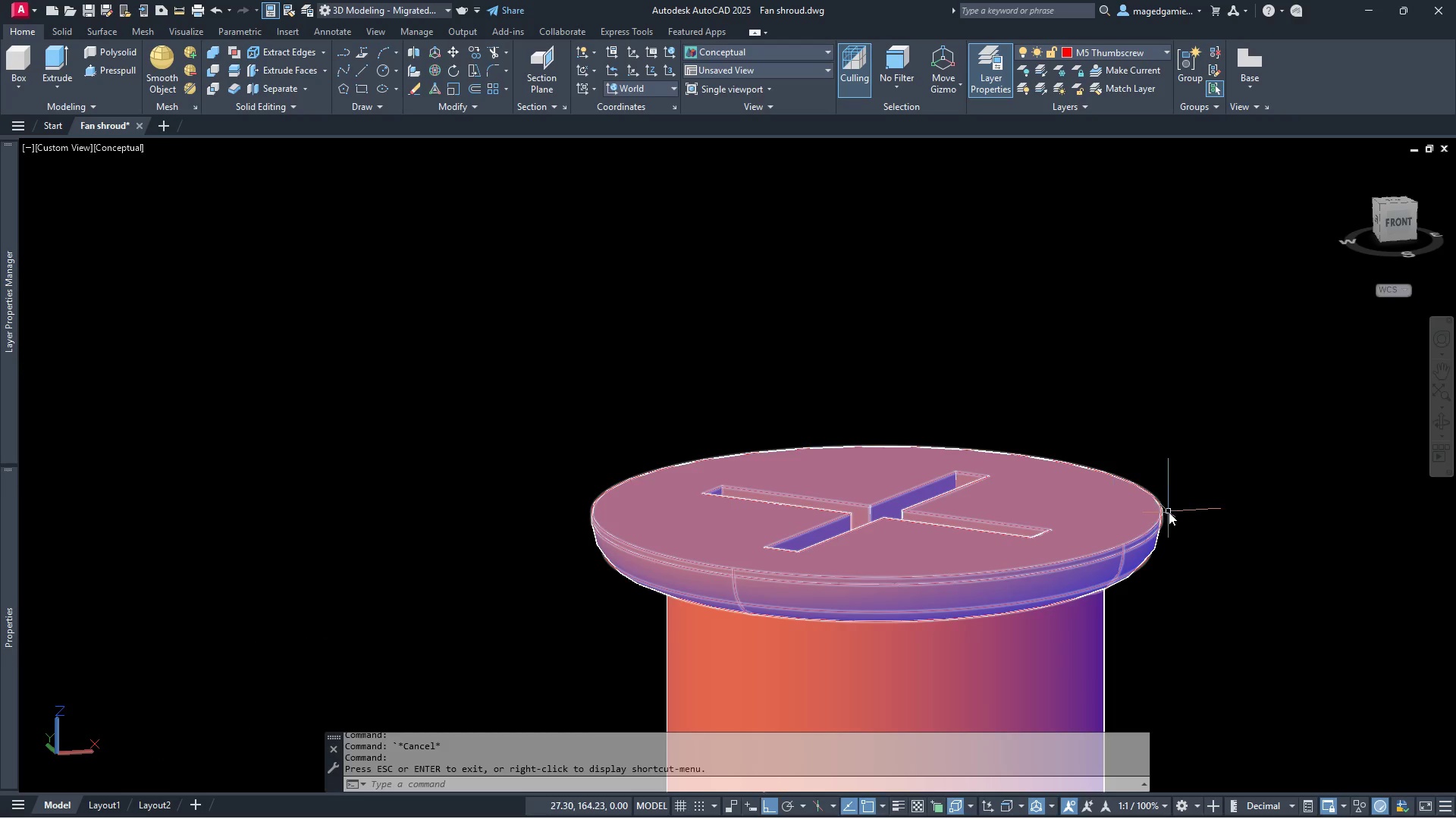 
key(Escape)
 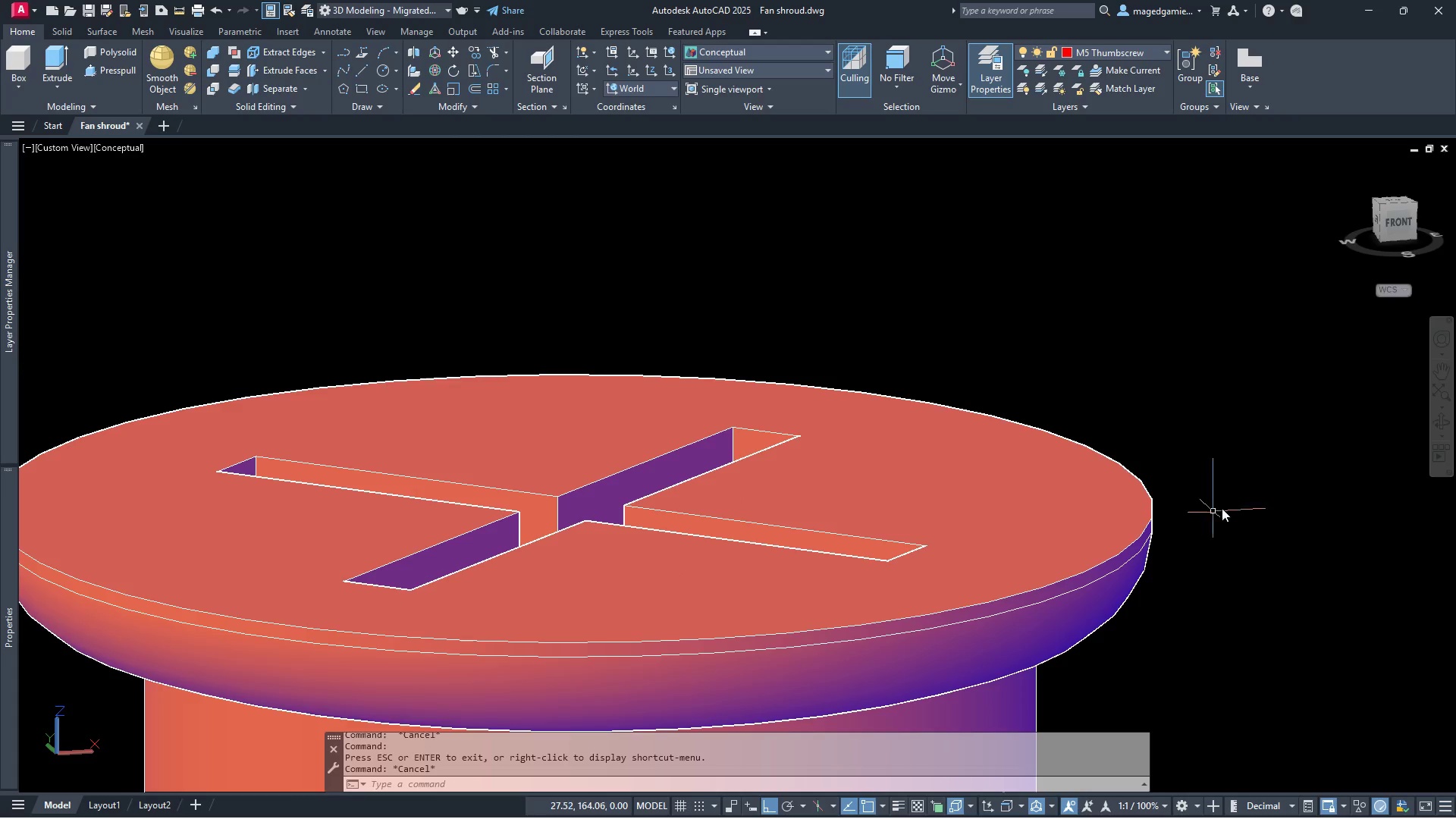 
scroll: coordinate [1170, 516], scroll_direction: up, amount: 2.0
 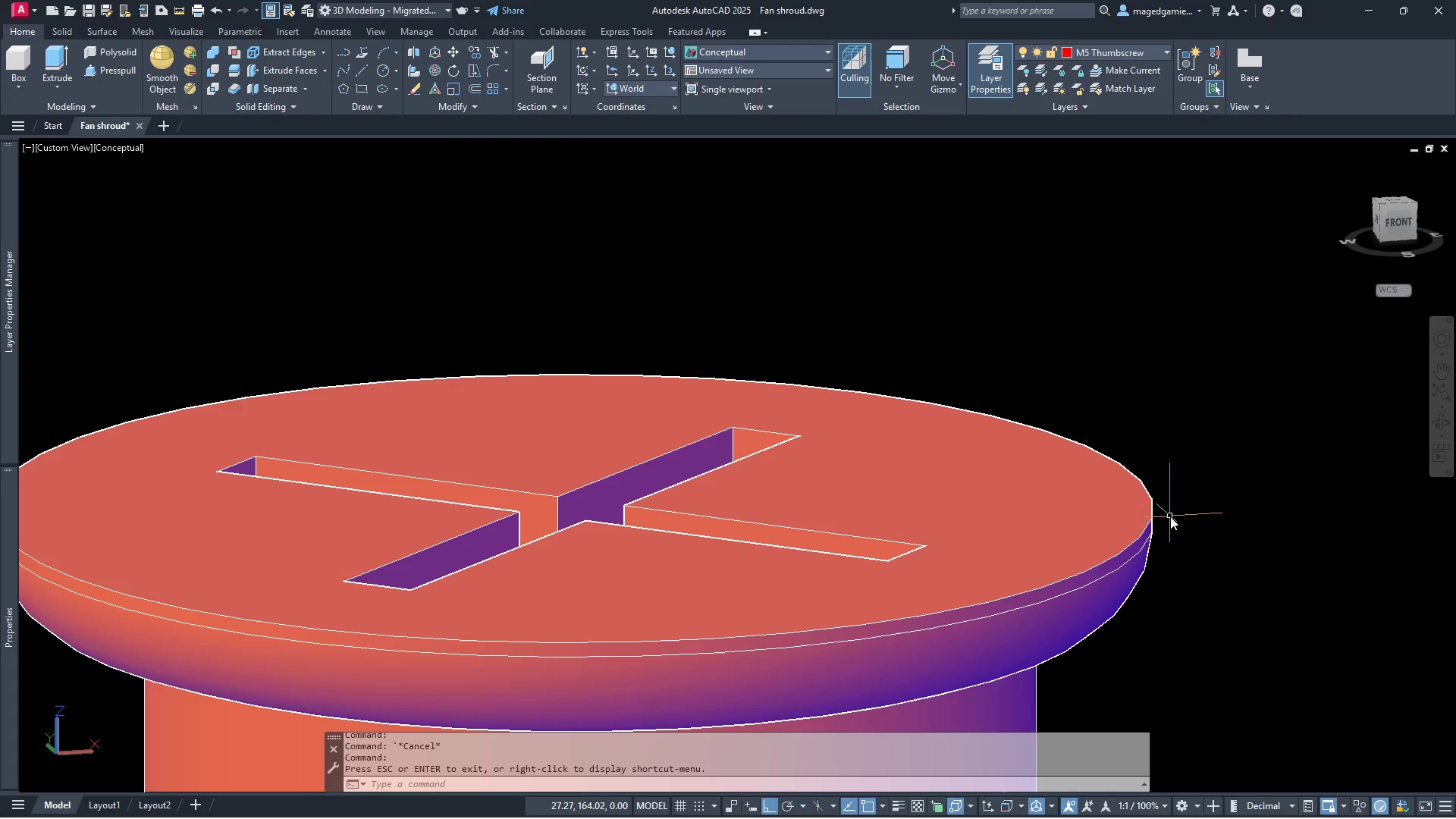 
scroll: coordinate [1244, 500], scroll_direction: down, amount: 6.0
 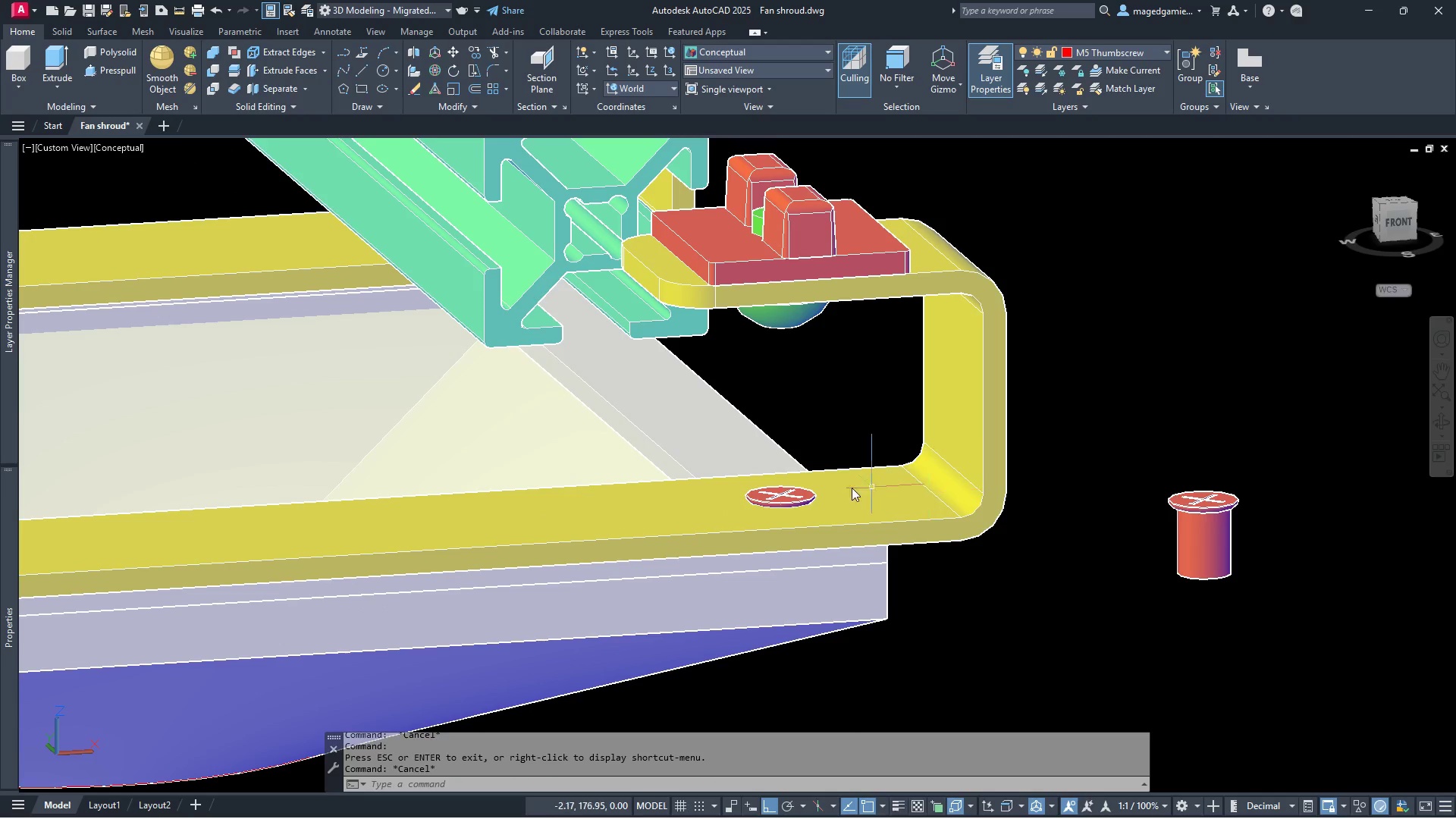 
scroll: coordinate [787, 503], scroll_direction: up, amount: 7.0
 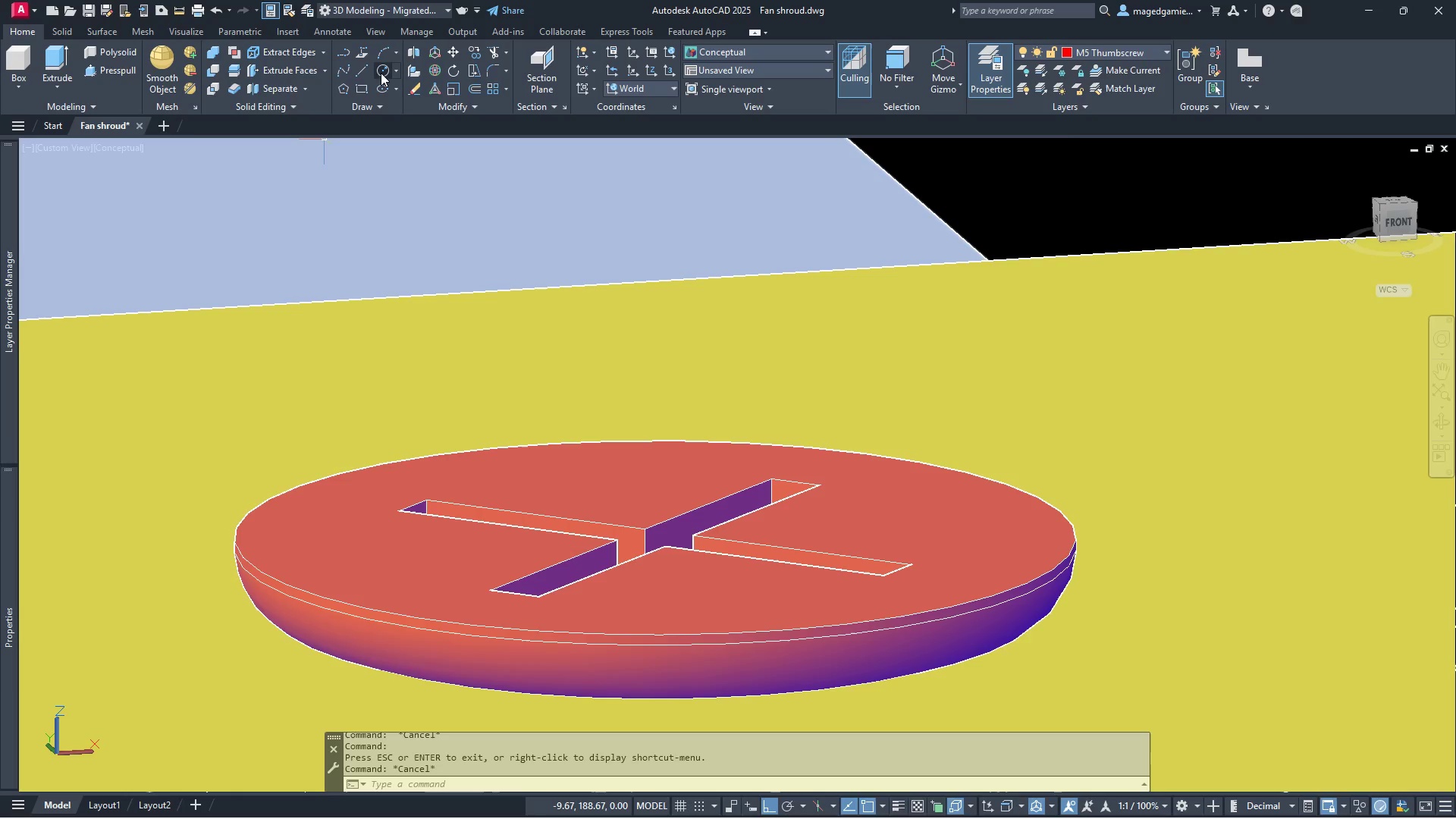 
left_click([382, 69])
 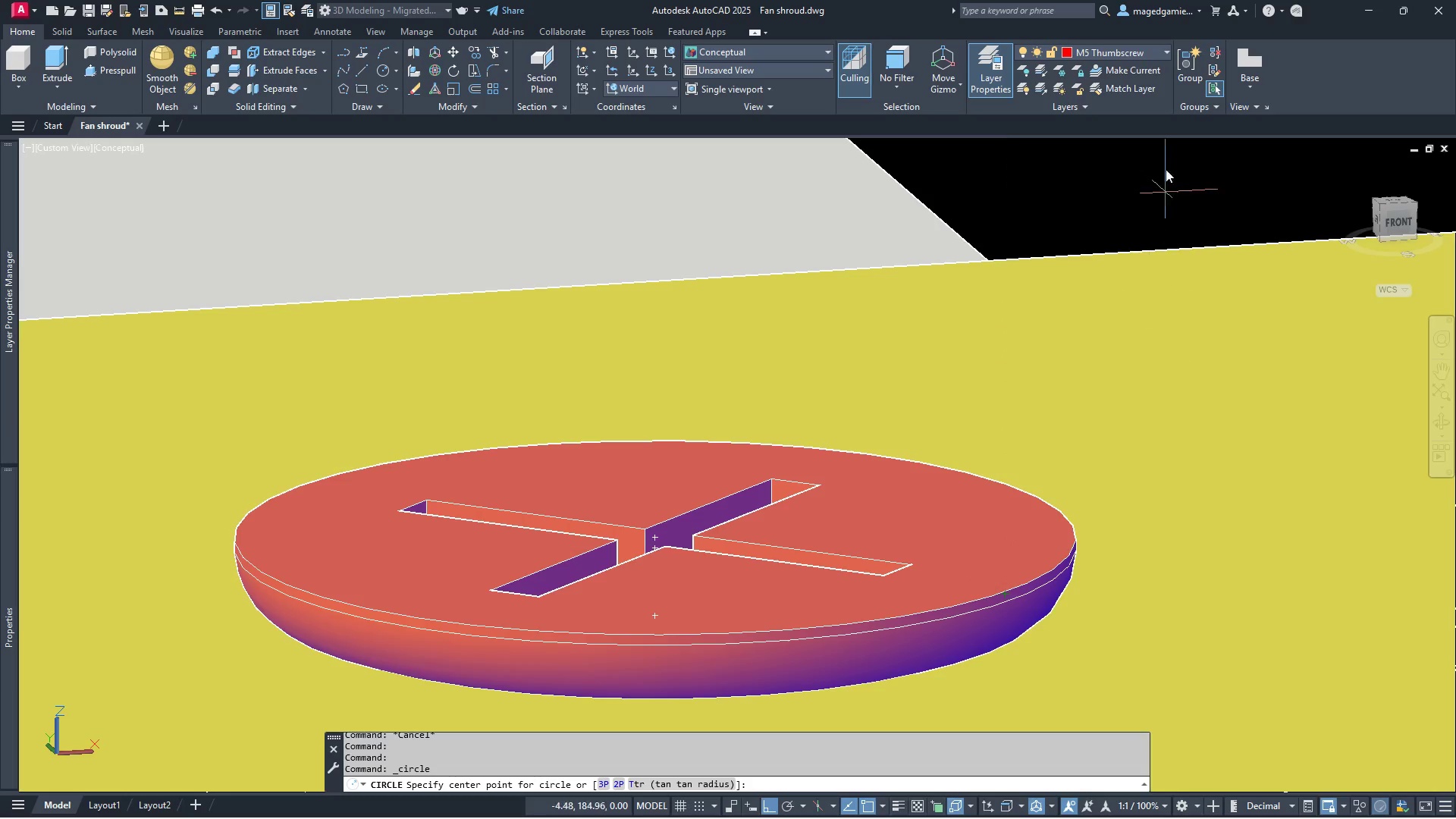 
wait(5.09)
 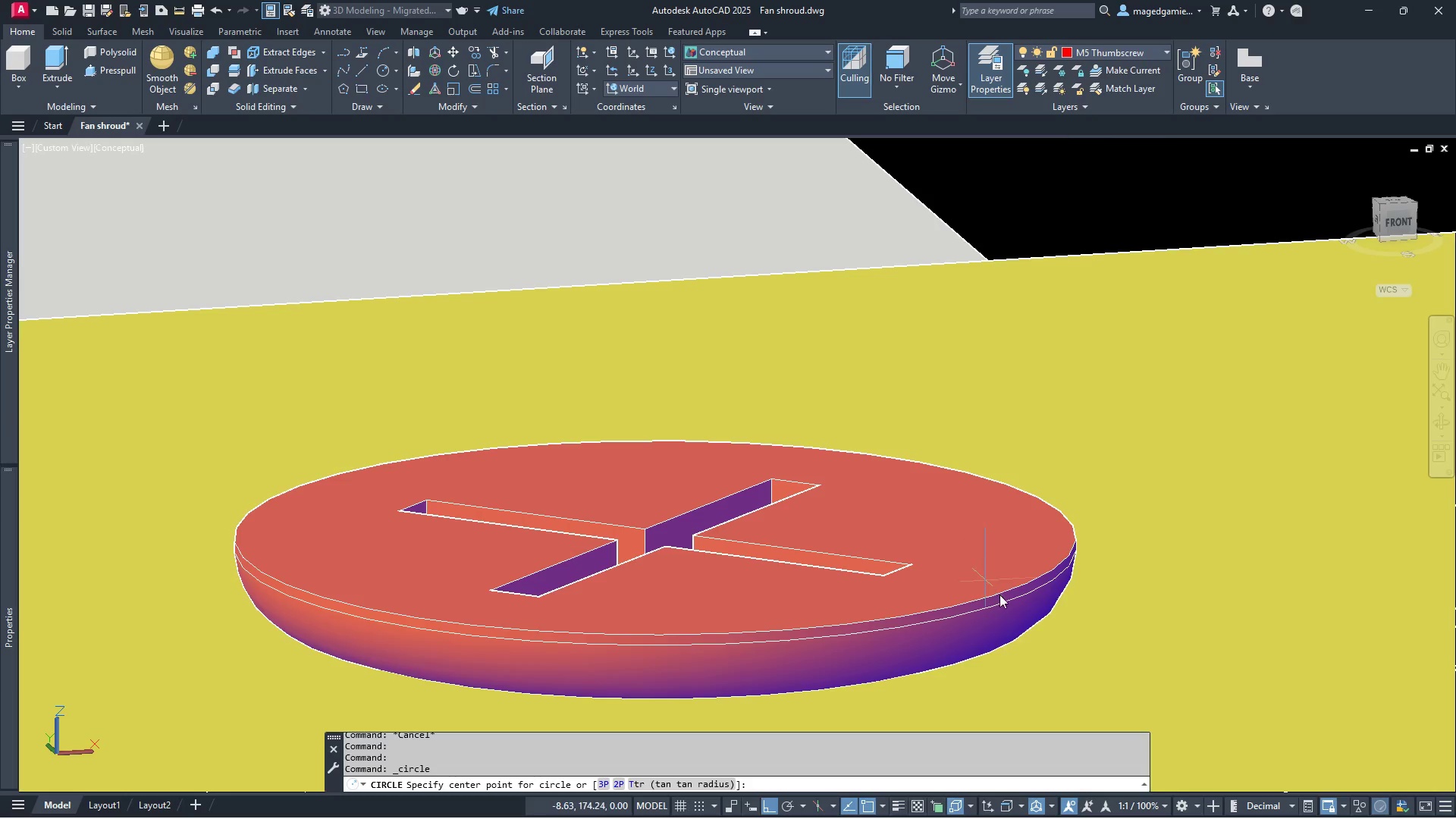 
left_click([1159, 52])
 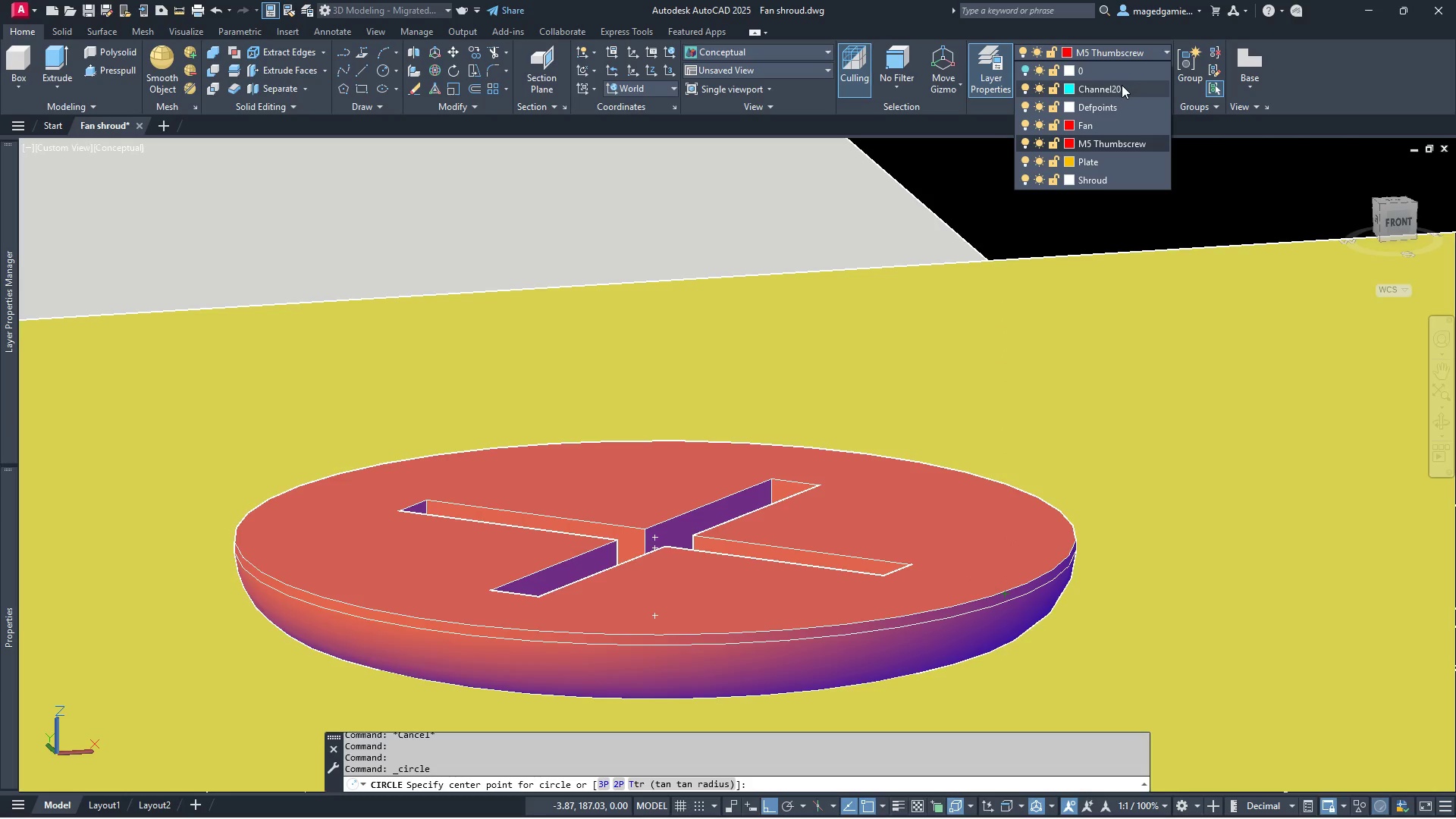 
left_click([1120, 85])
 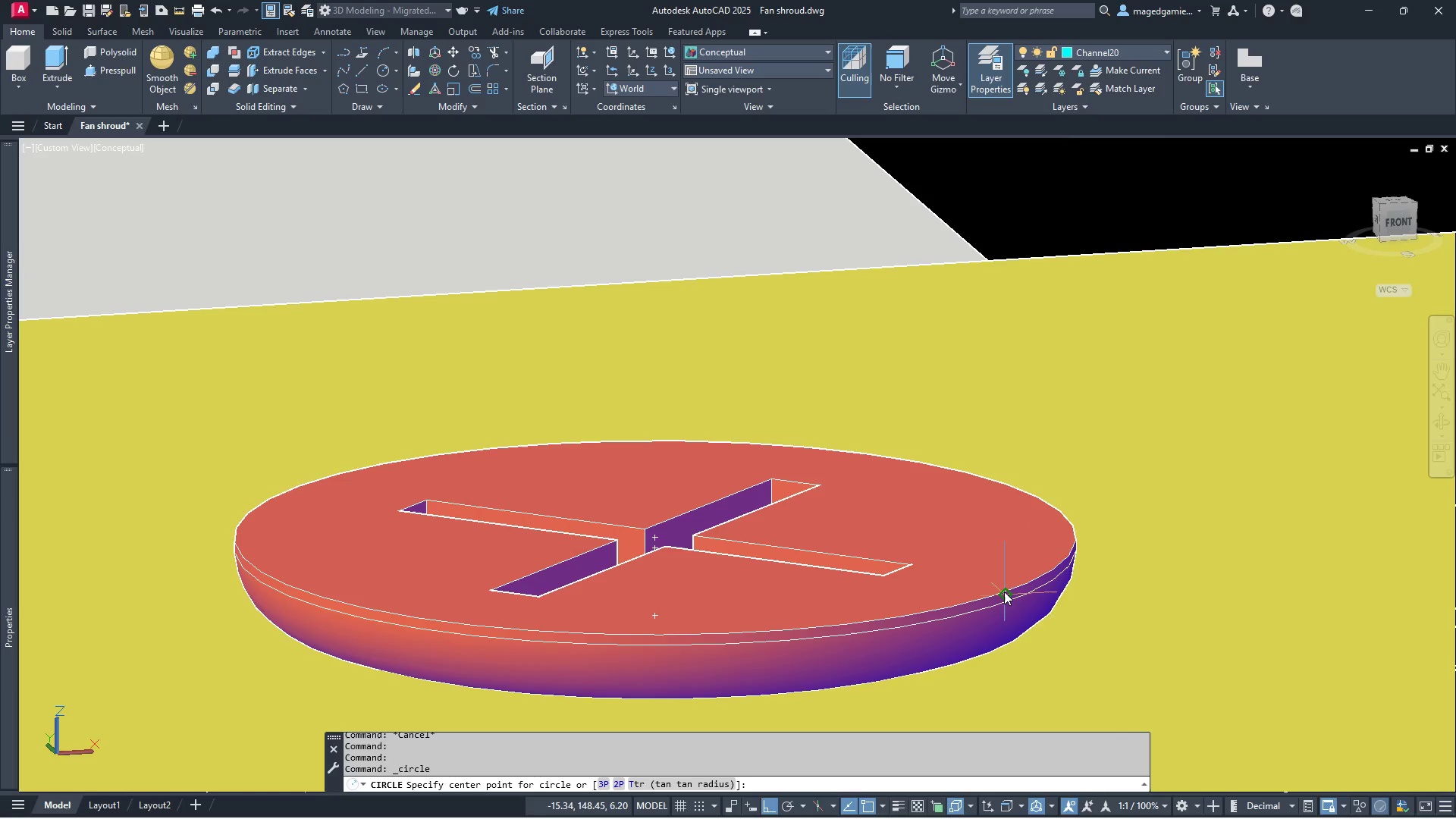 
wait(5.39)
 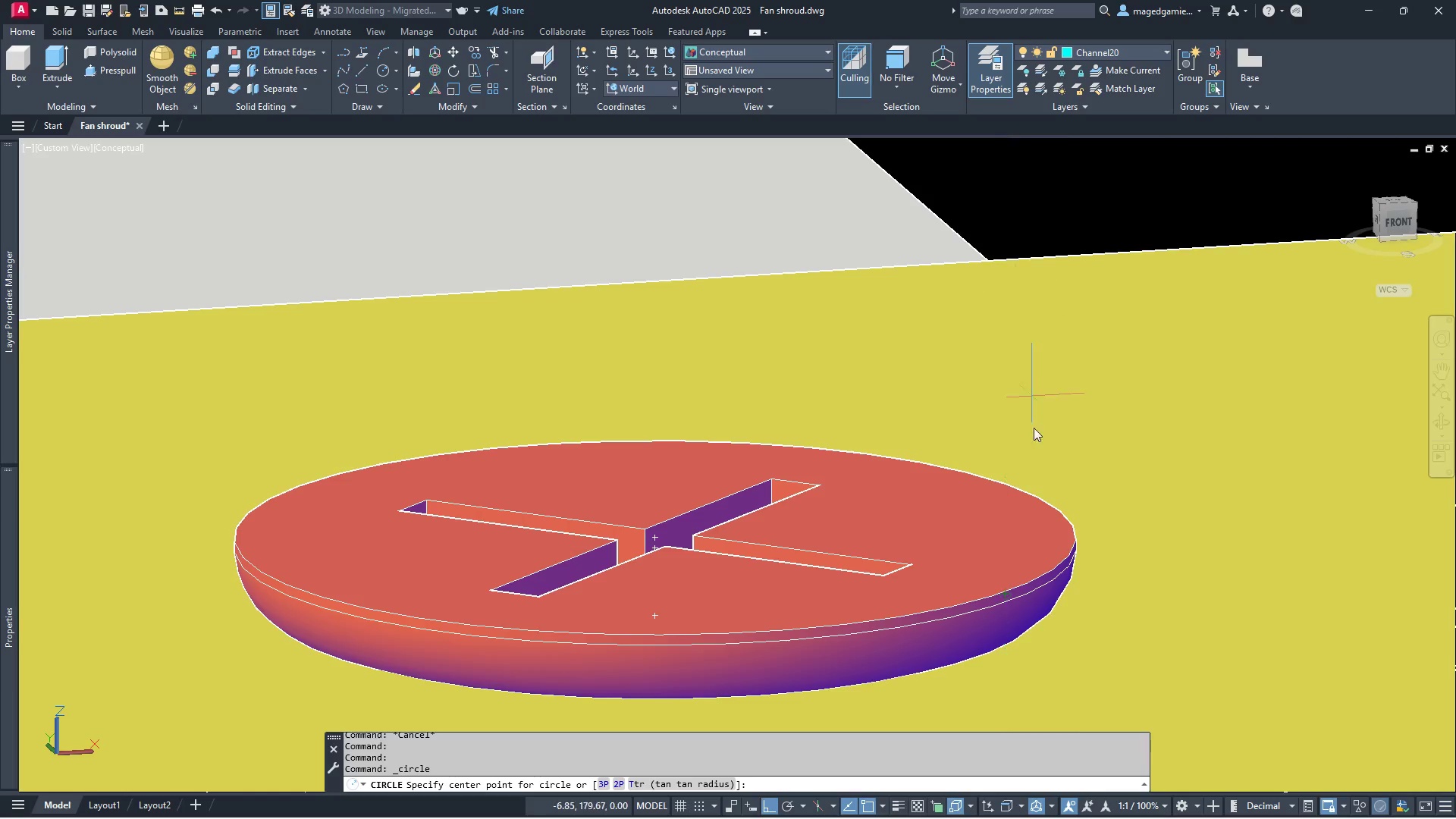 
scroll: coordinate [1000, 592], scroll_direction: up, amount: 4.0
 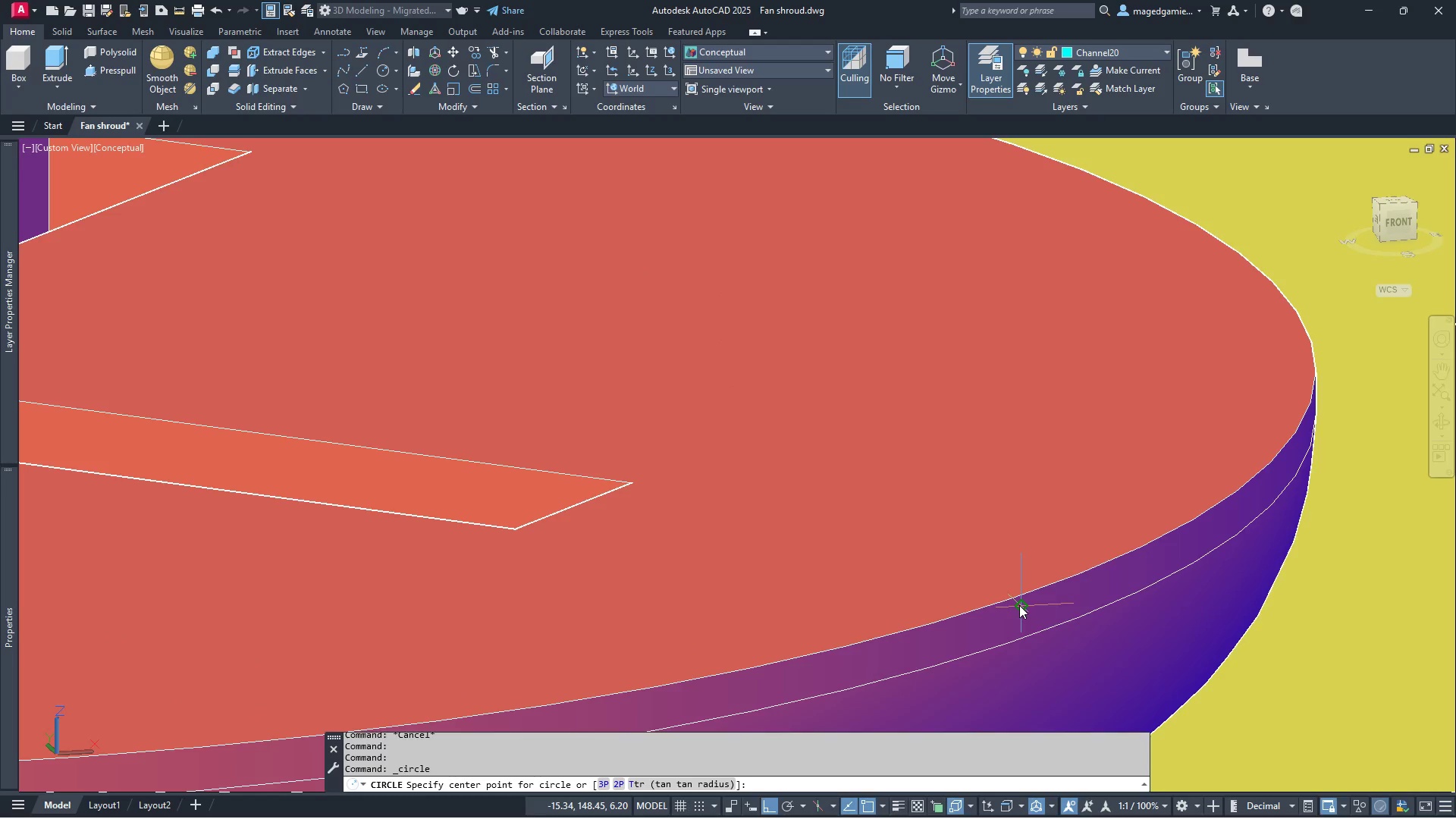 
left_click([1019, 607])
 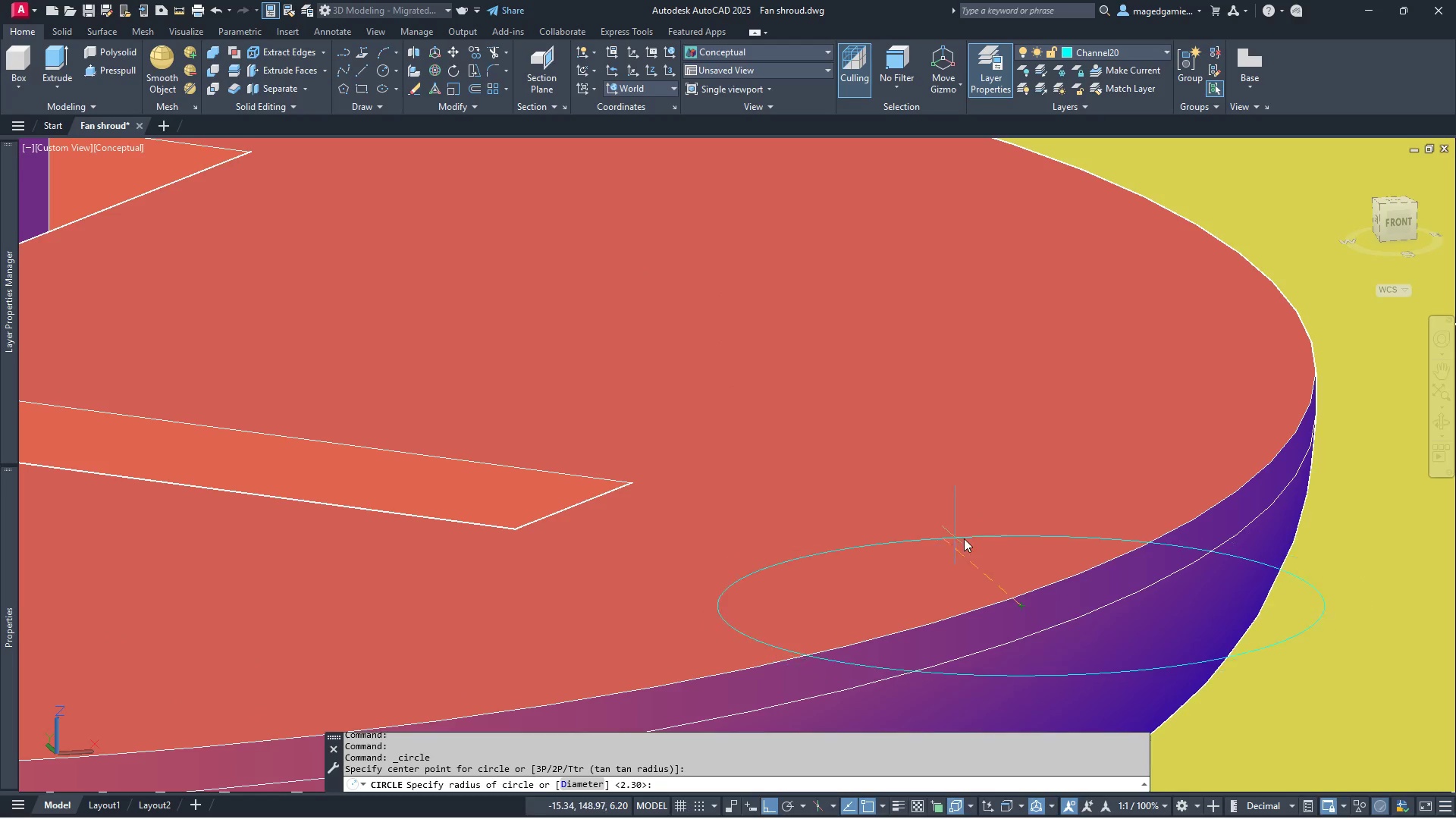 
key(Escape)
 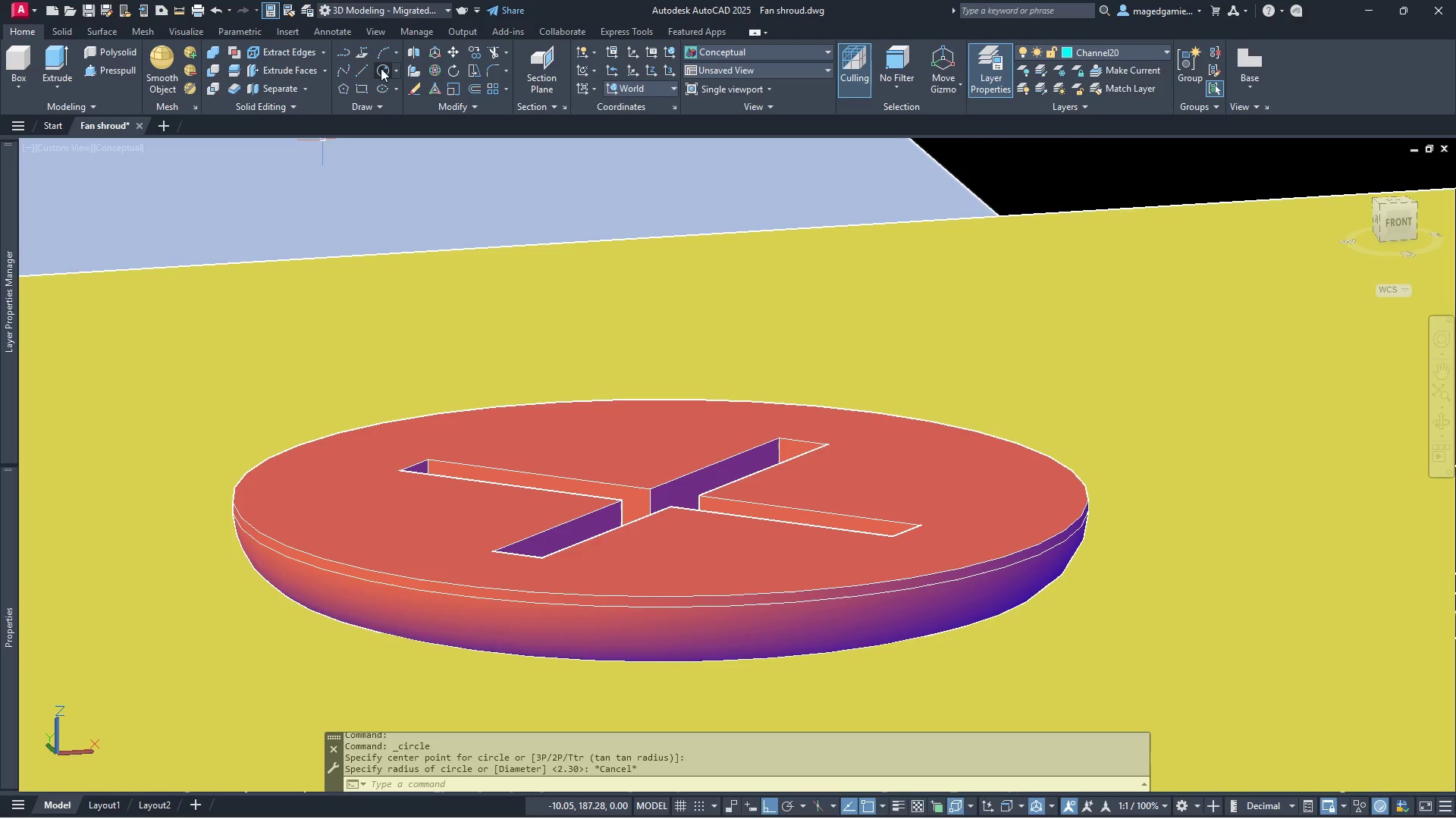 
scroll: coordinate [1015, 540], scroll_direction: down, amount: 3.0
 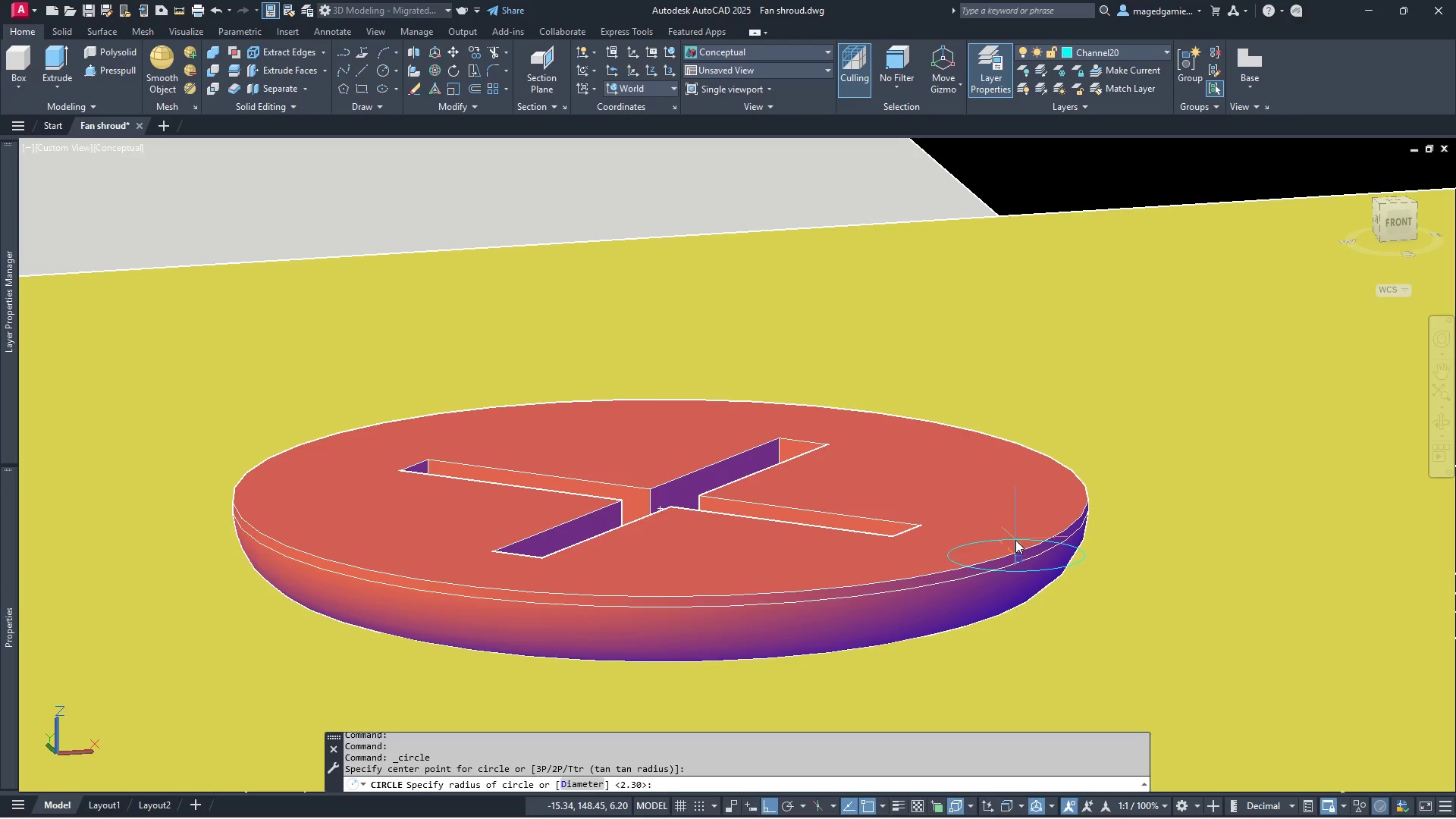 
left_click([381, 69])
 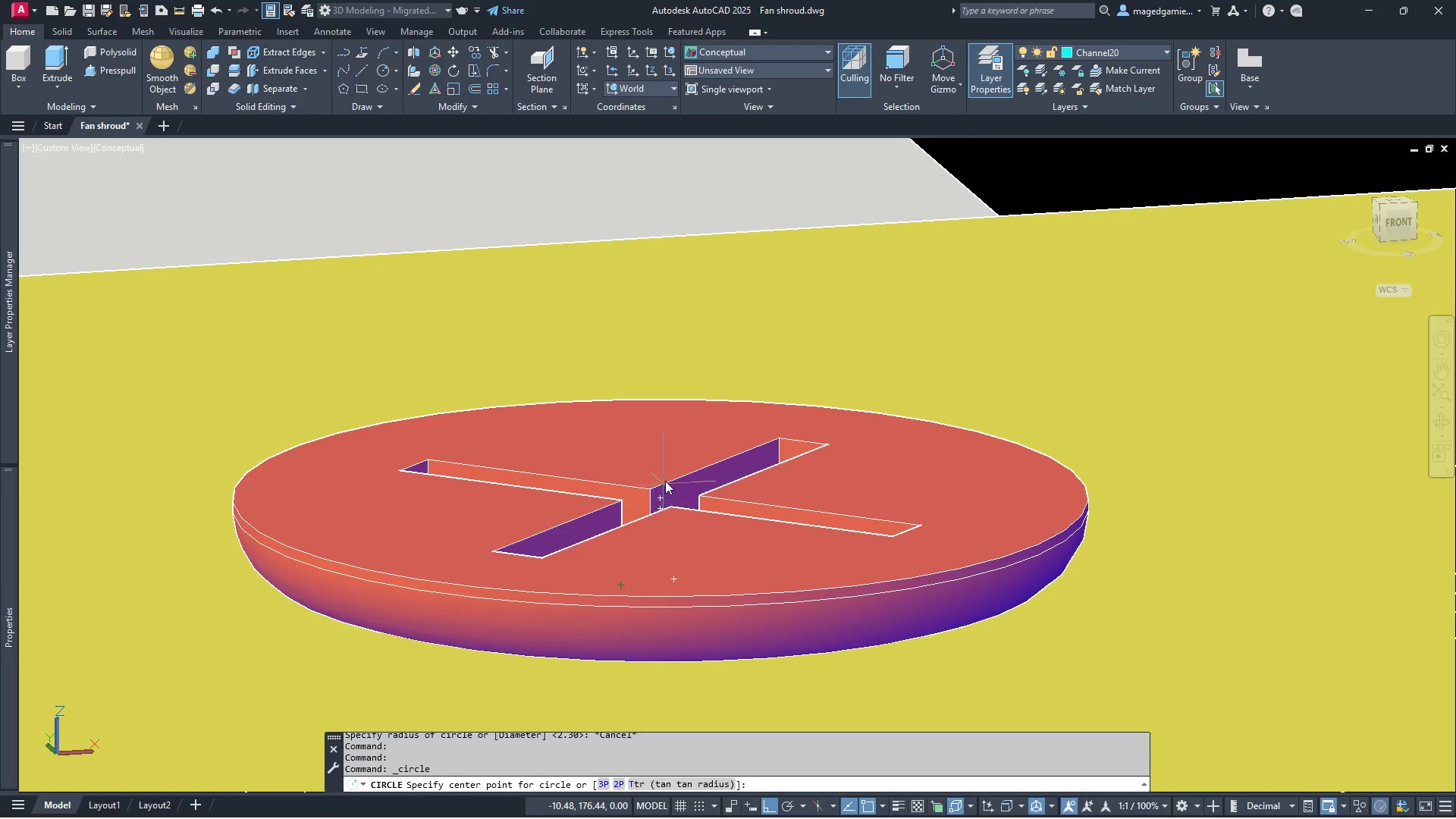 
left_click([659, 497])
 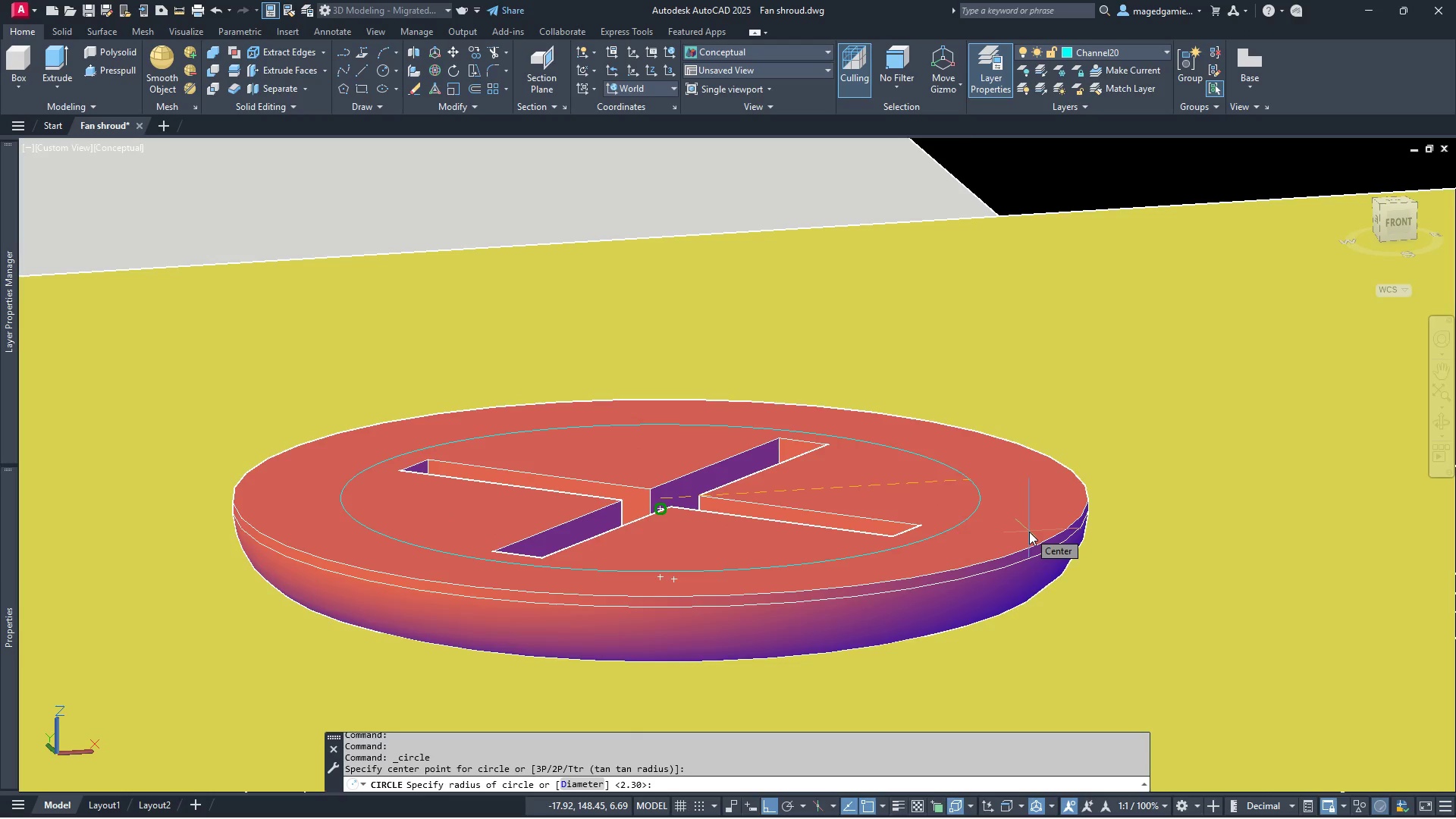 
wait(8.33)
 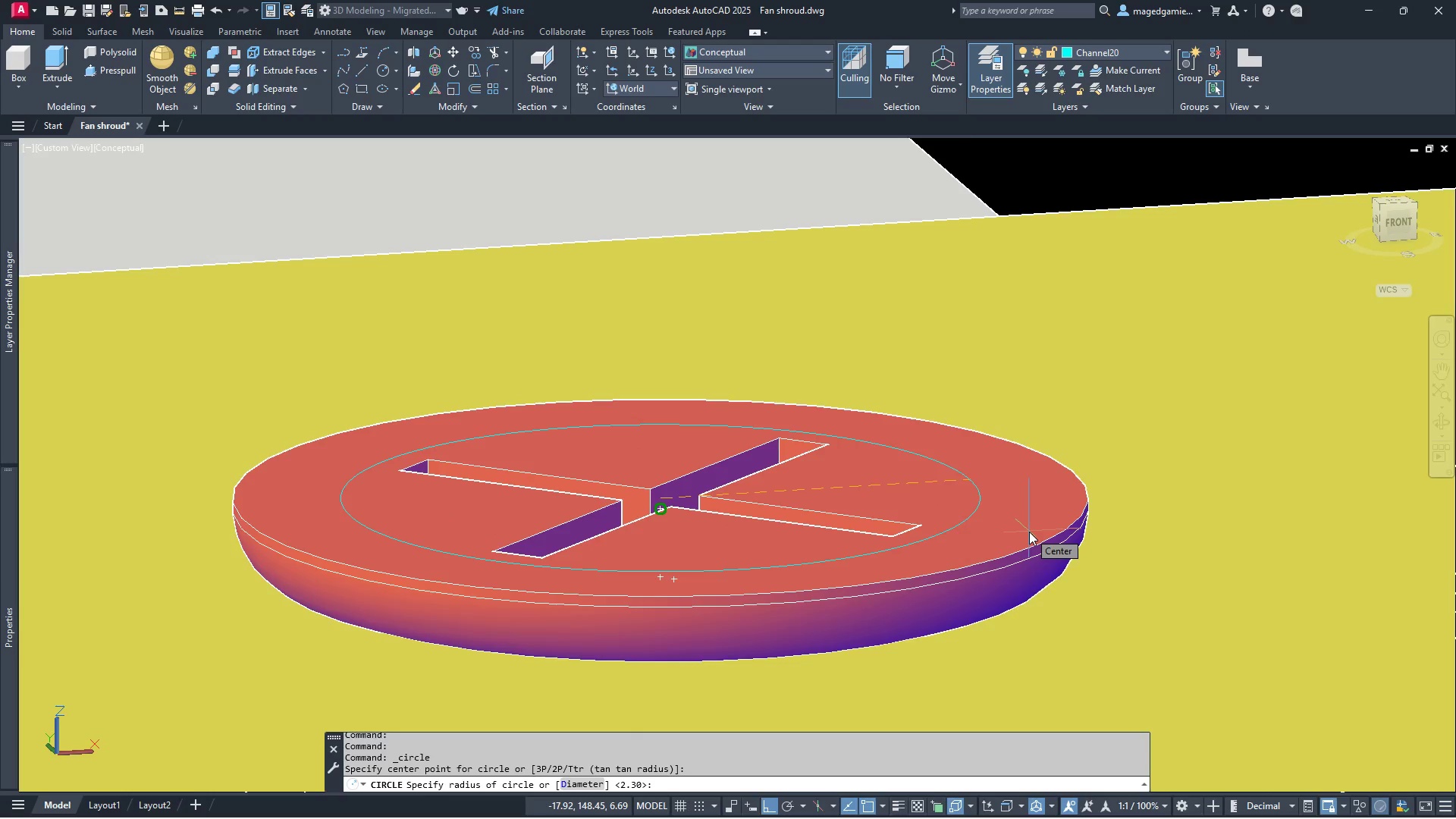 
key(2)
 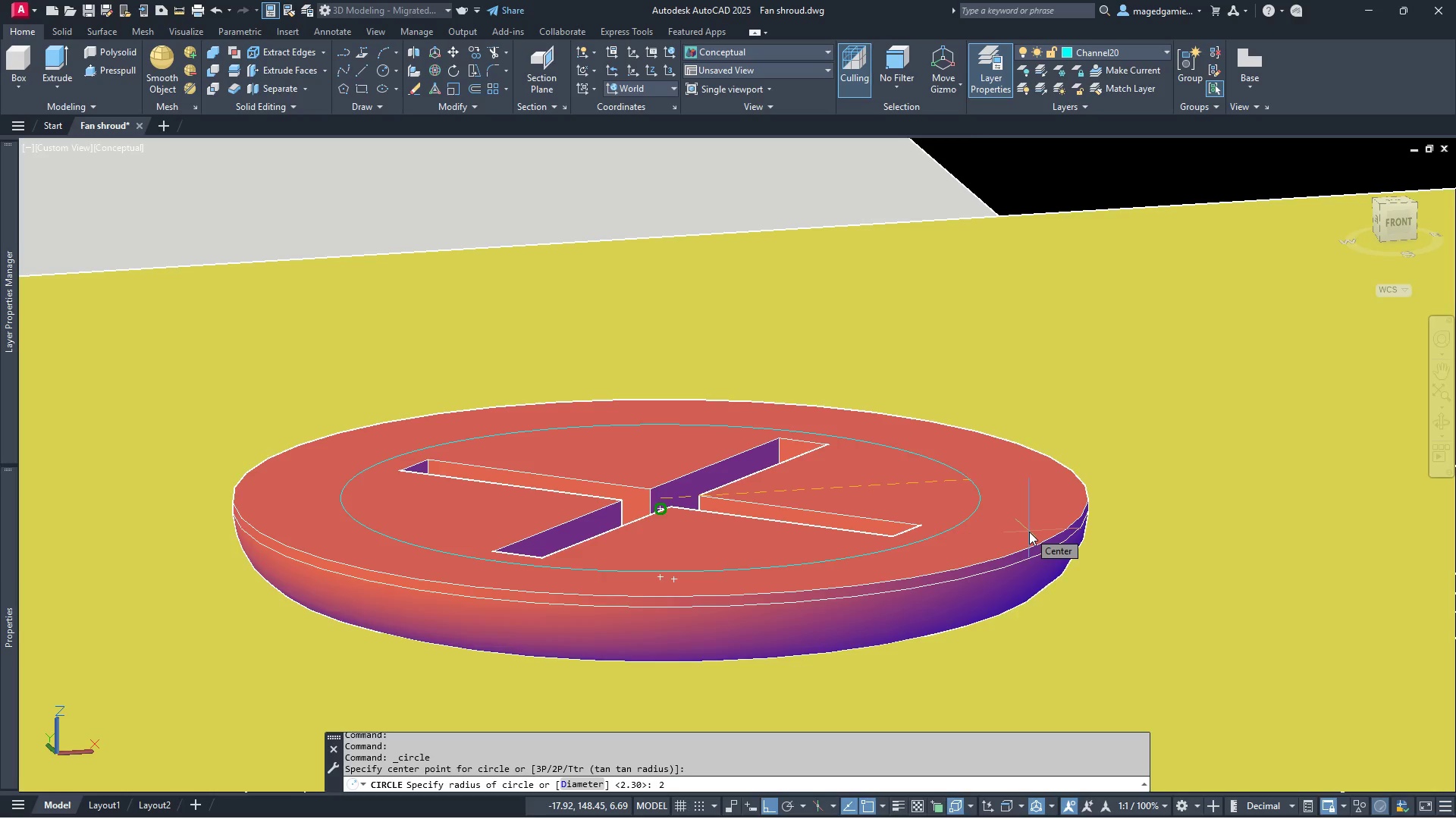 
key(Period)
 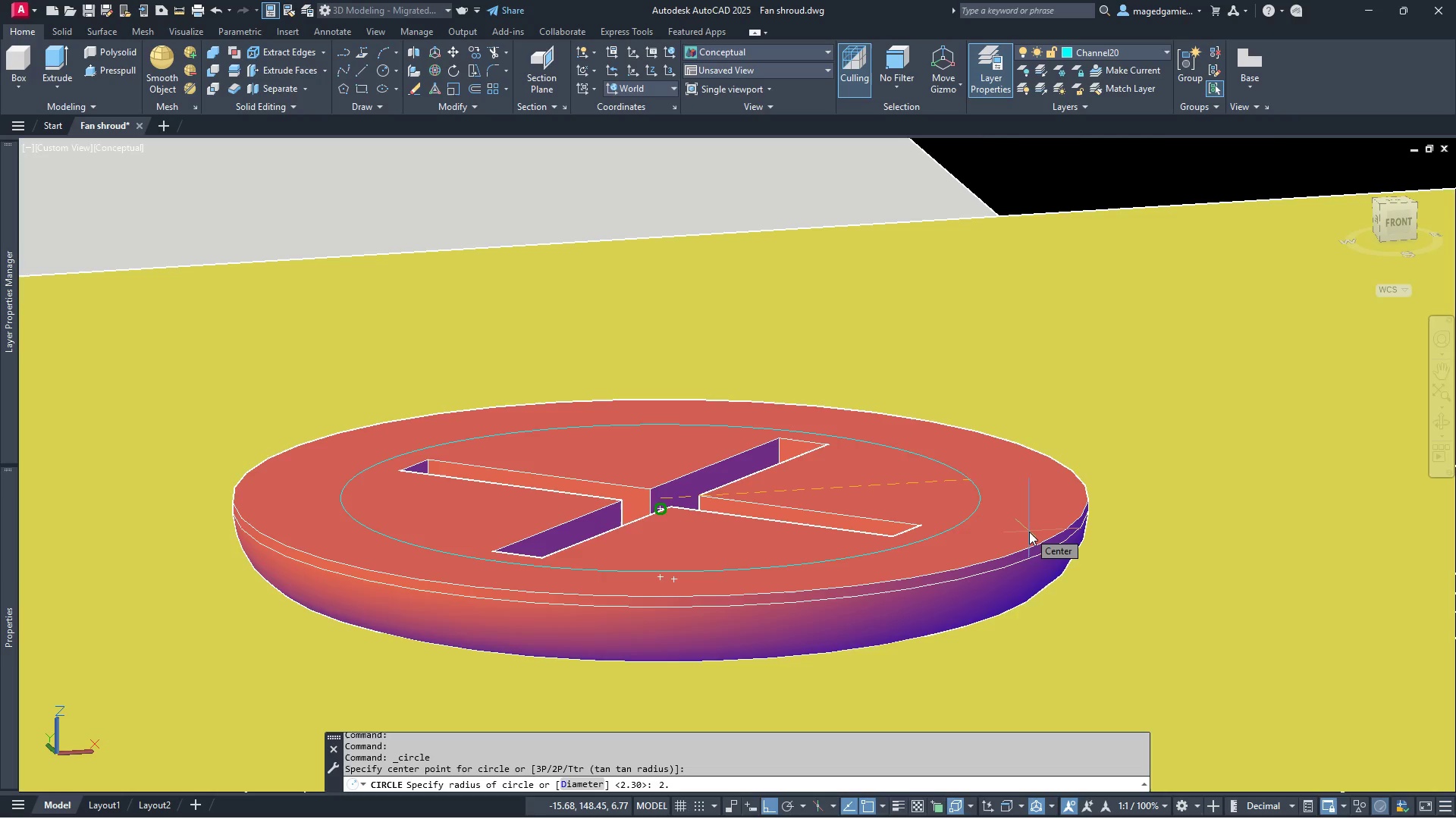 
wait(6.36)
 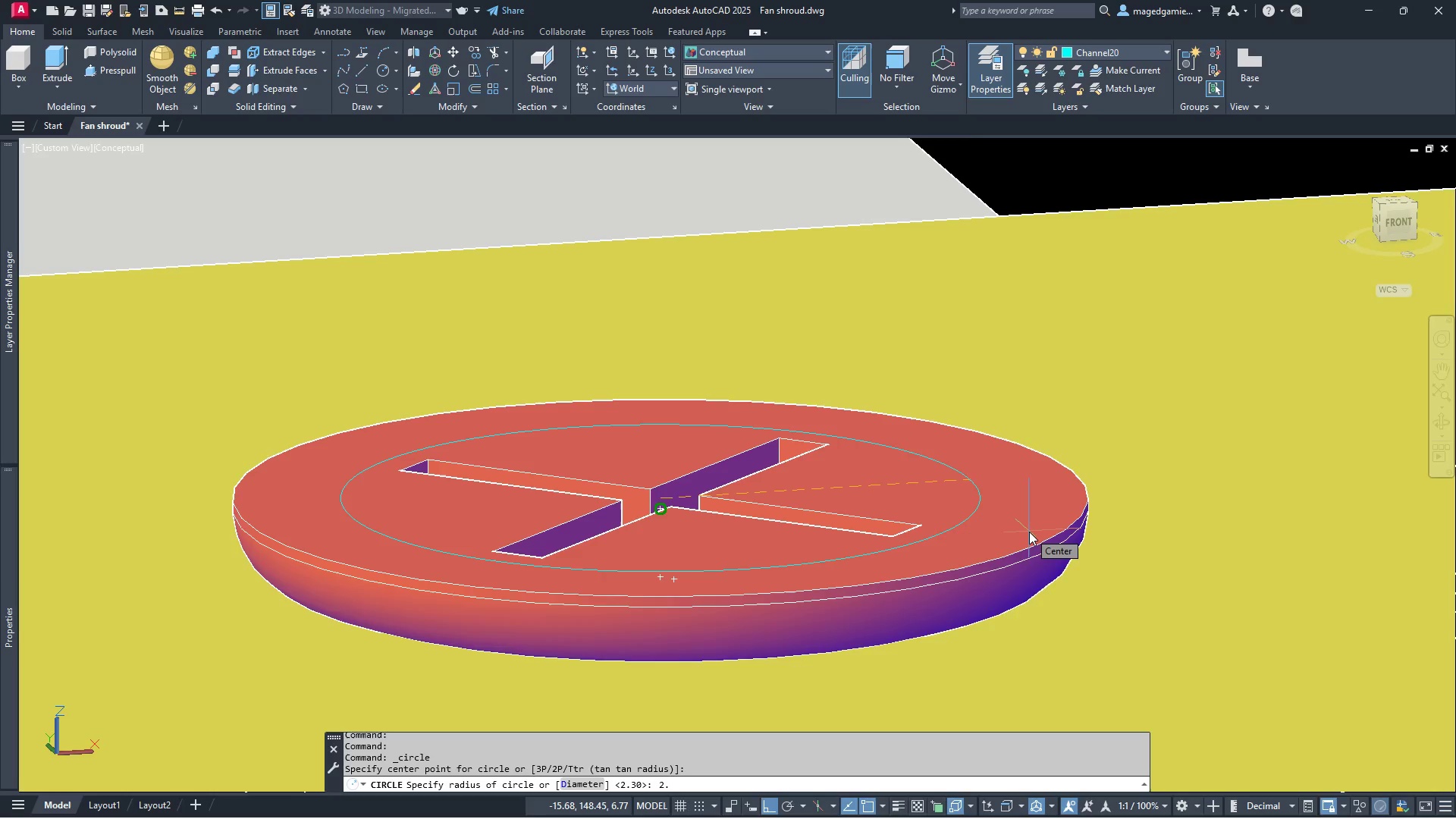 
key(7)
 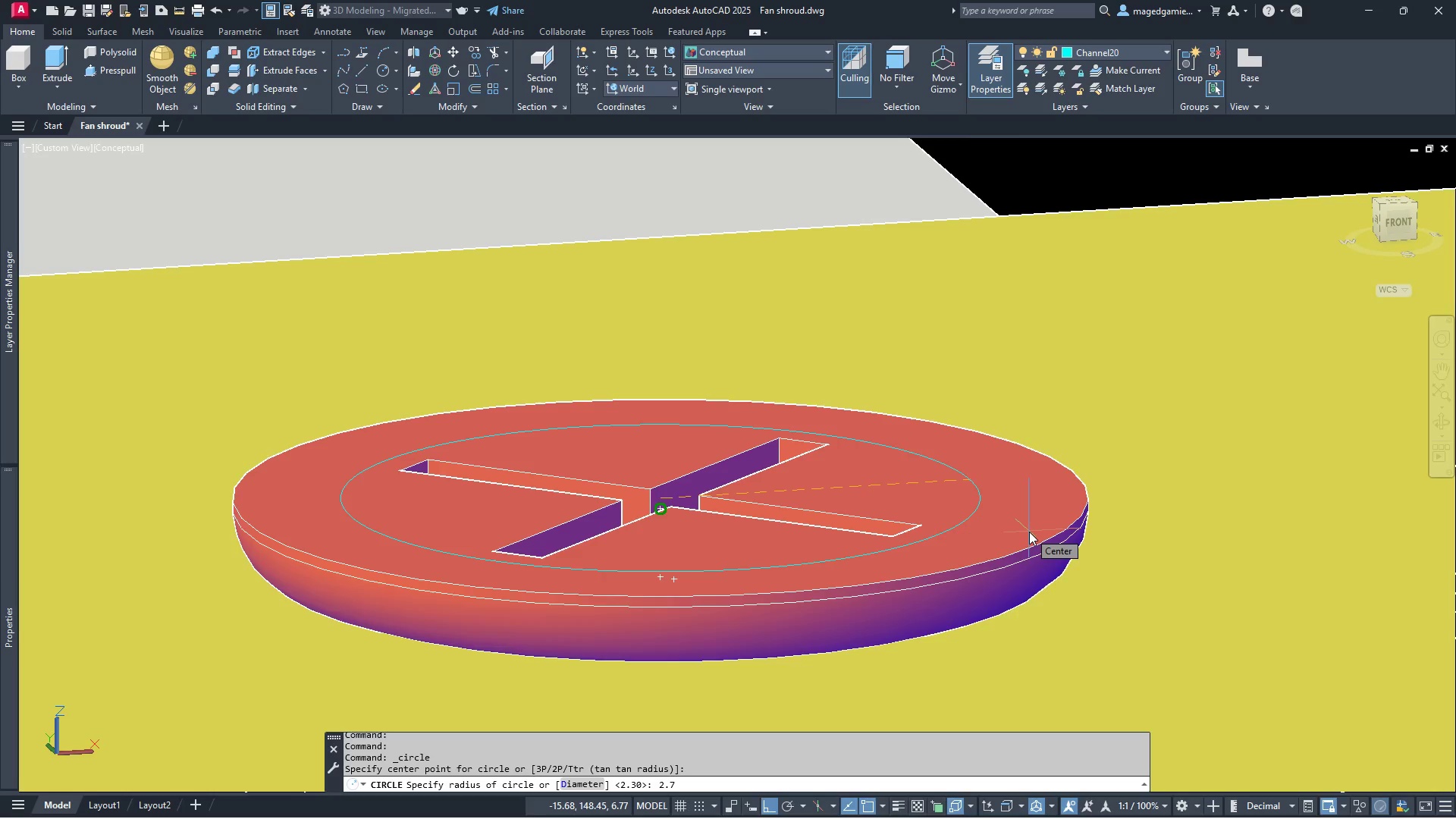 
key(Enter)
 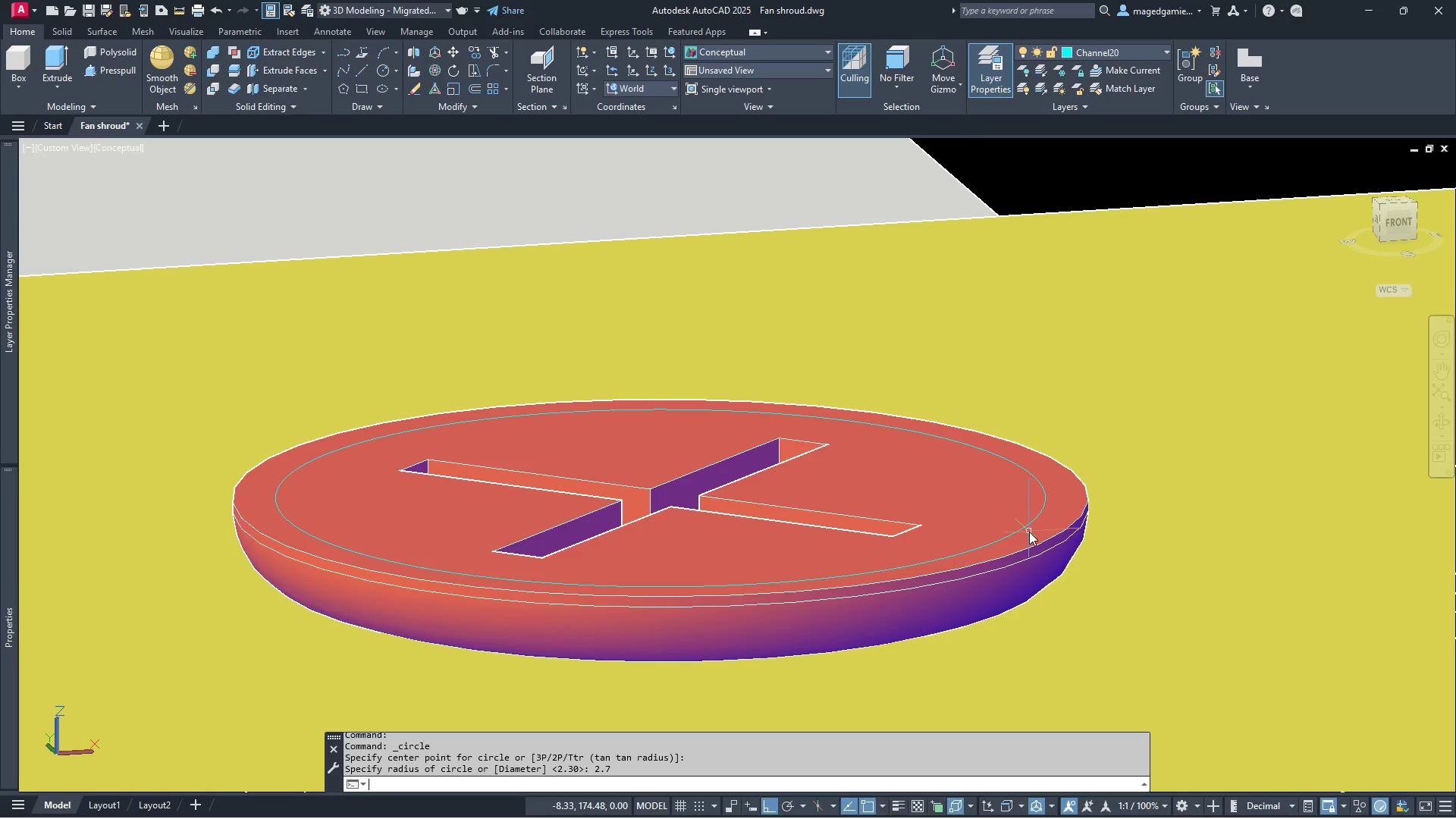 
wait(13.58)
 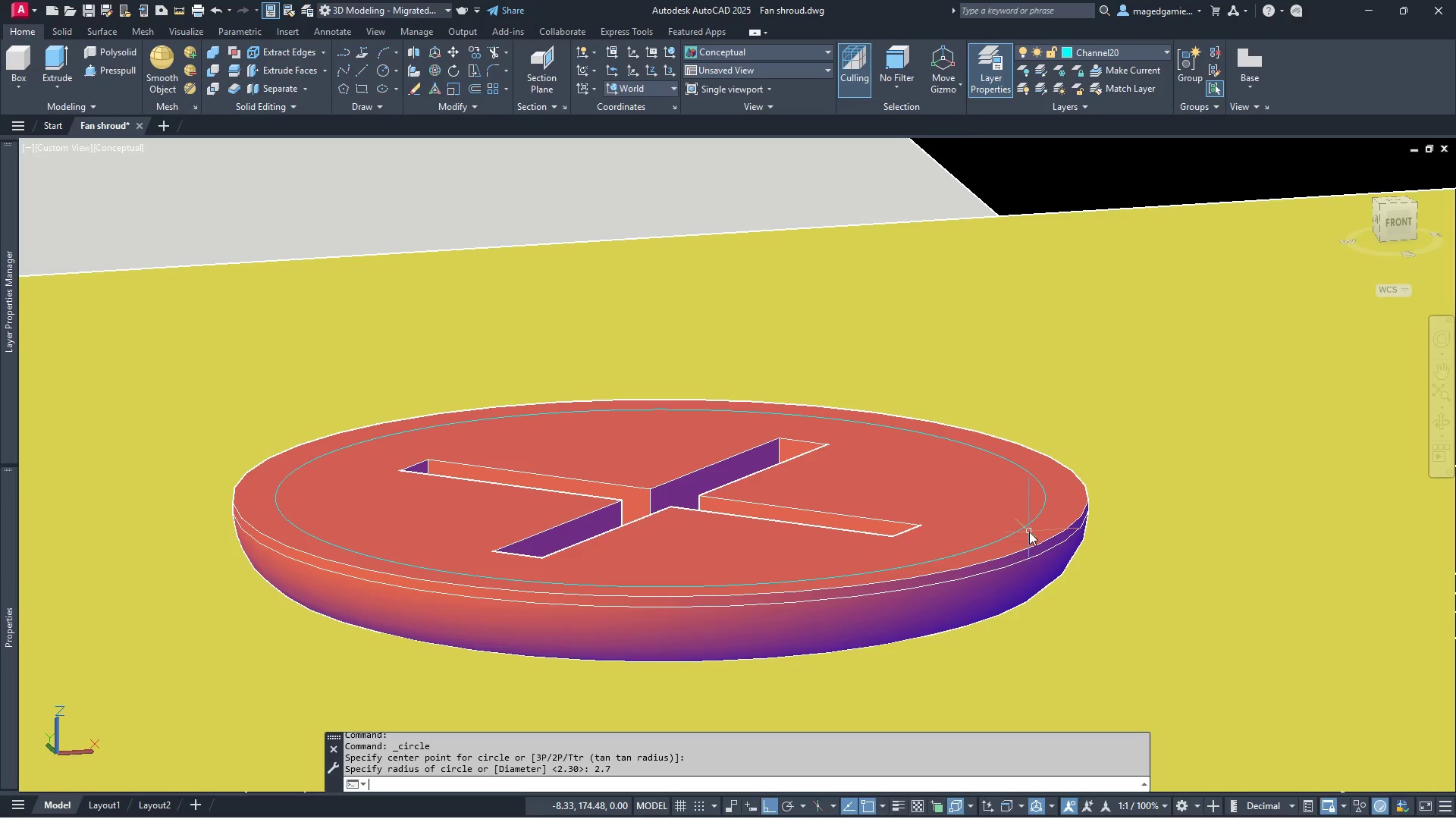 
left_click([1040, 515])
 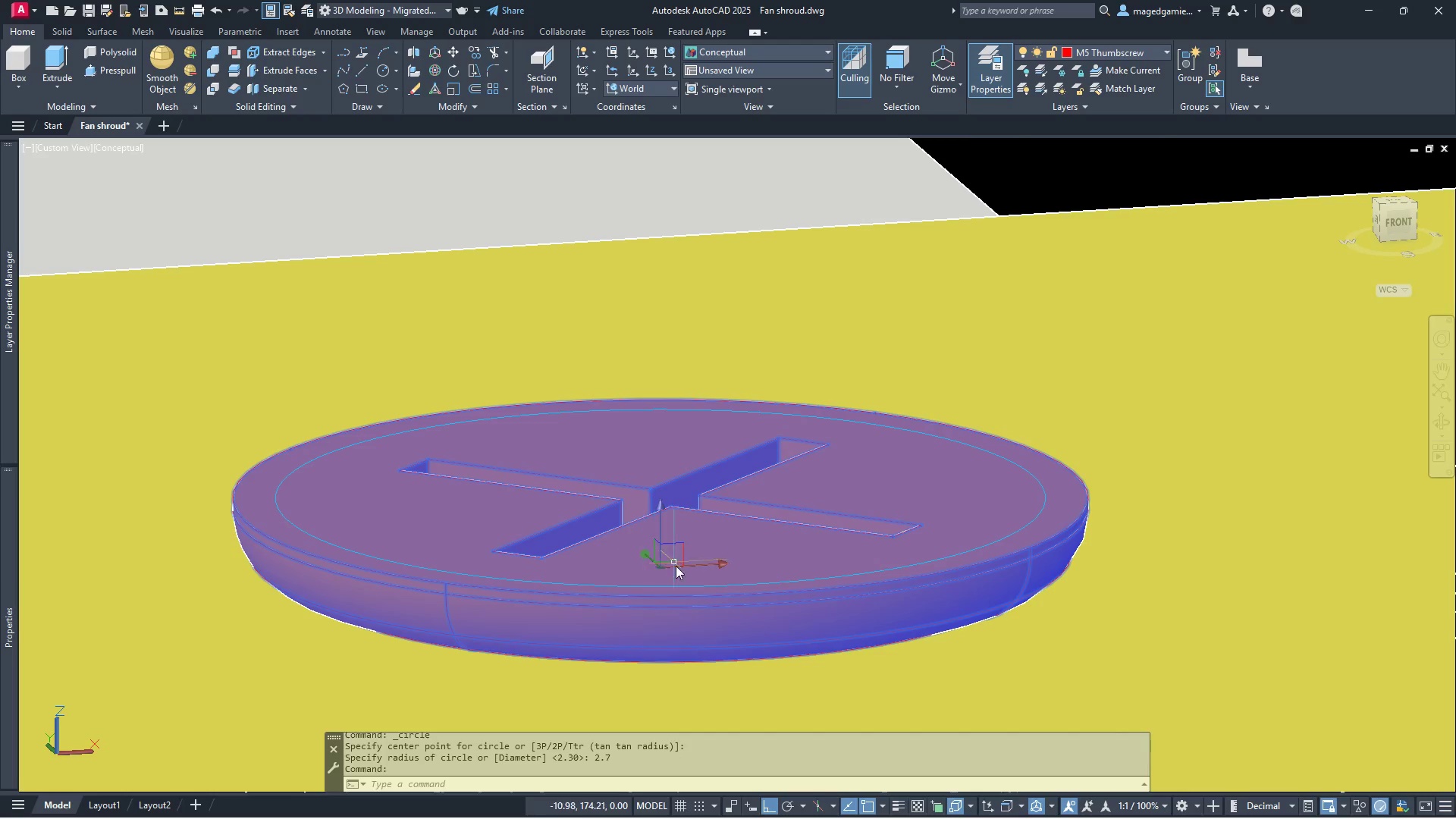 
scroll: coordinate [821, 642], scroll_direction: down, amount: 4.0
 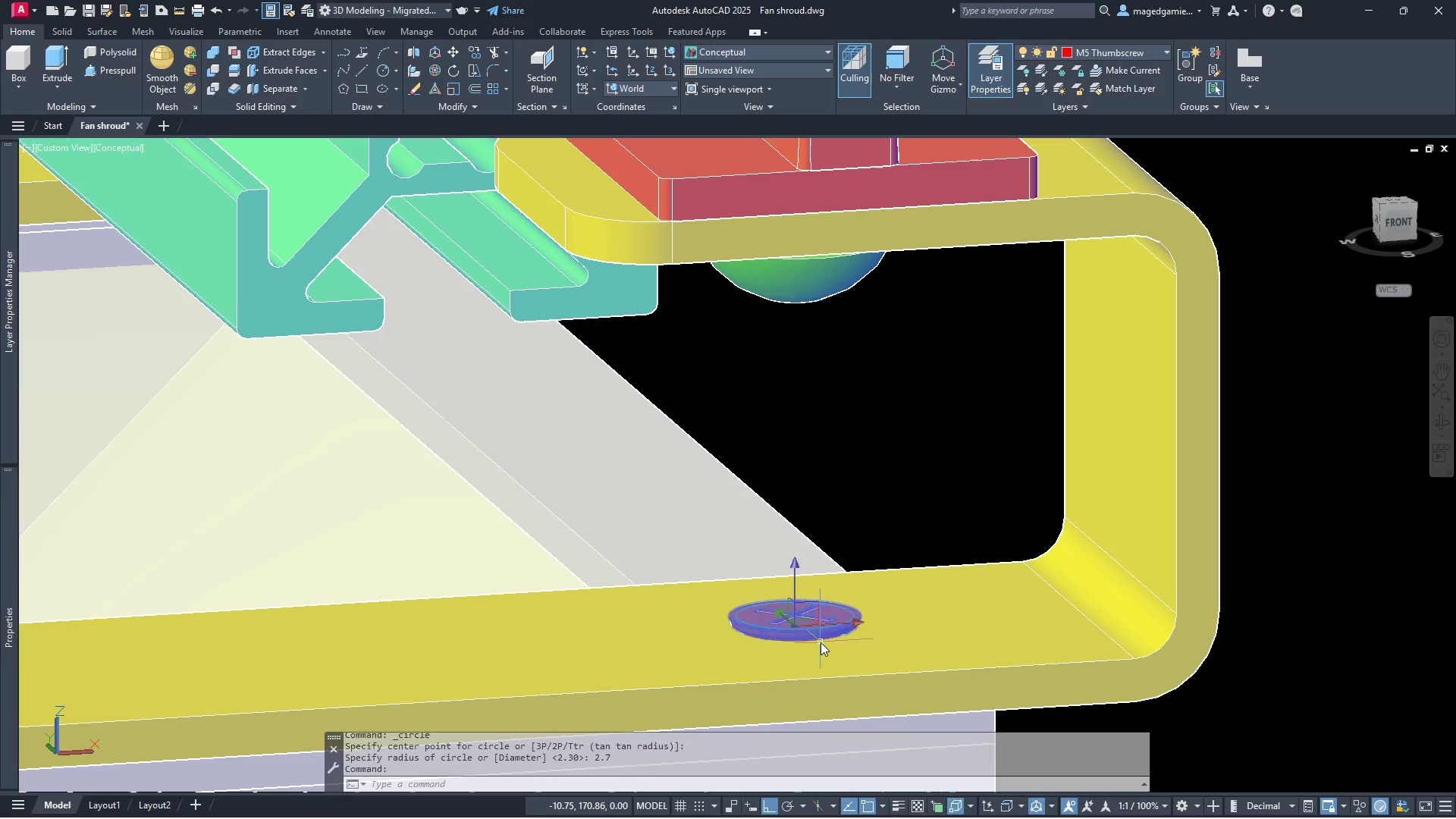 
key(Escape)
 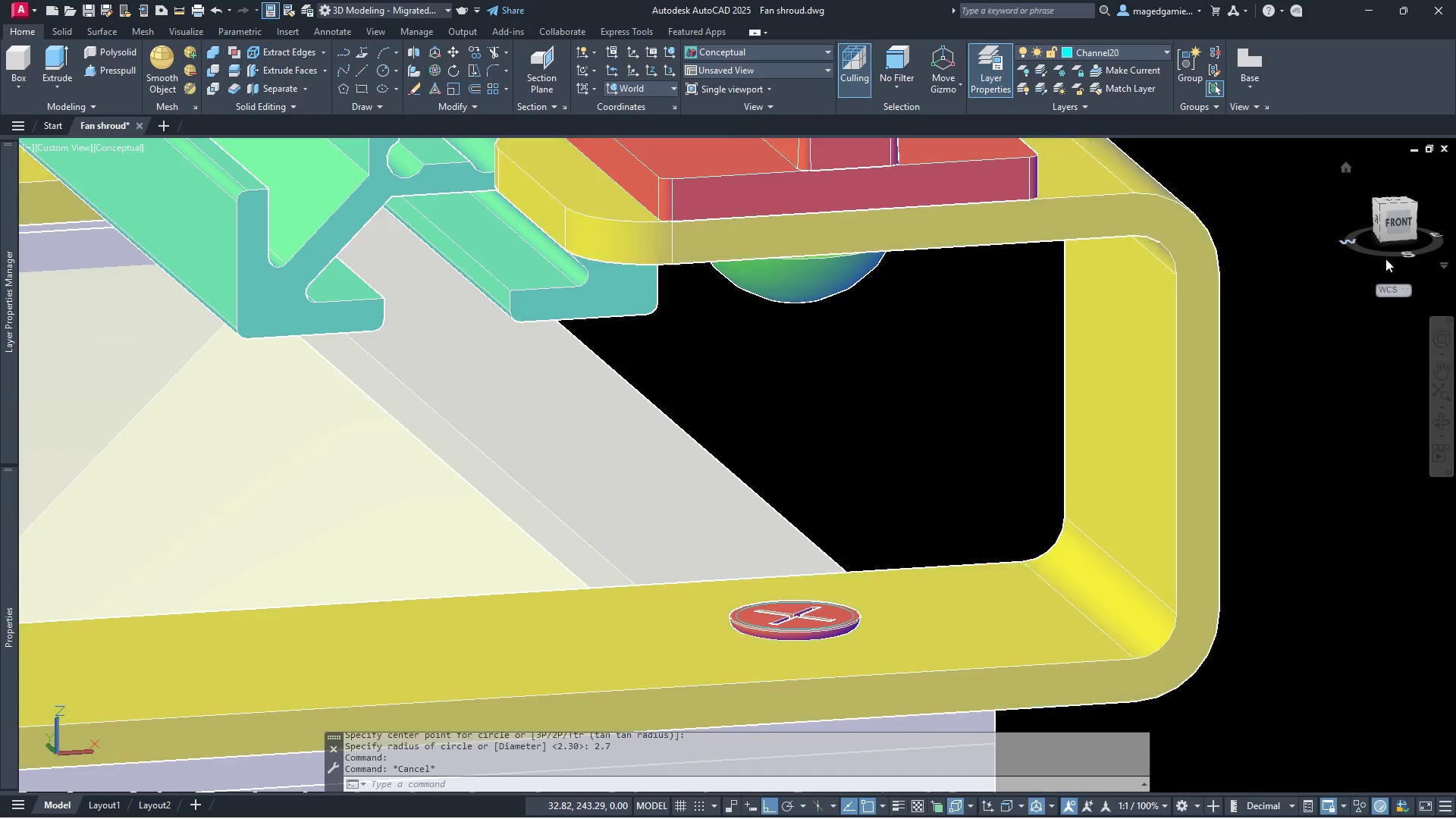 
left_click([1395, 221])
 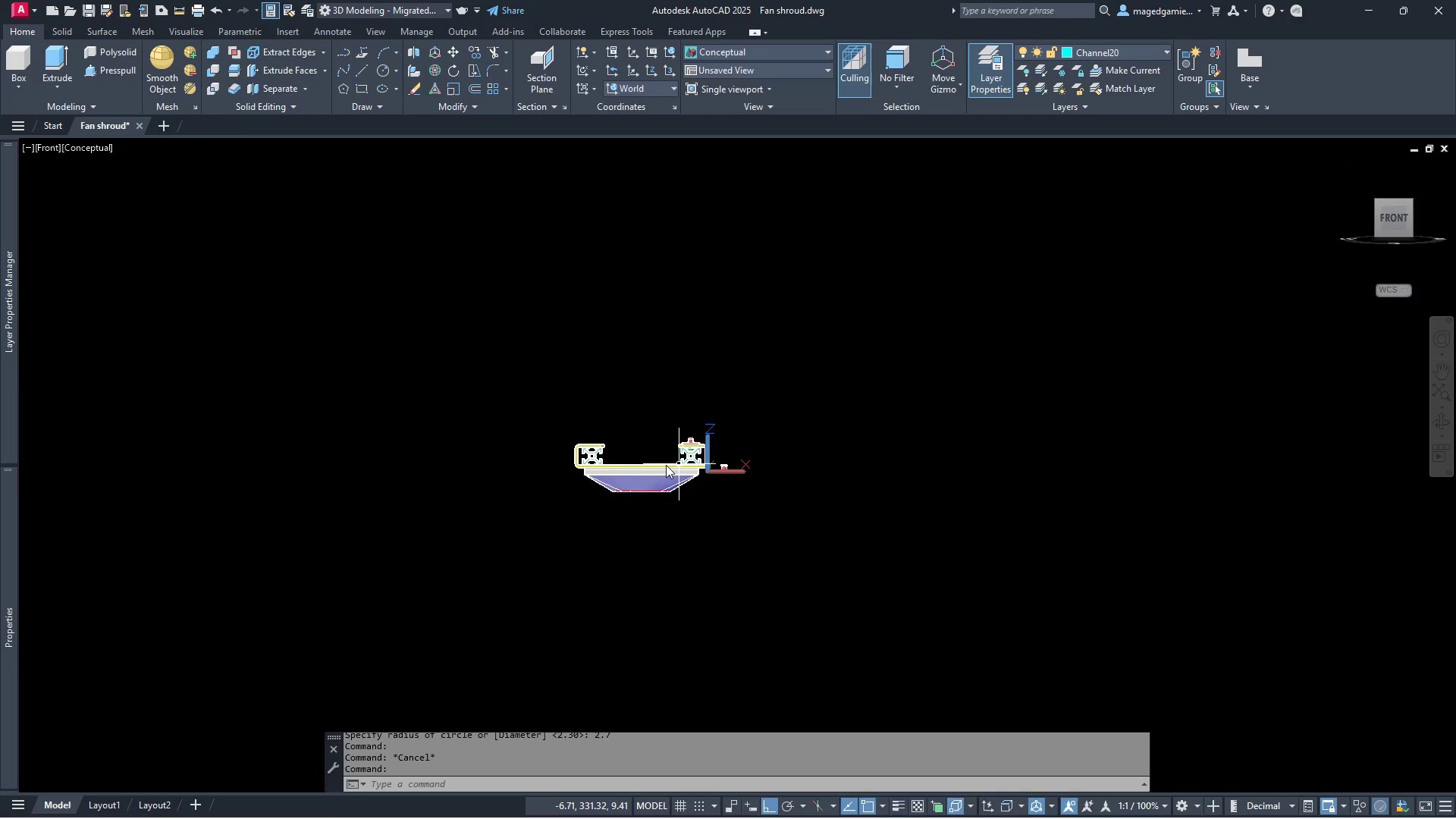 
scroll: coordinate [894, 463], scroll_direction: up, amount: 14.0
 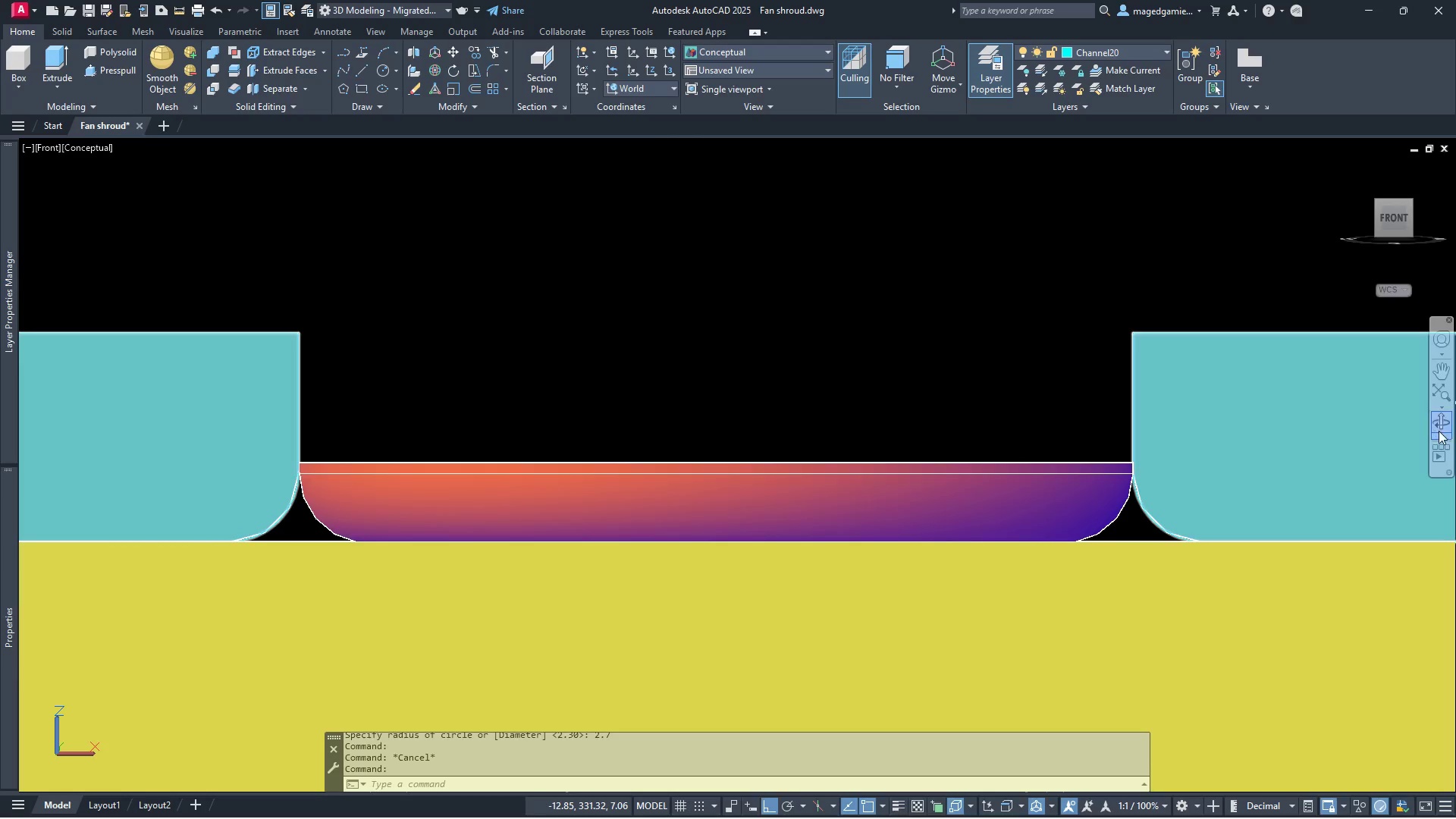 
left_click([1443, 418])
 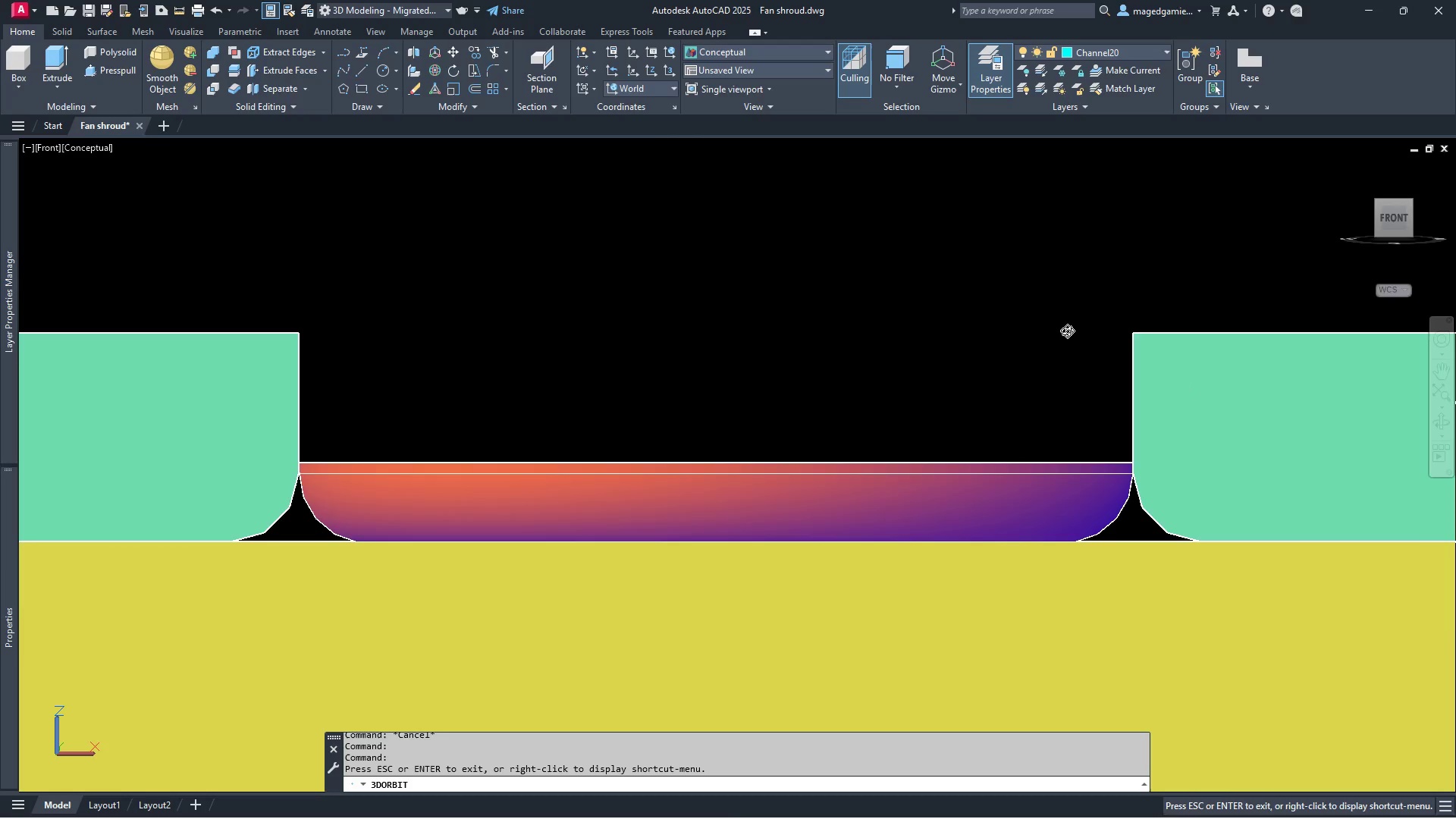 
left_click_drag(start_coordinate=[1063, 328], to_coordinate=[1065, 334])
 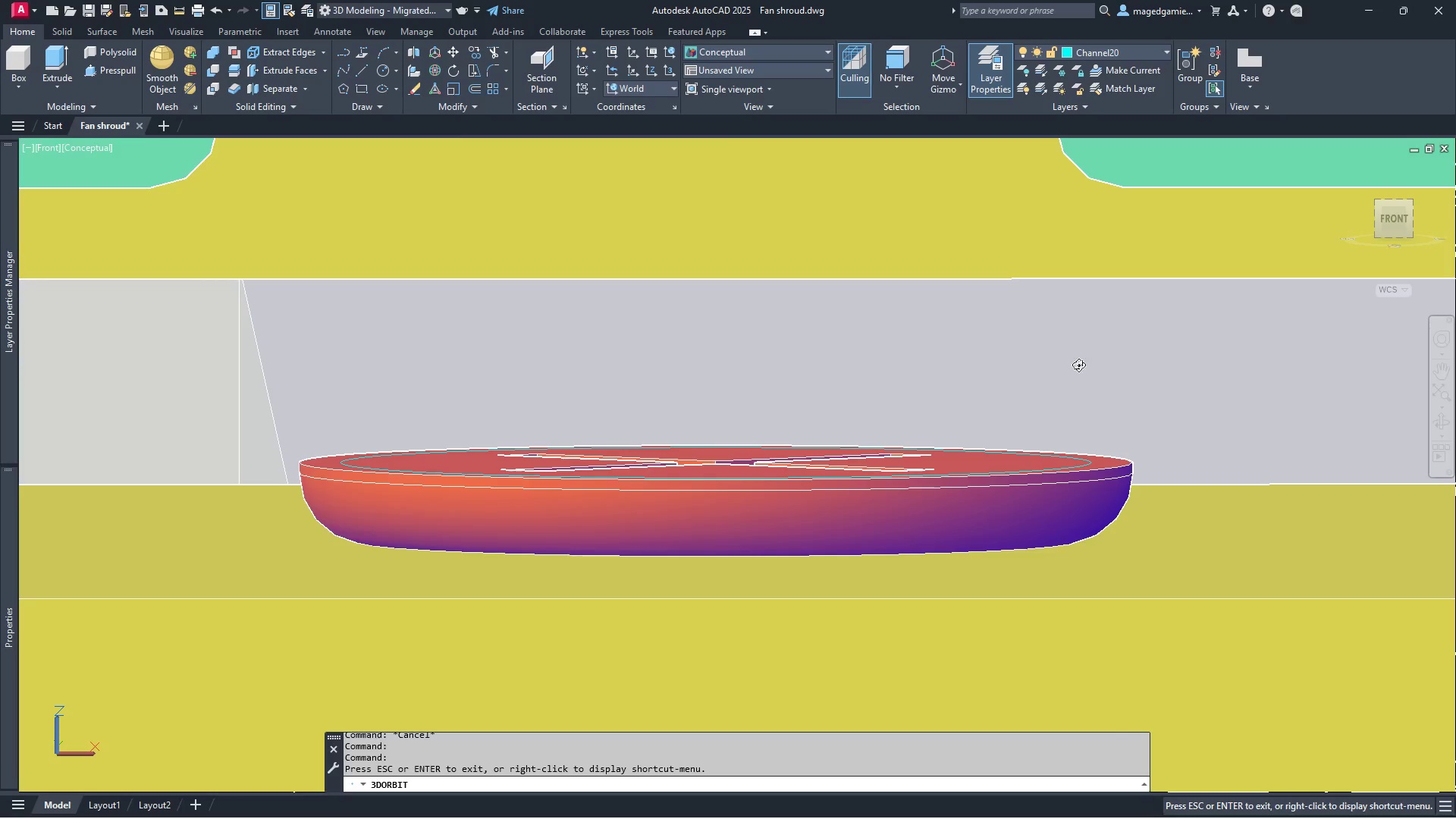 
left_click_drag(start_coordinate=[1065, 380], to_coordinate=[1138, 414])
 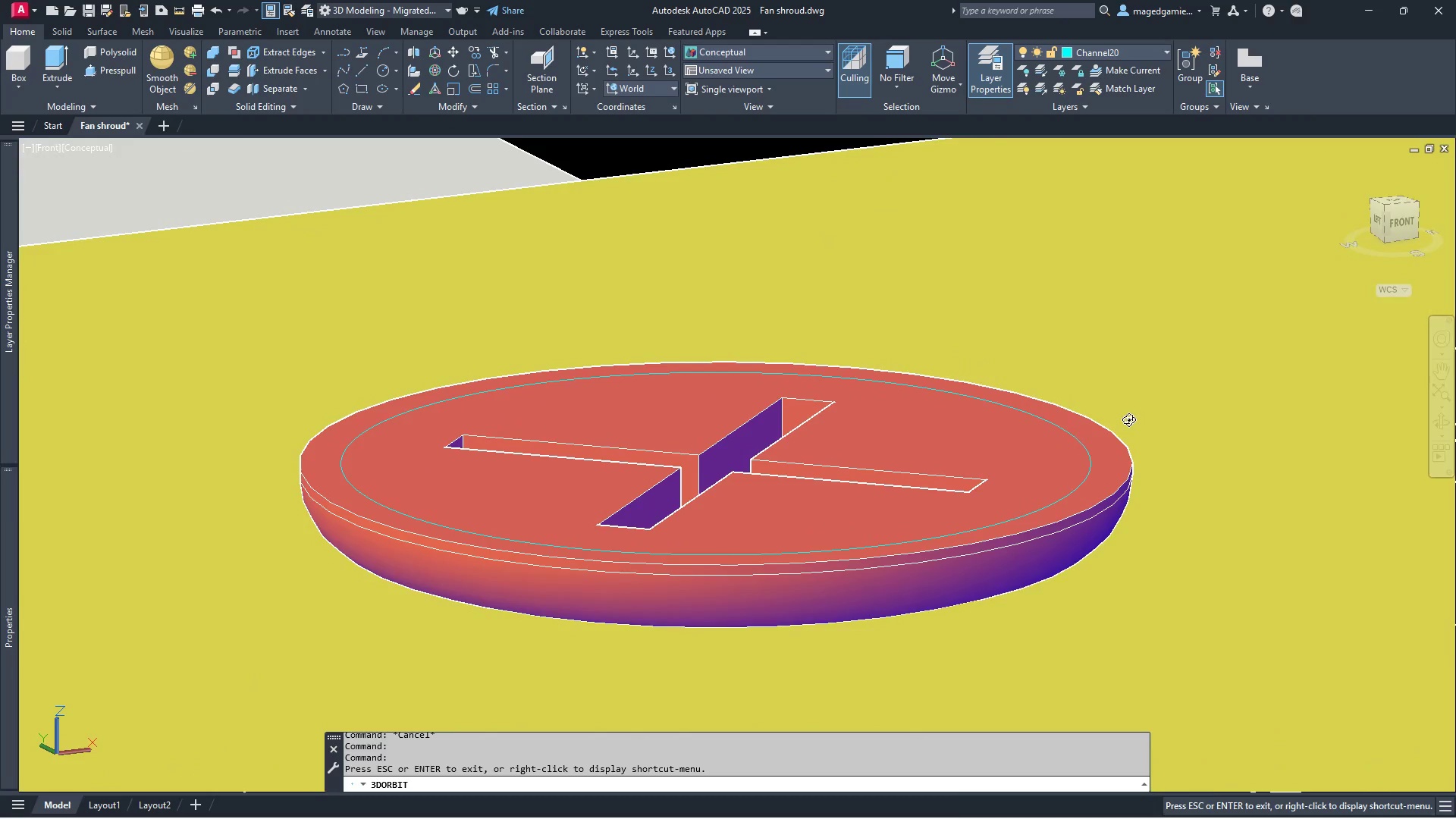 
key(Escape)
 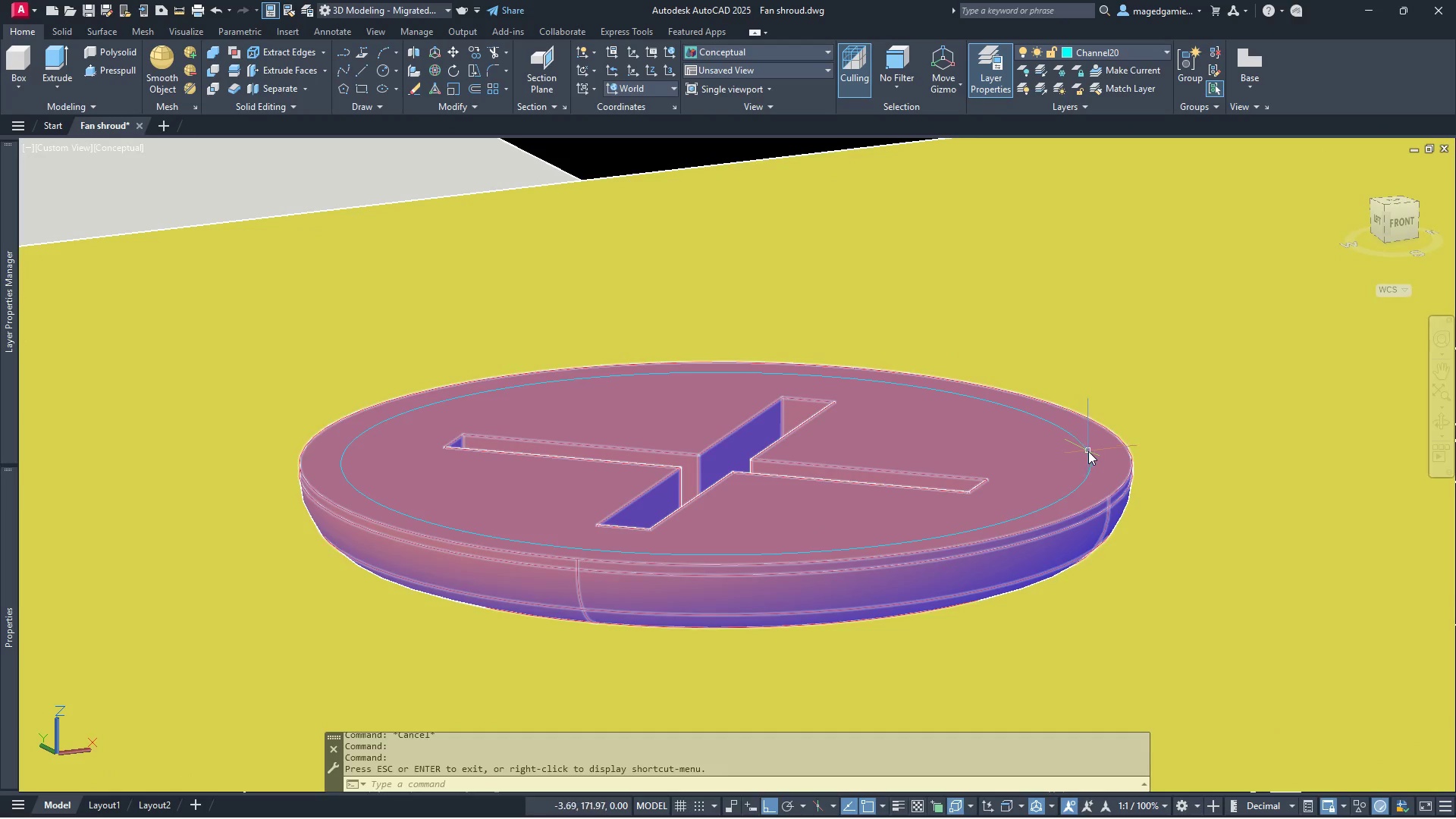 
left_click([1088, 451])
 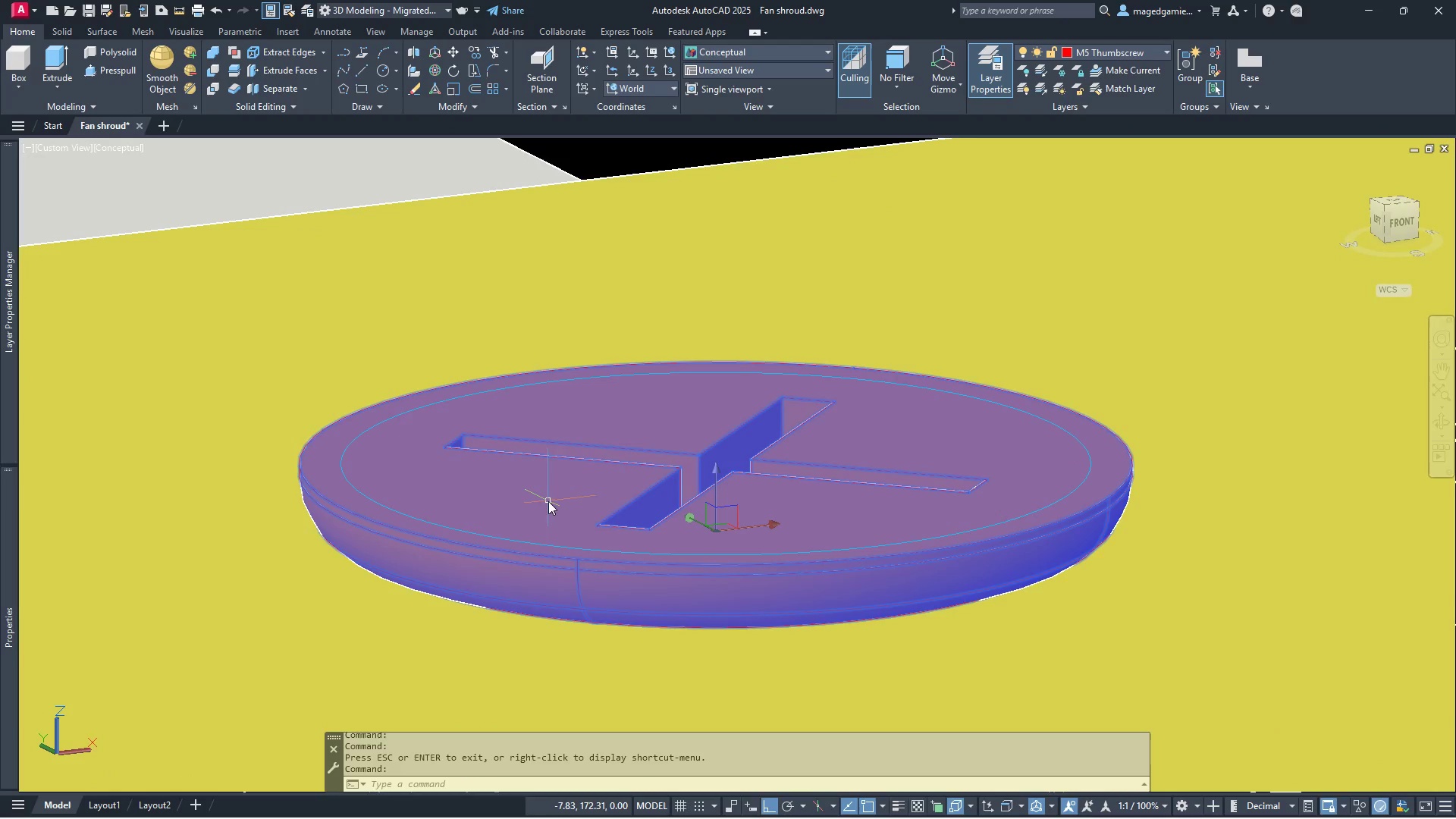 
key(Escape)
 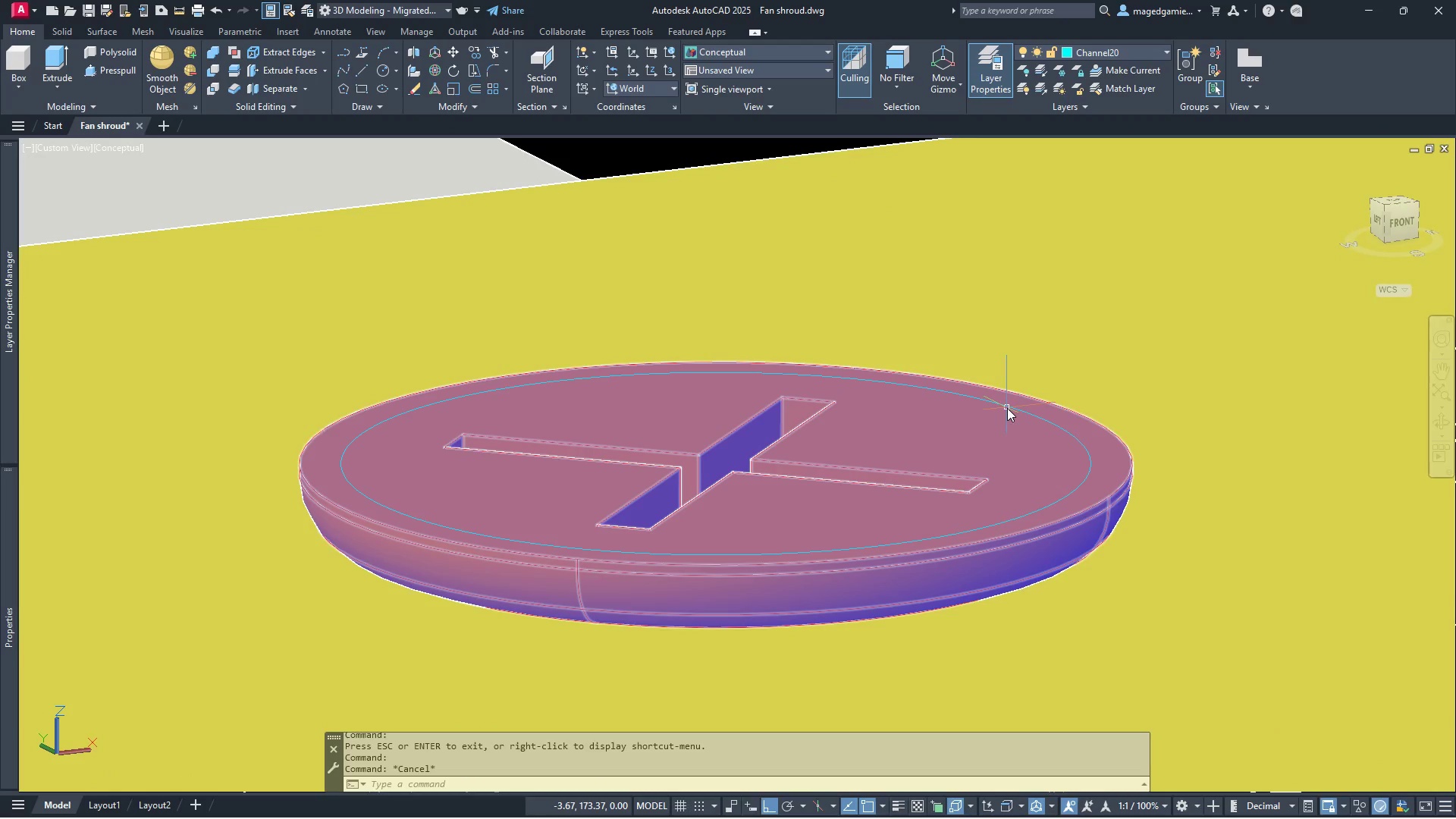 
left_click([1007, 408])
 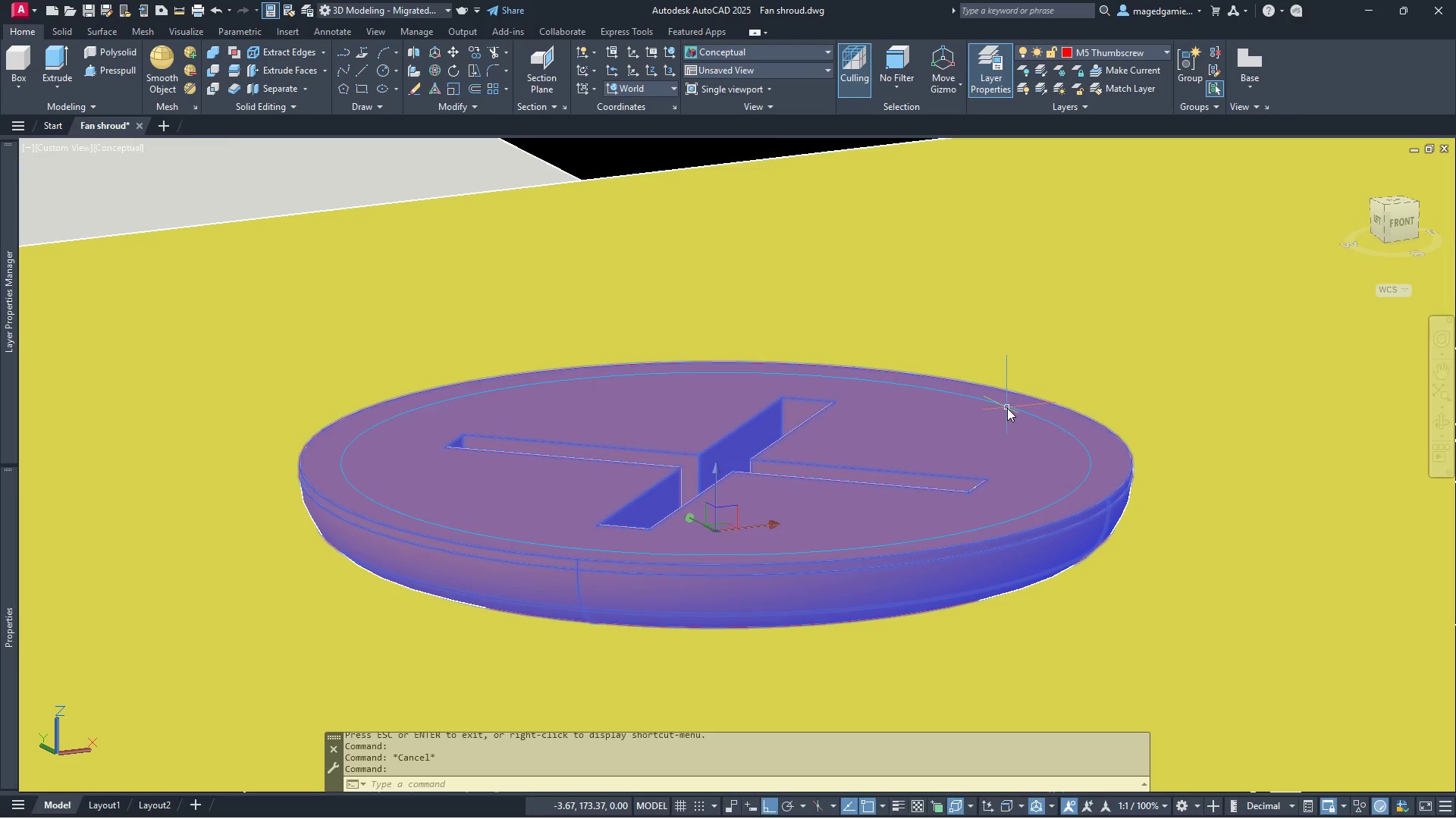 
key(Escape)
 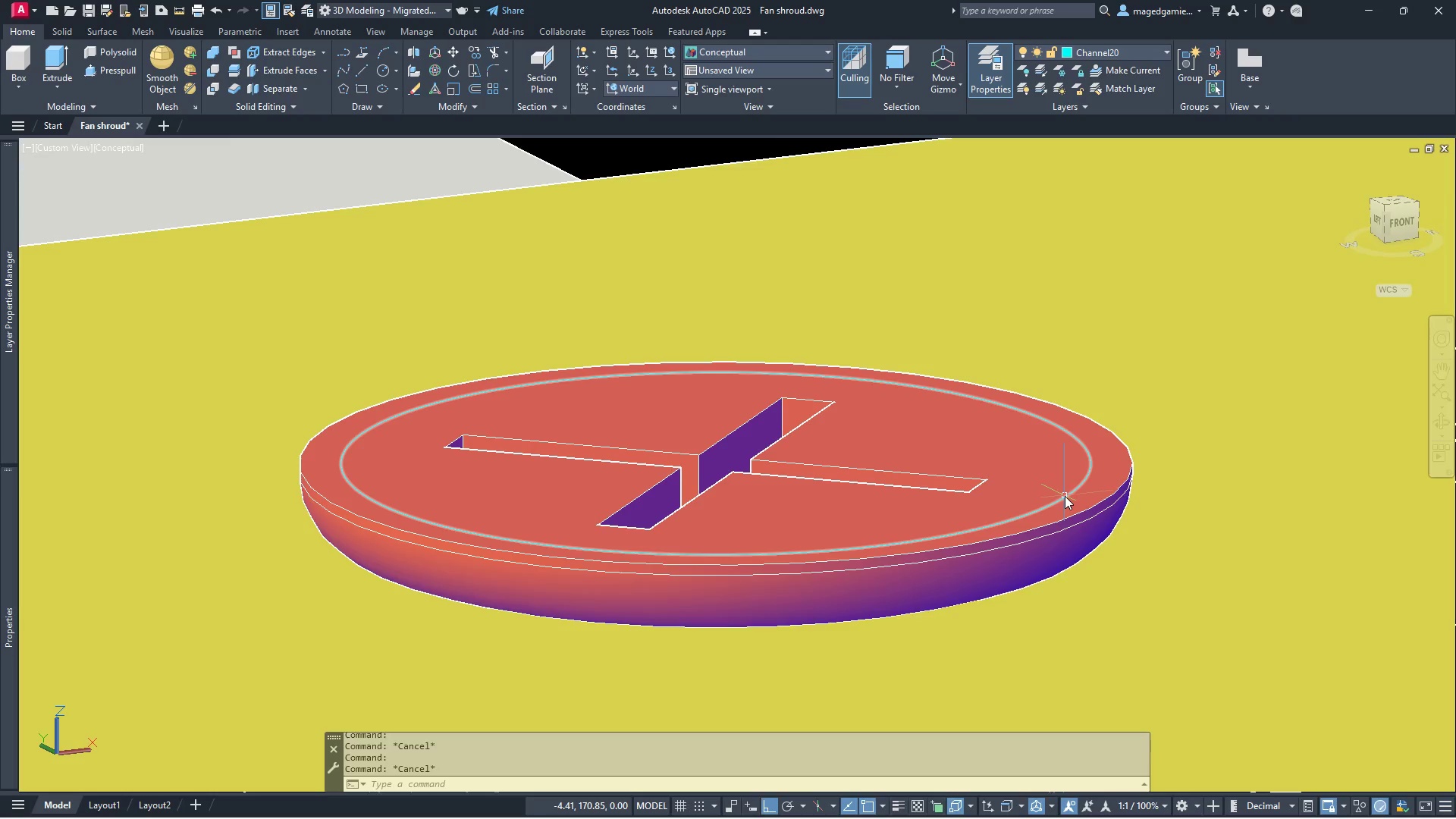 
left_click([1065, 496])
 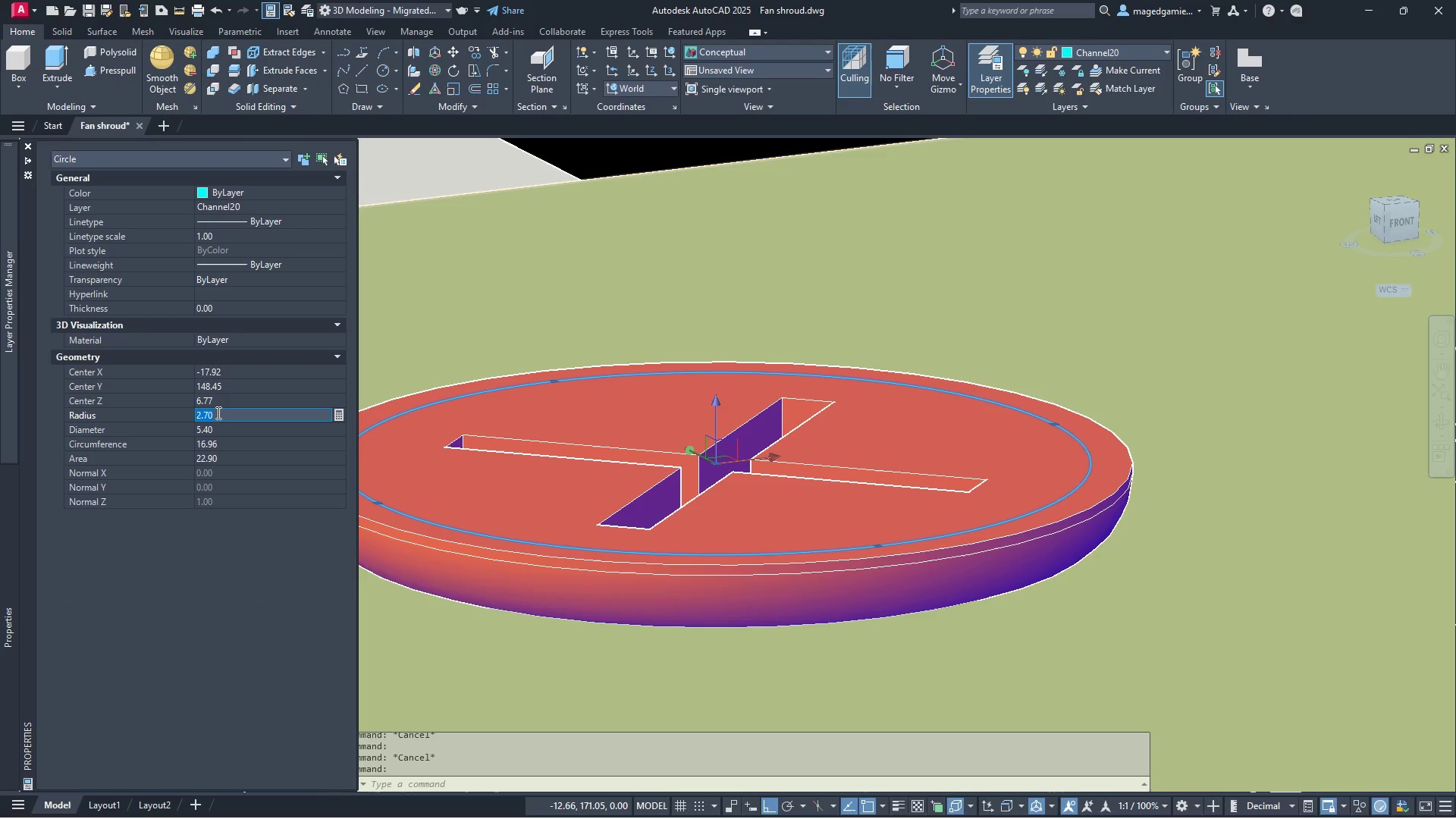 
wait(5.58)
 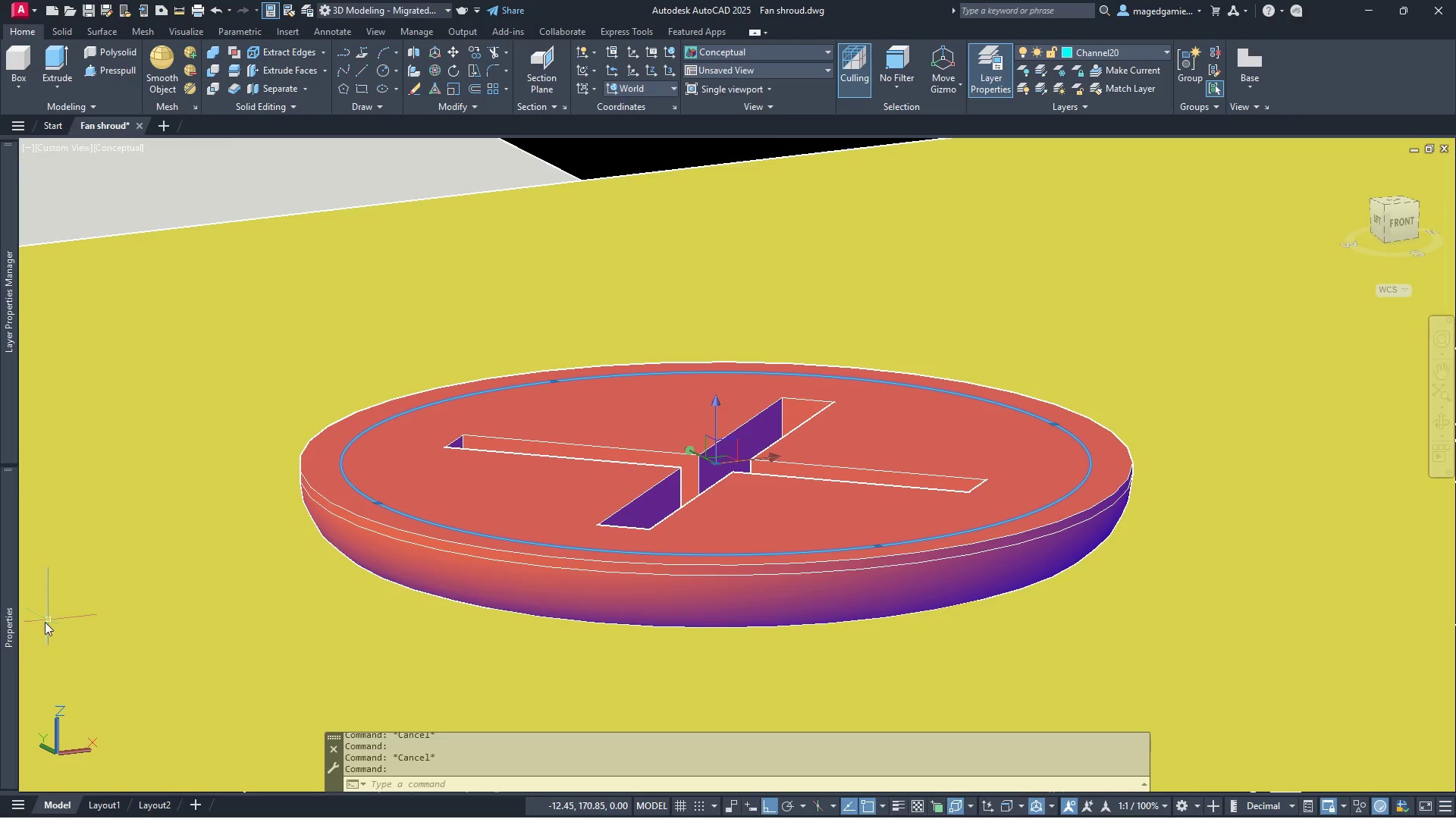 
key(ArrowRight)
 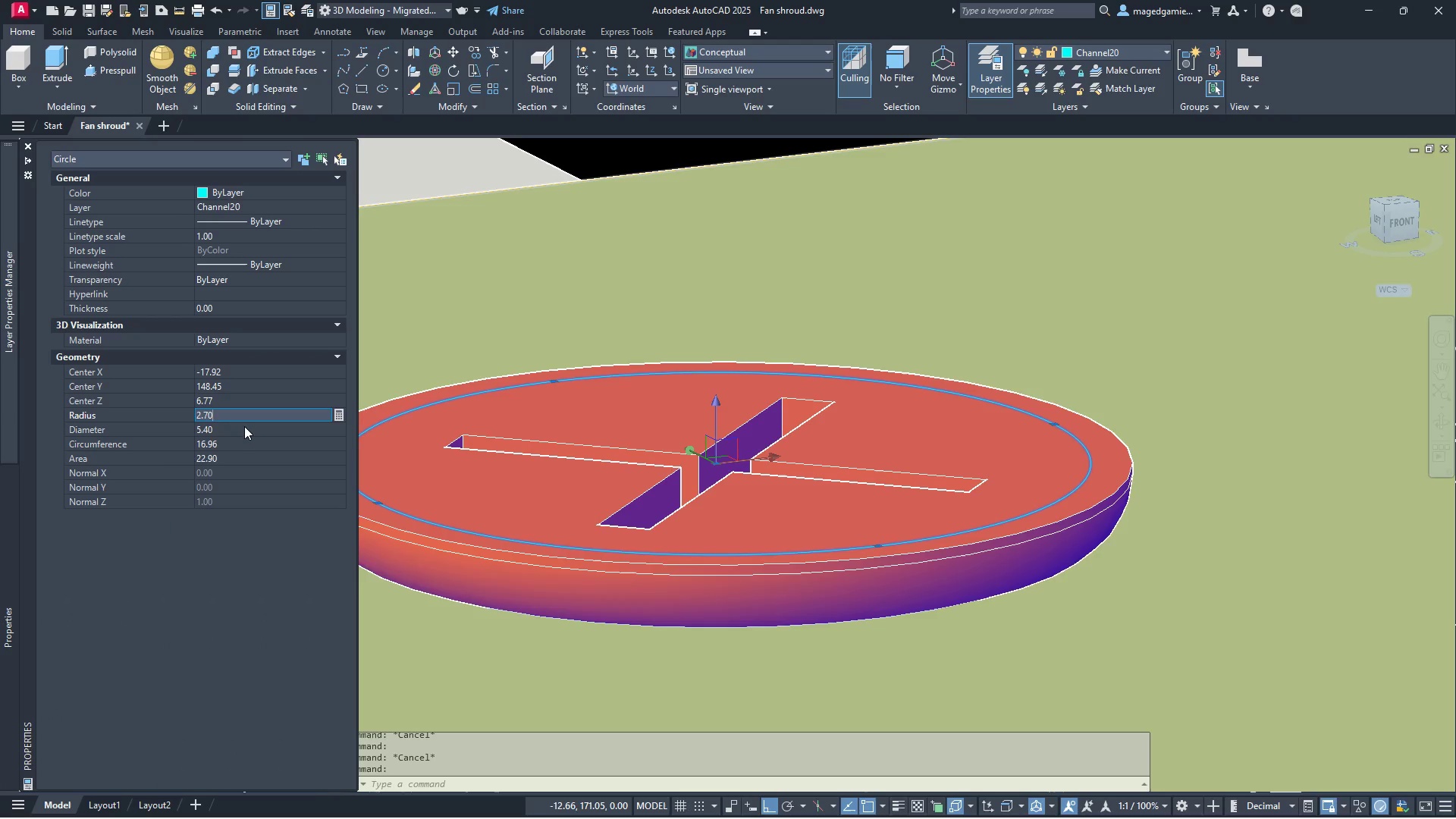 
key(Backspace)
 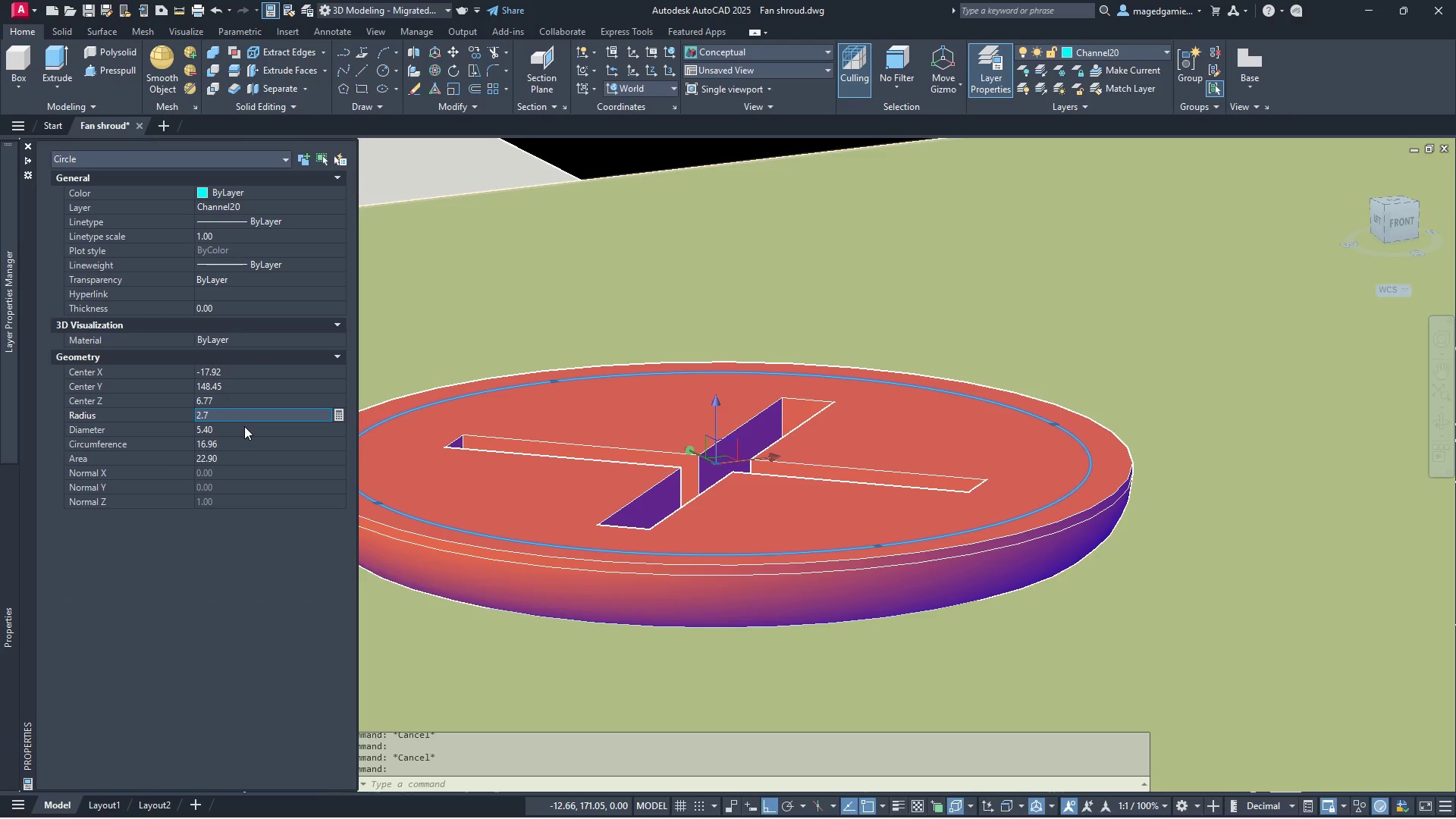 
key(Backspace)
 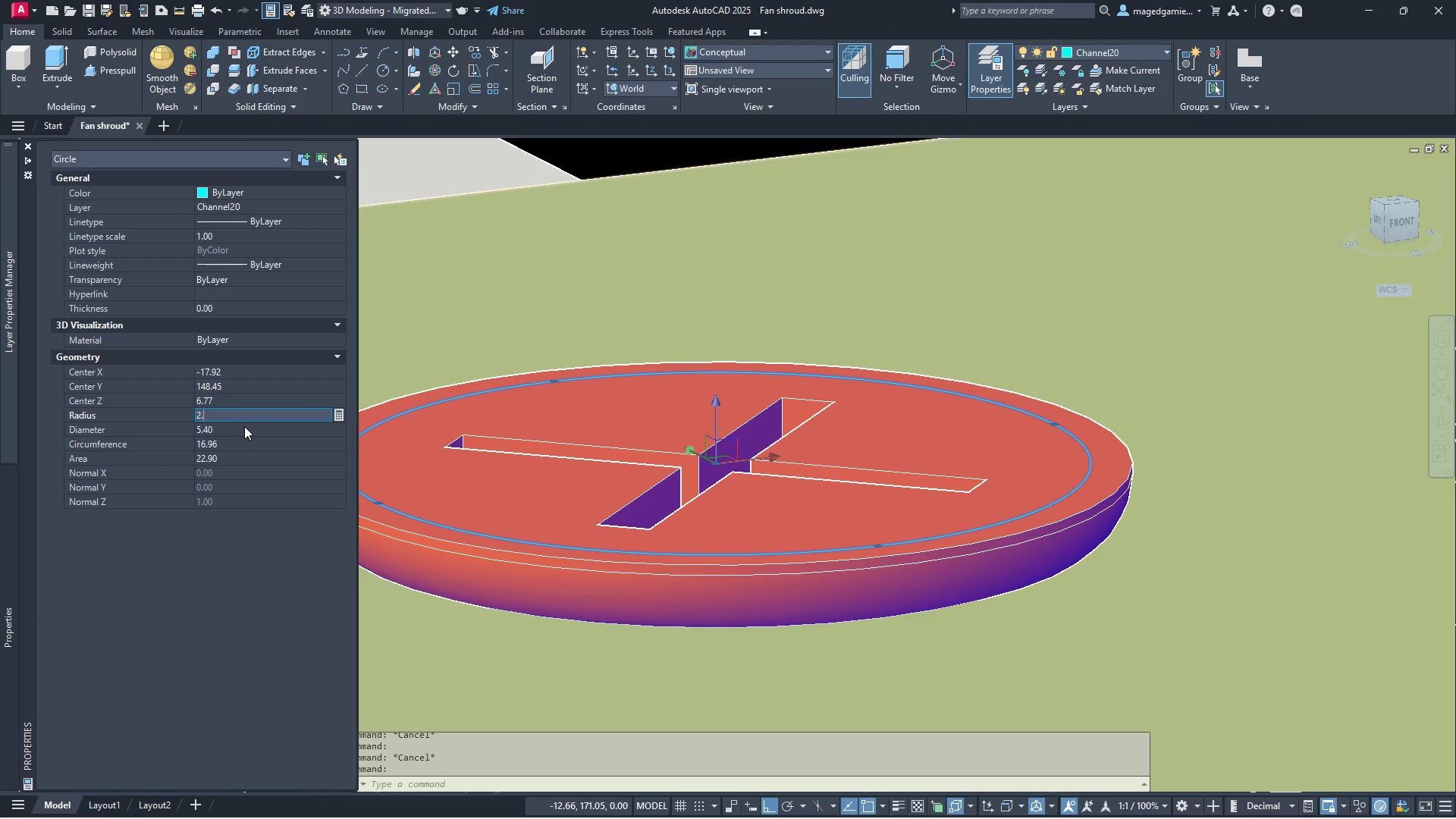 
key(9)
 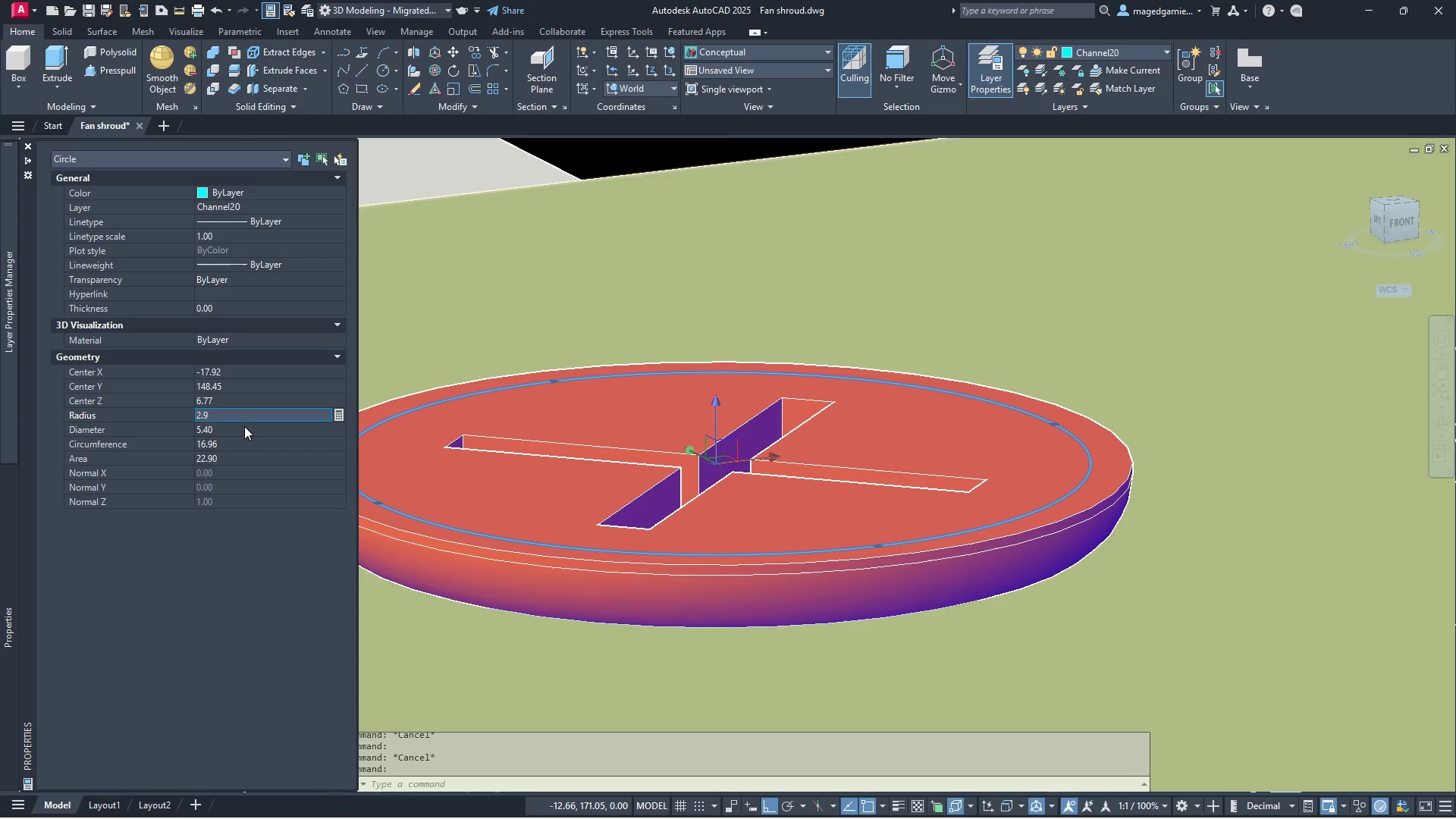 
key(Enter)
 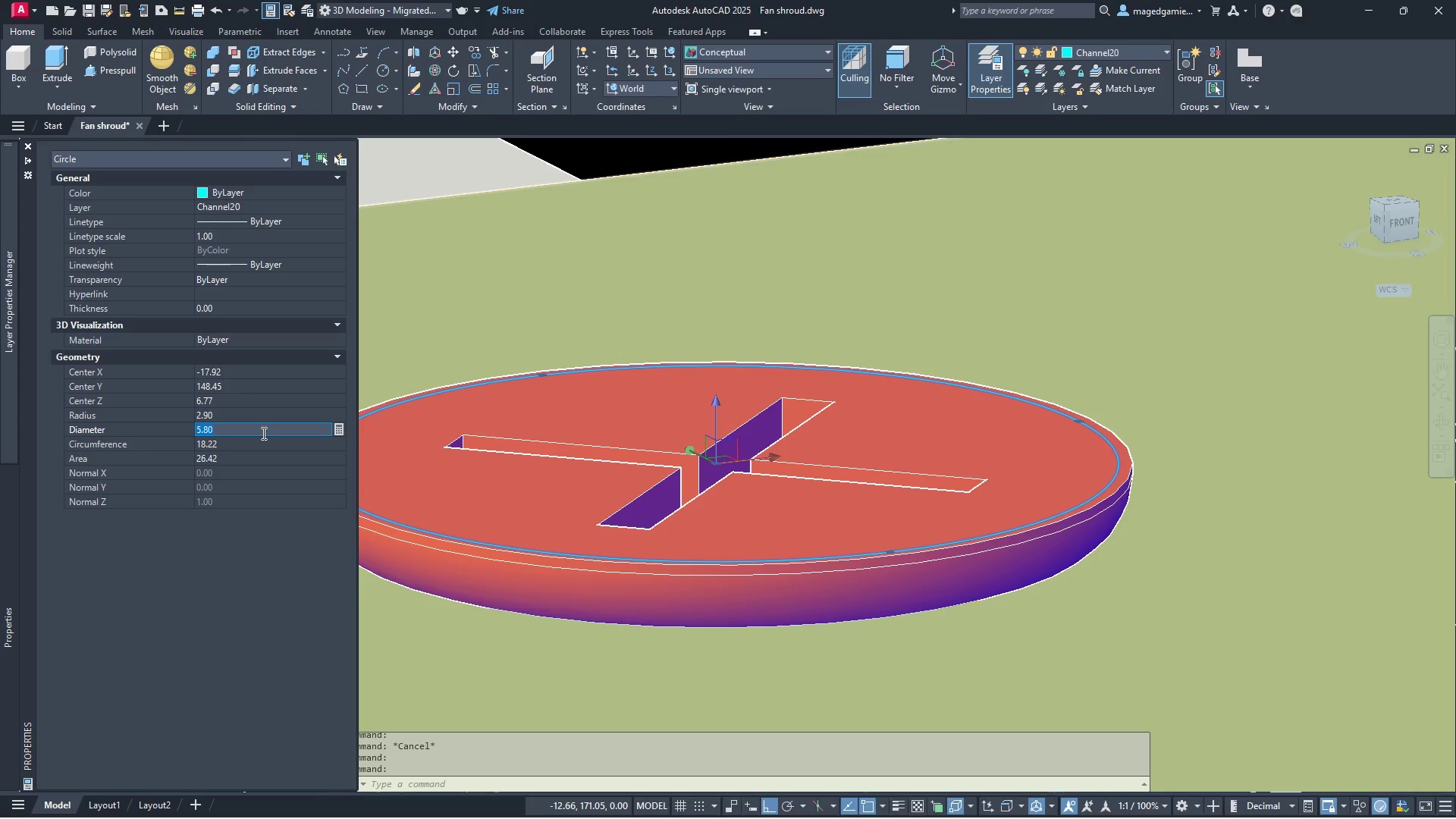 
key(Escape)
 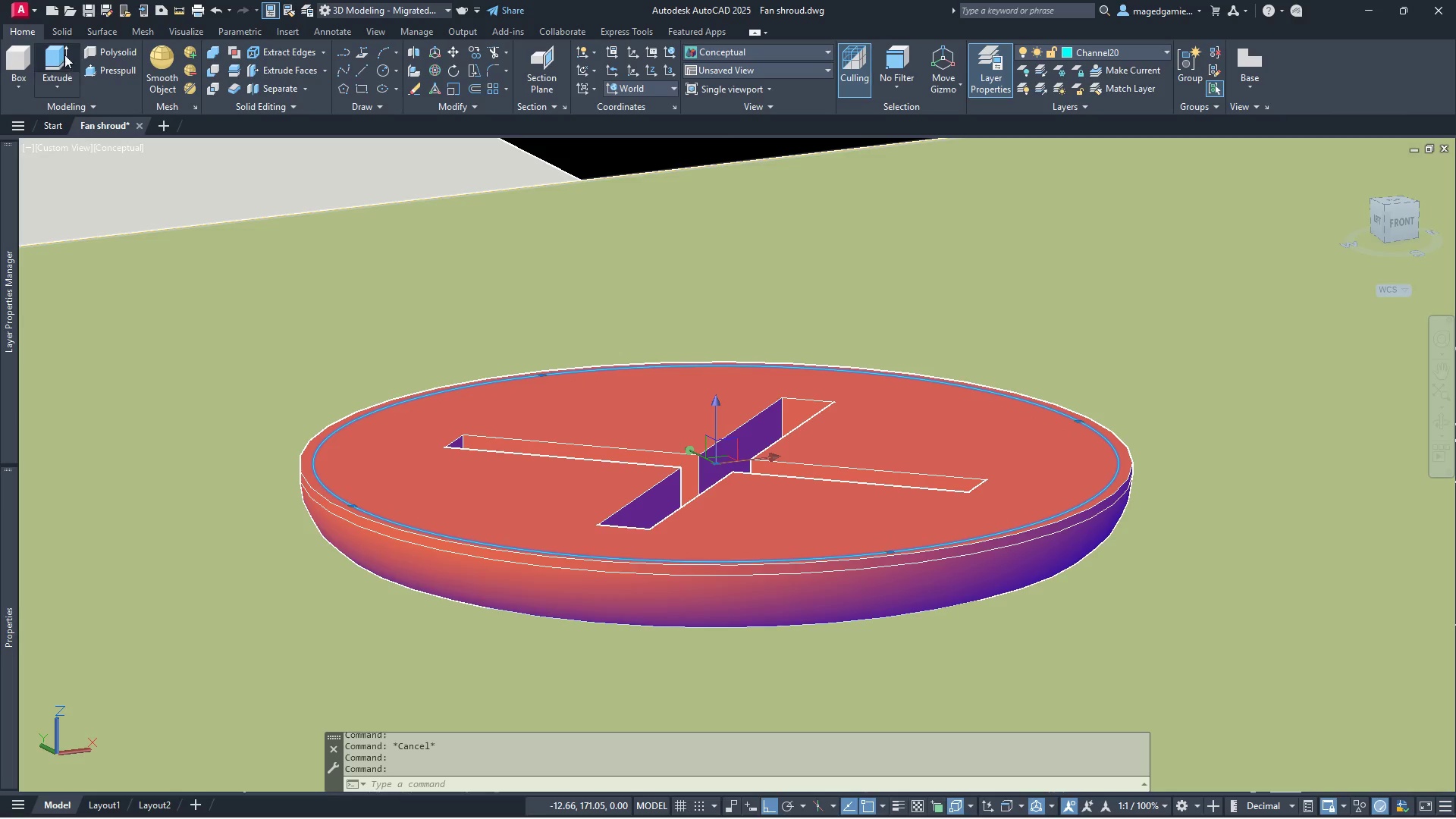 
left_click([57, 58])
 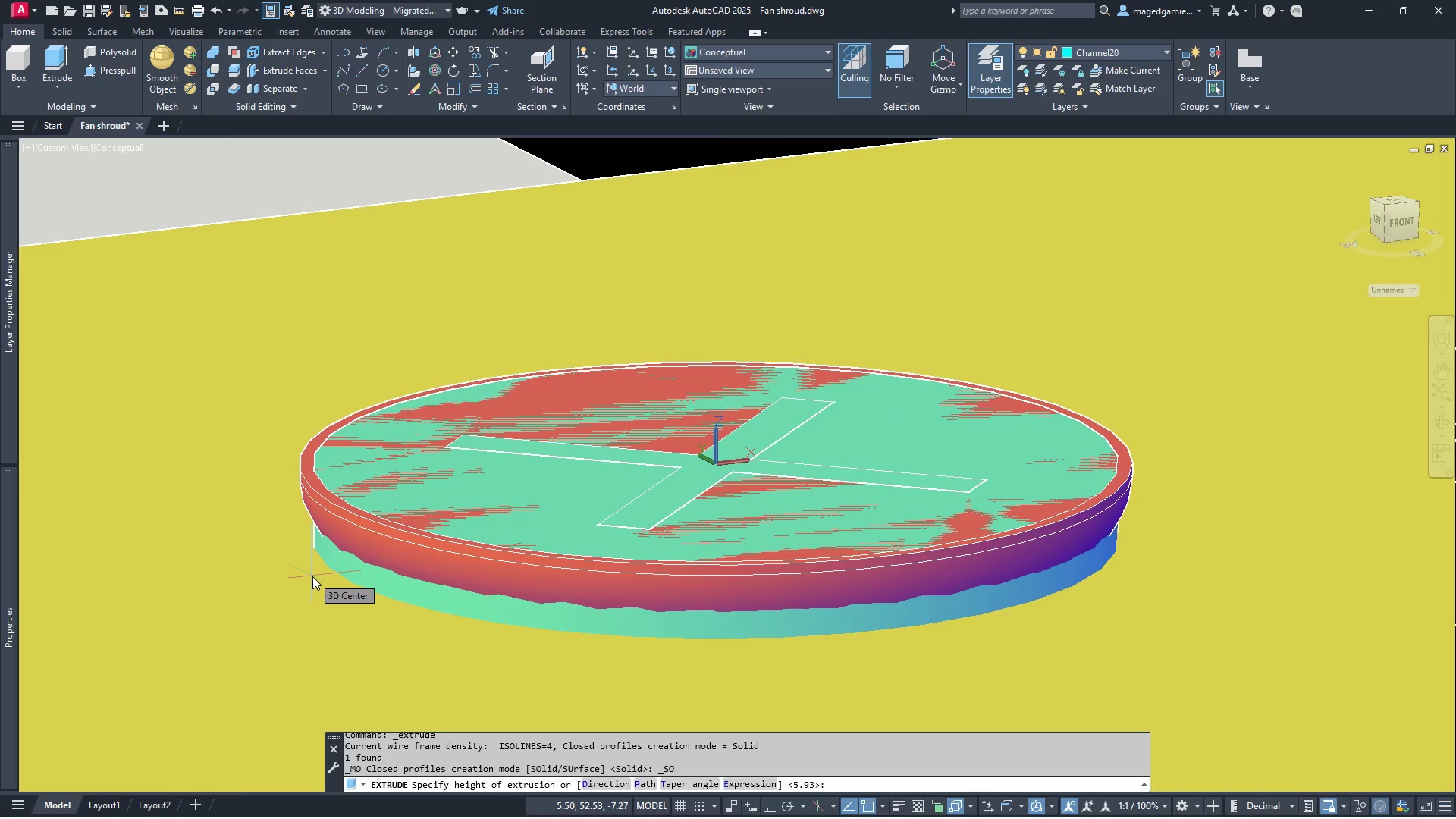 
wait(5.78)
 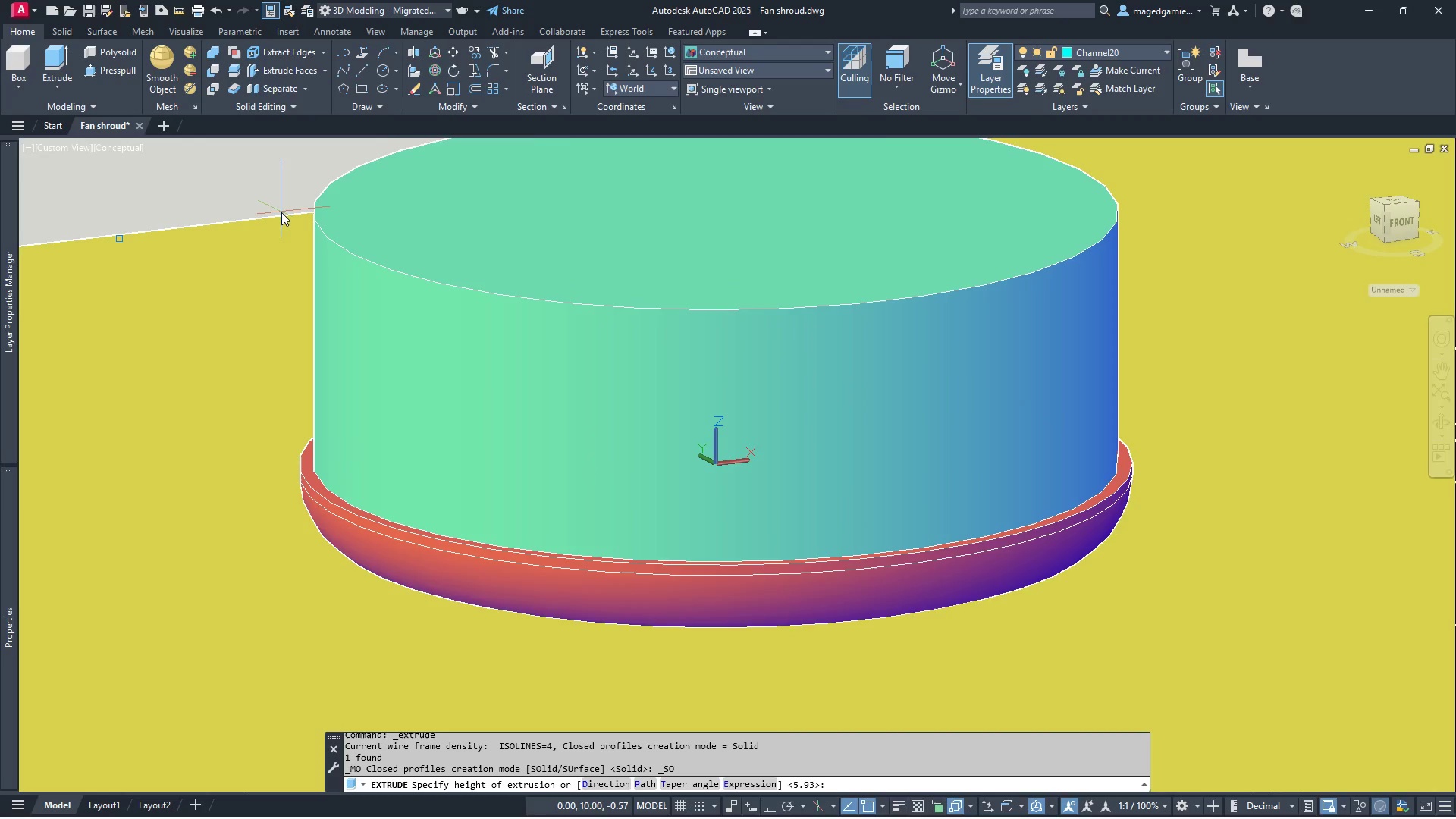 
left_click([312, 576])
 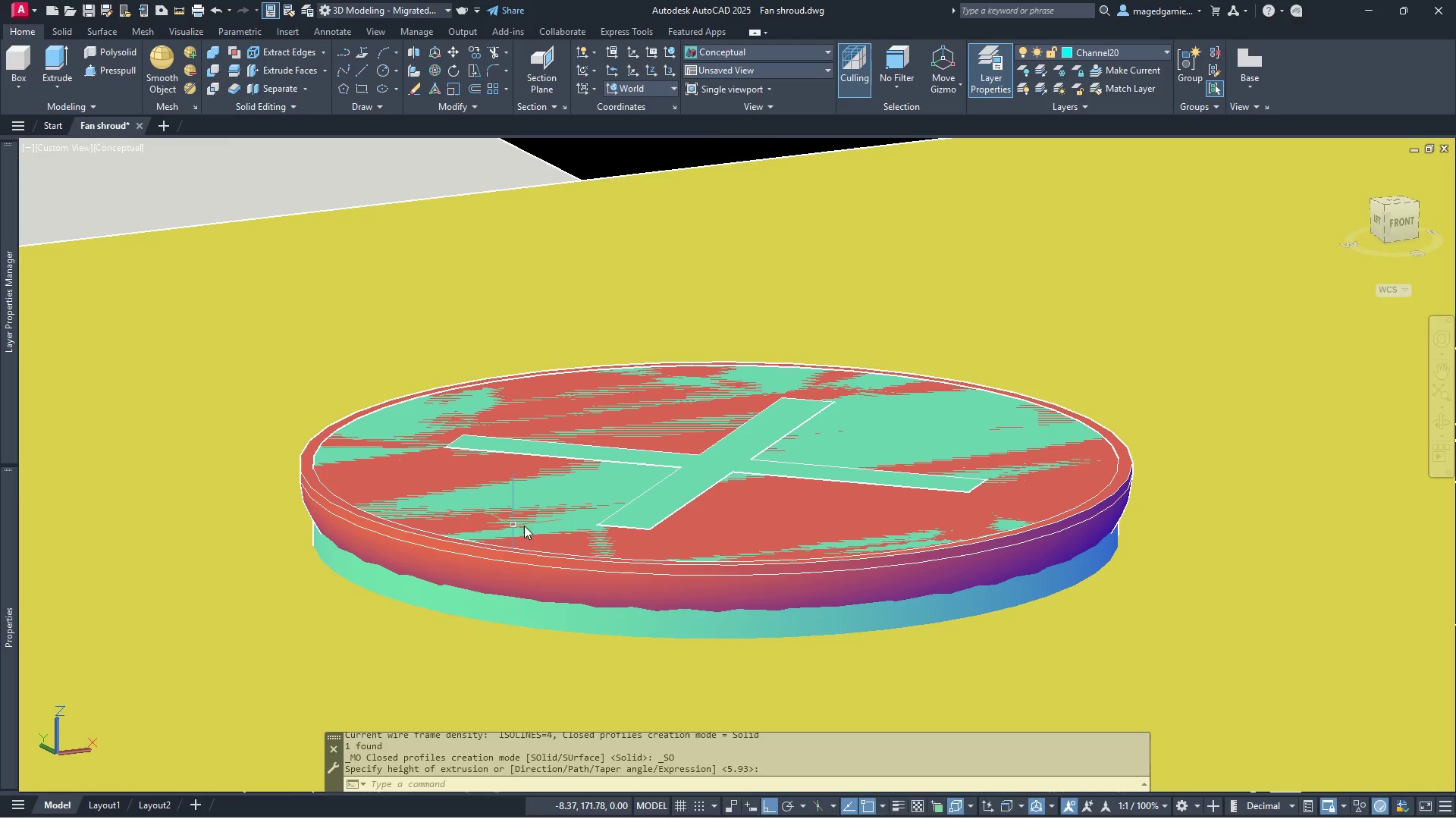 
key(Escape)
 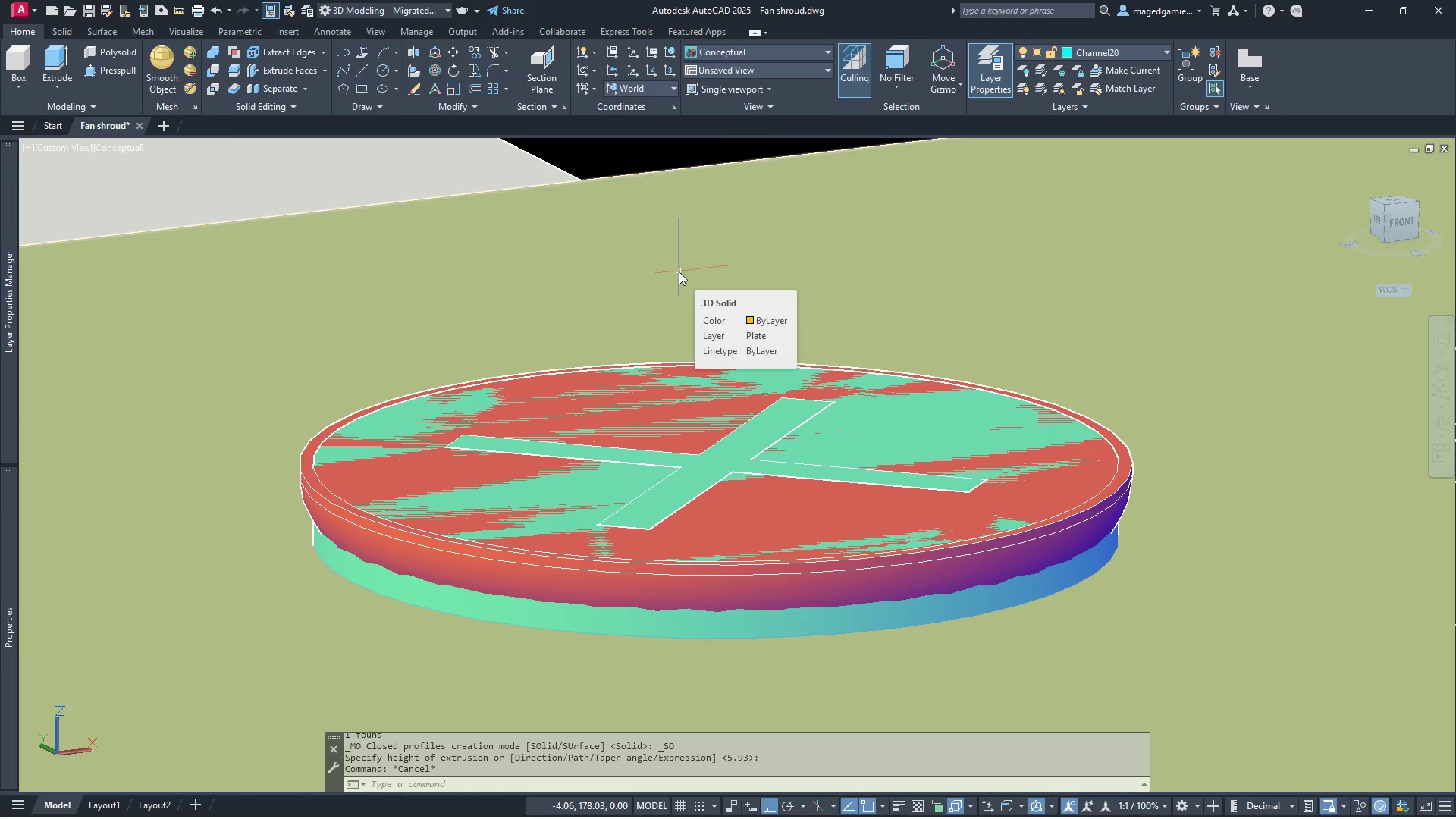 
wait(10.69)
 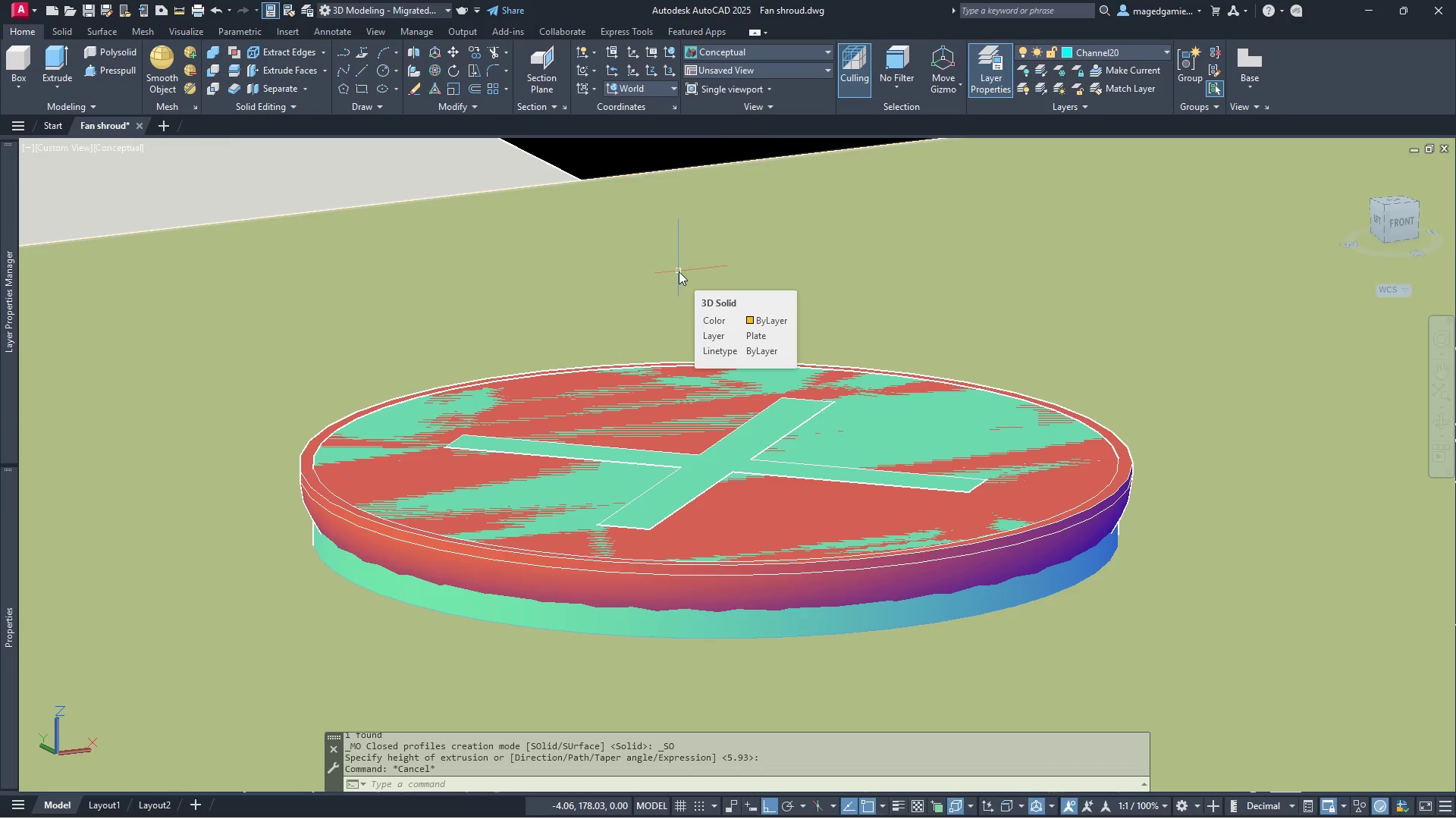 
left_click([218, 8])
 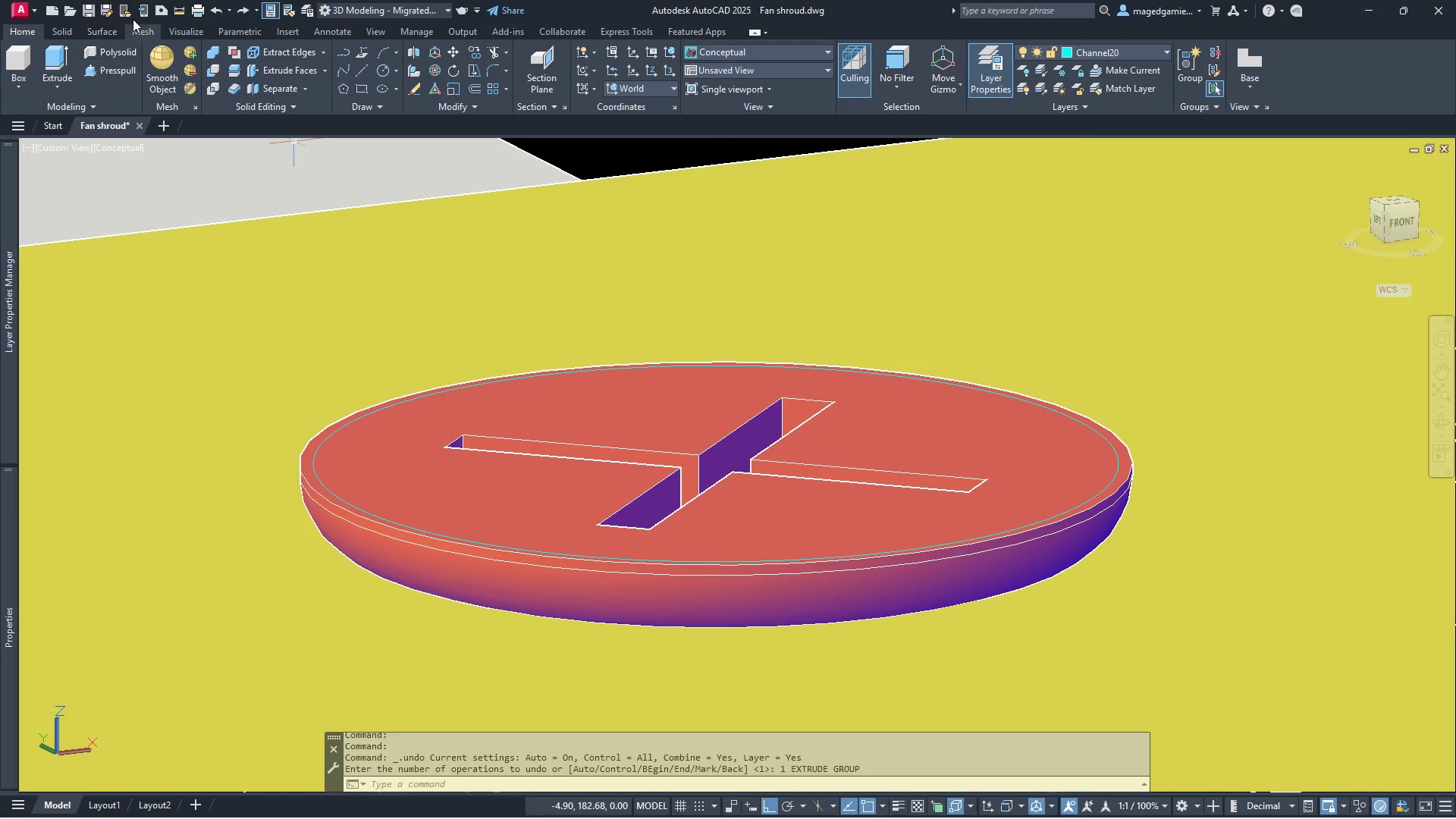 
left_click([106, 32])
 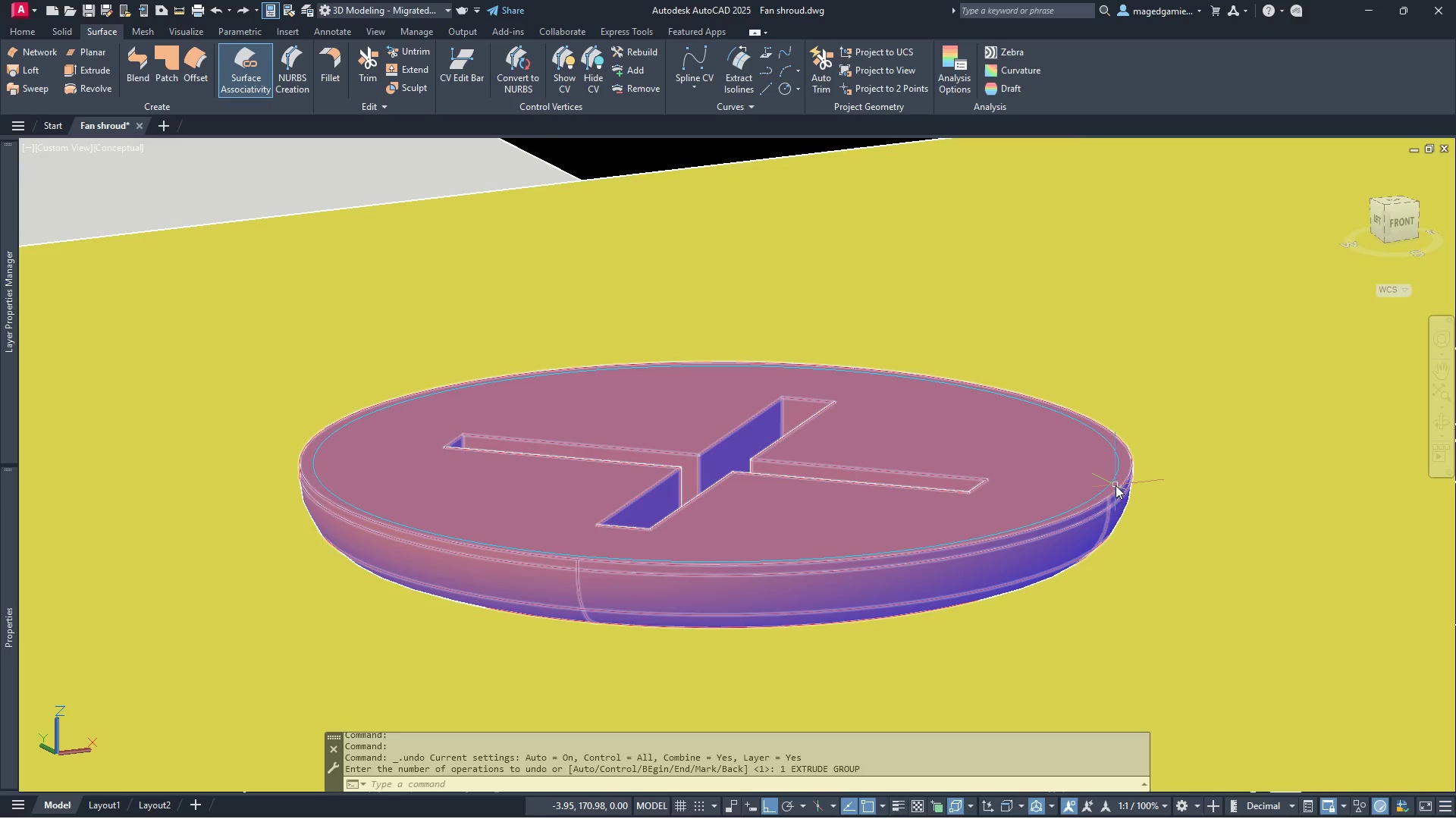 
wait(5.16)
 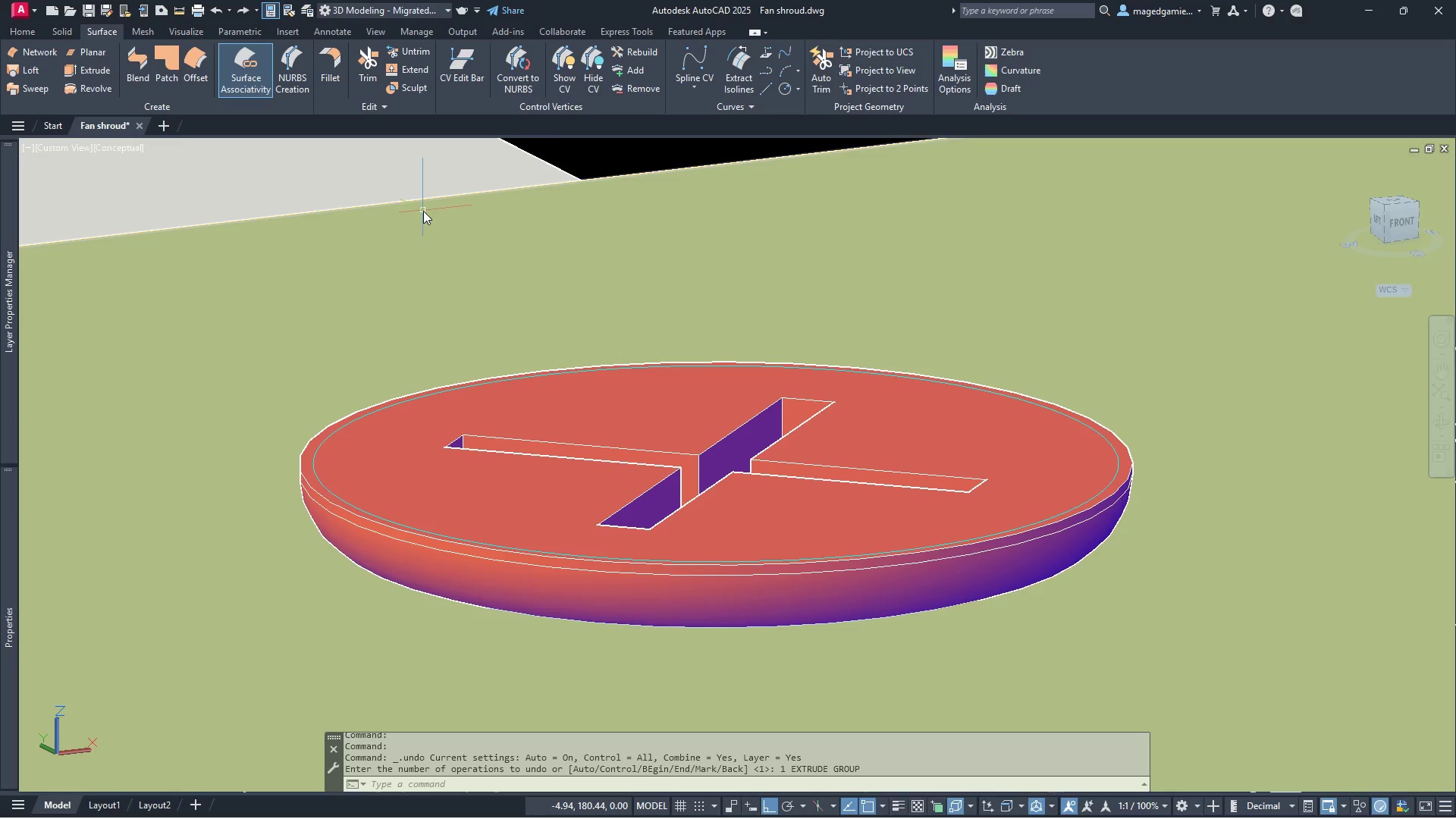 
left_click([1109, 483])
 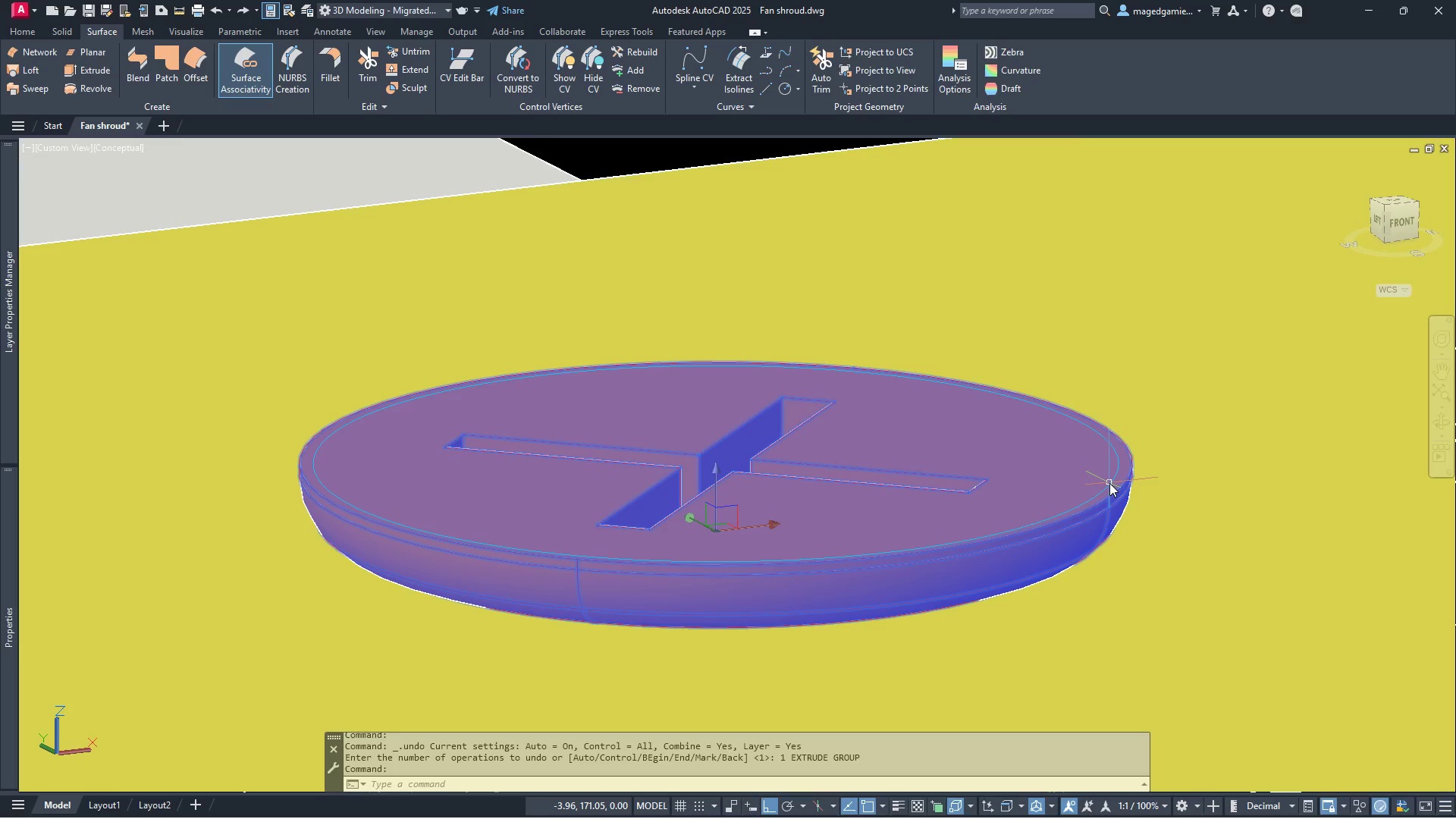 
key(Escape)
 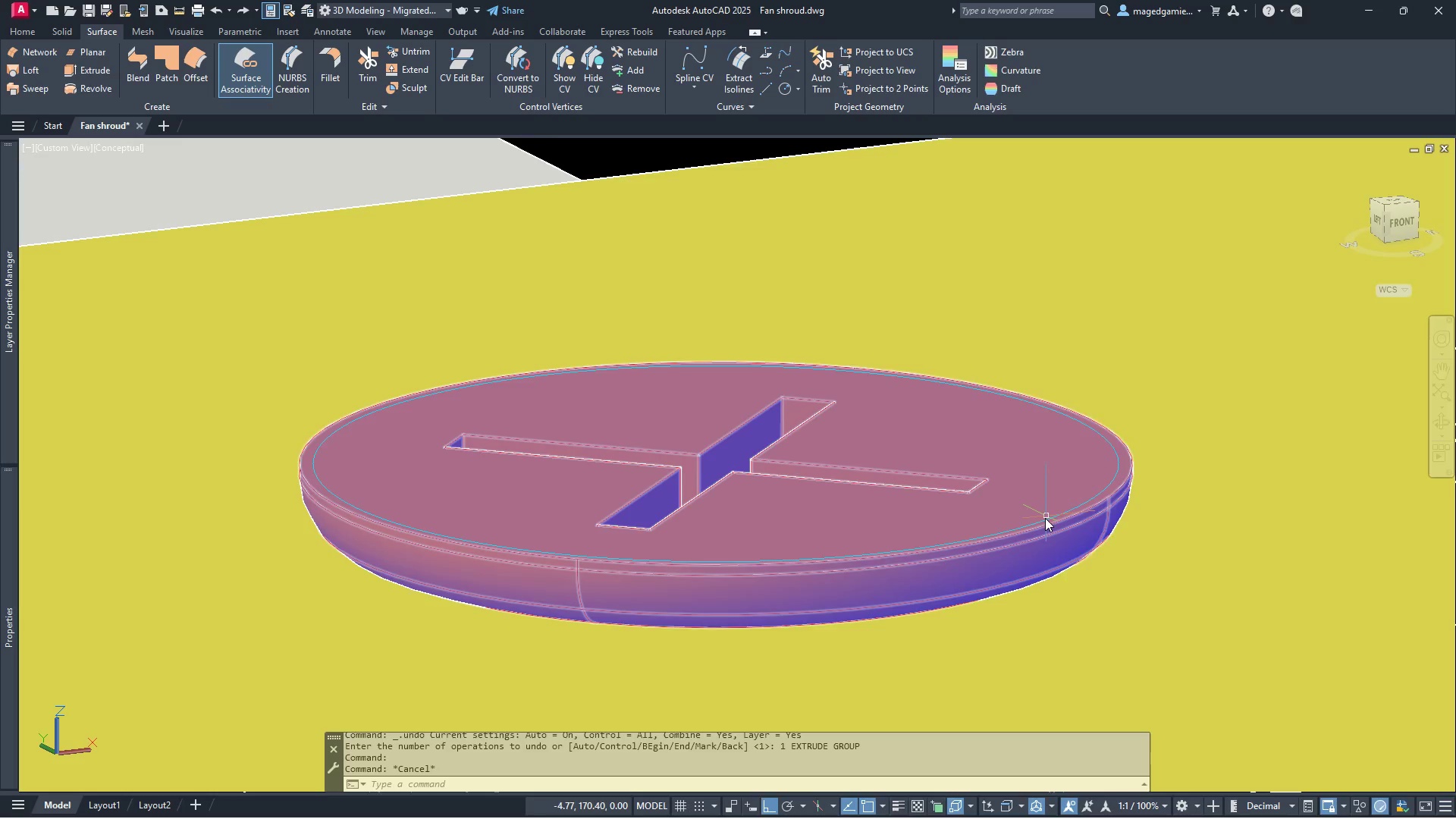 
wait(7.77)
 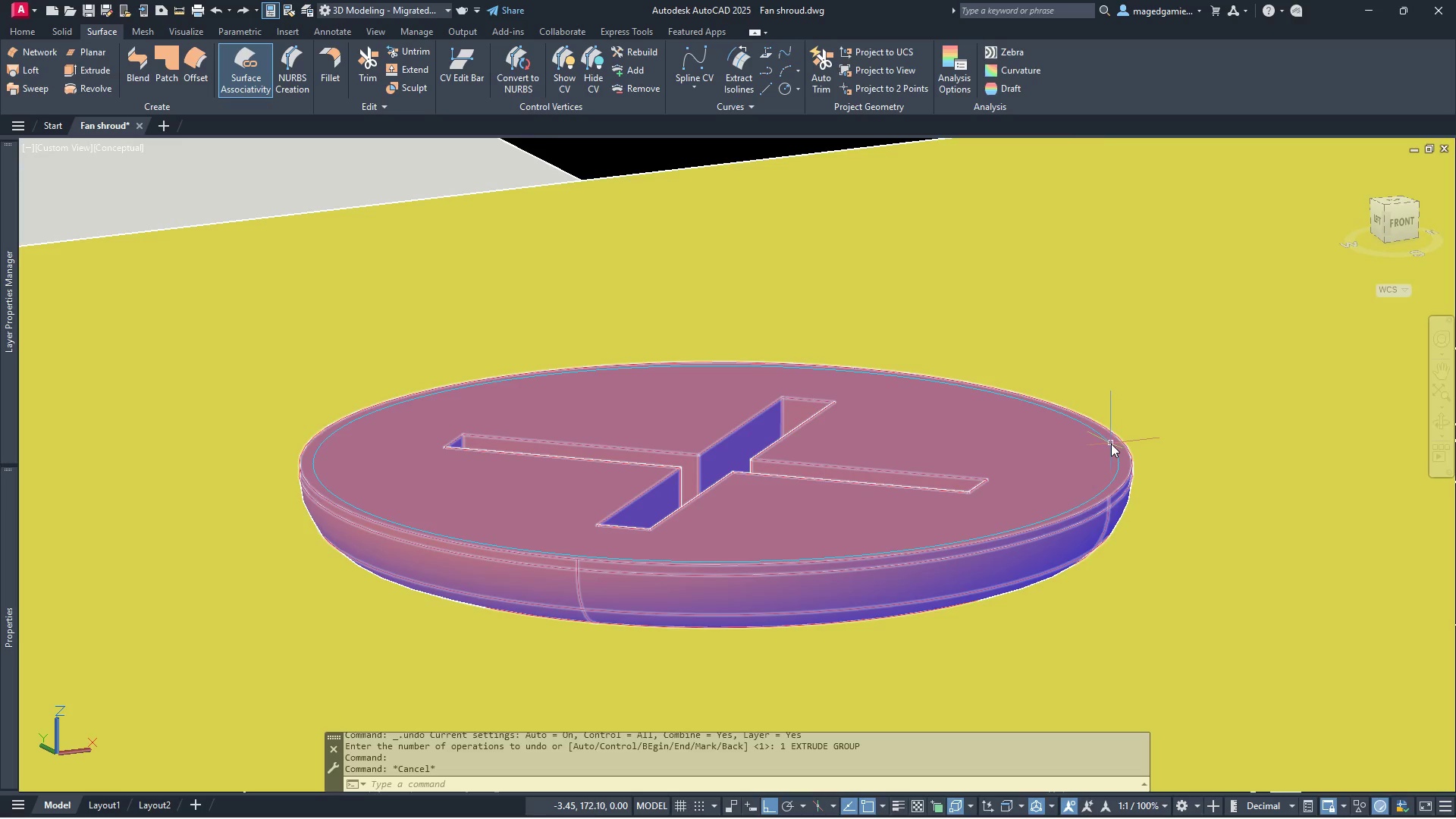 
left_click([1039, 522])
 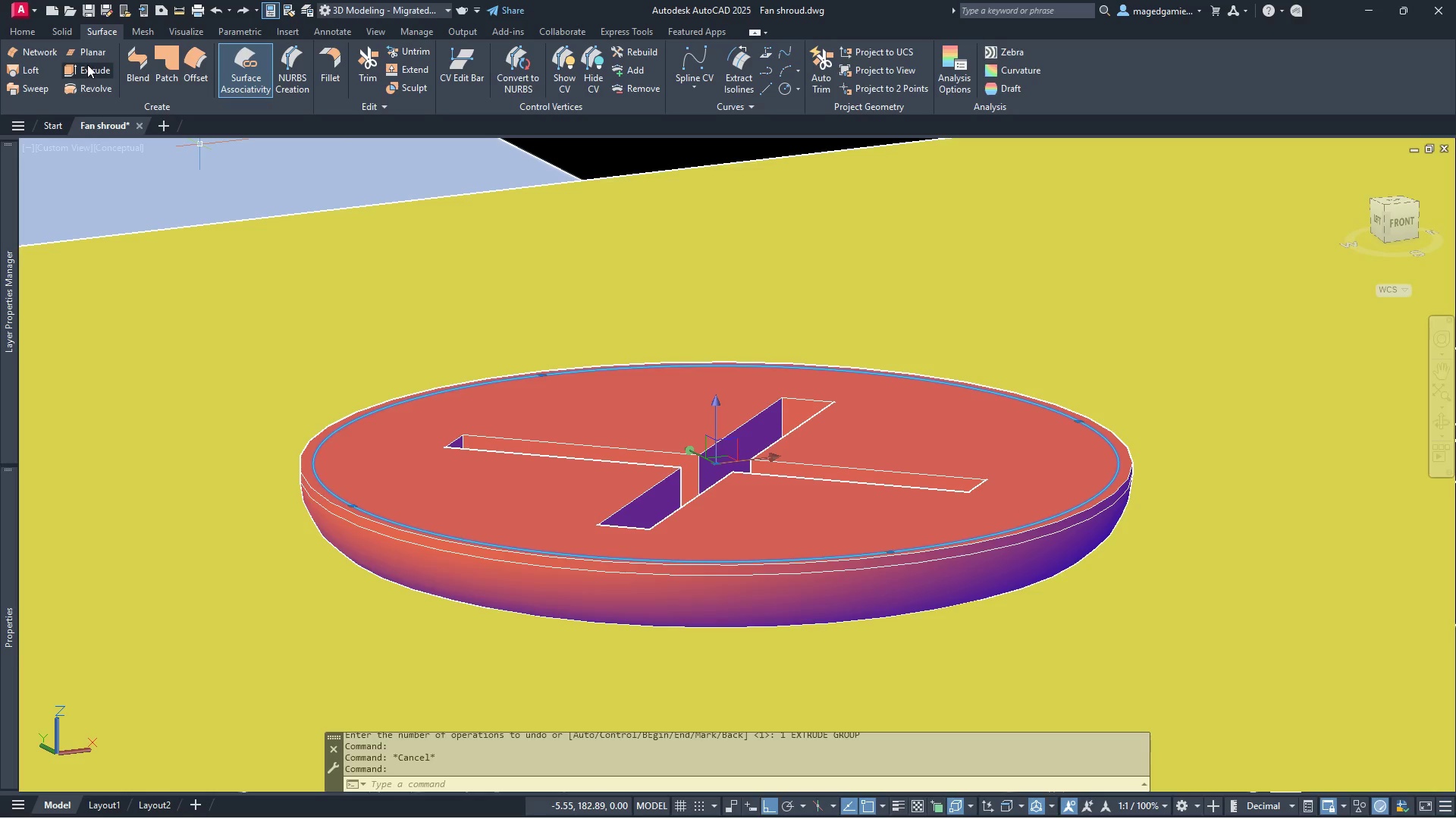 
wait(5.5)
 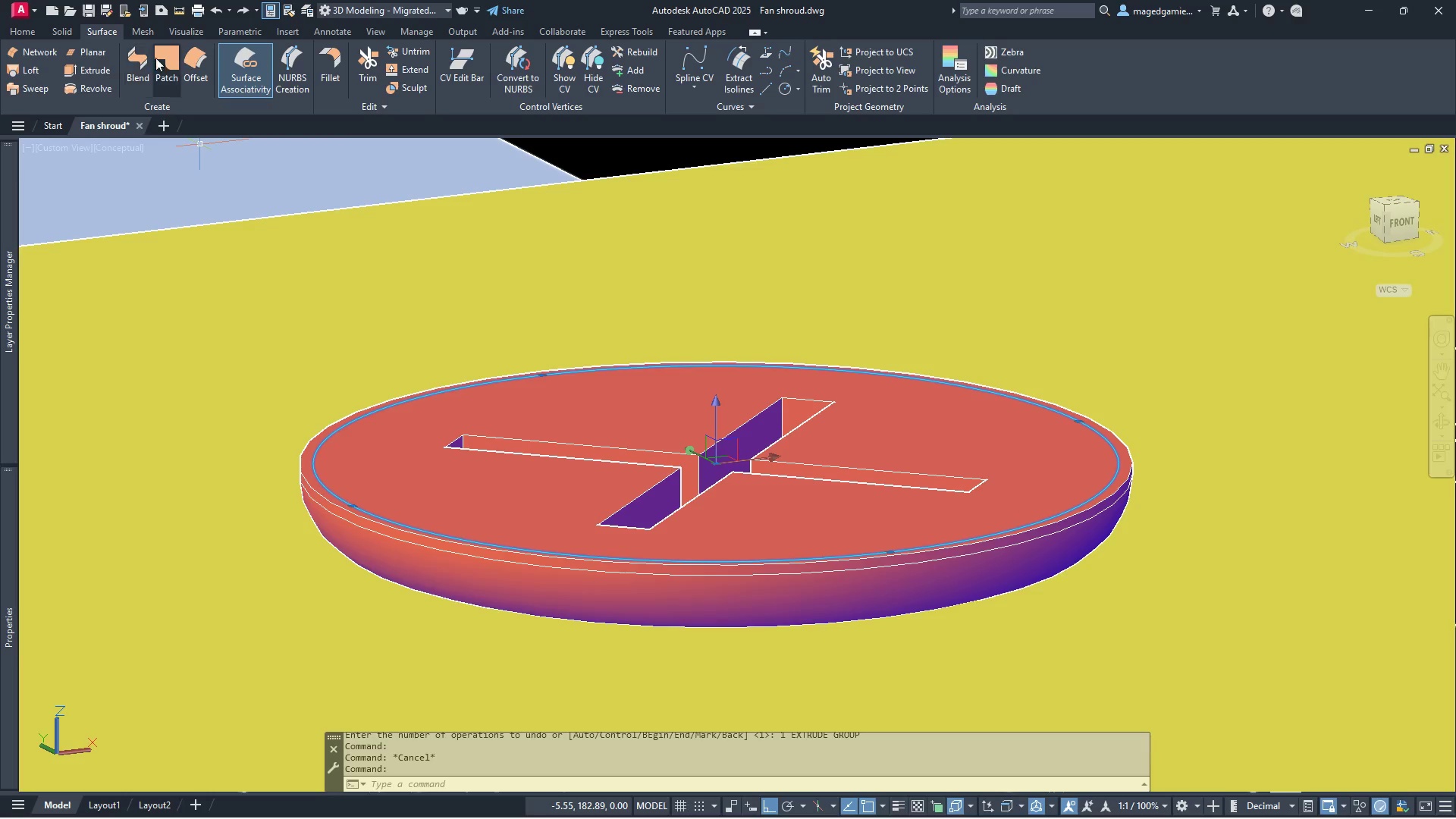 
left_click([86, 70])
 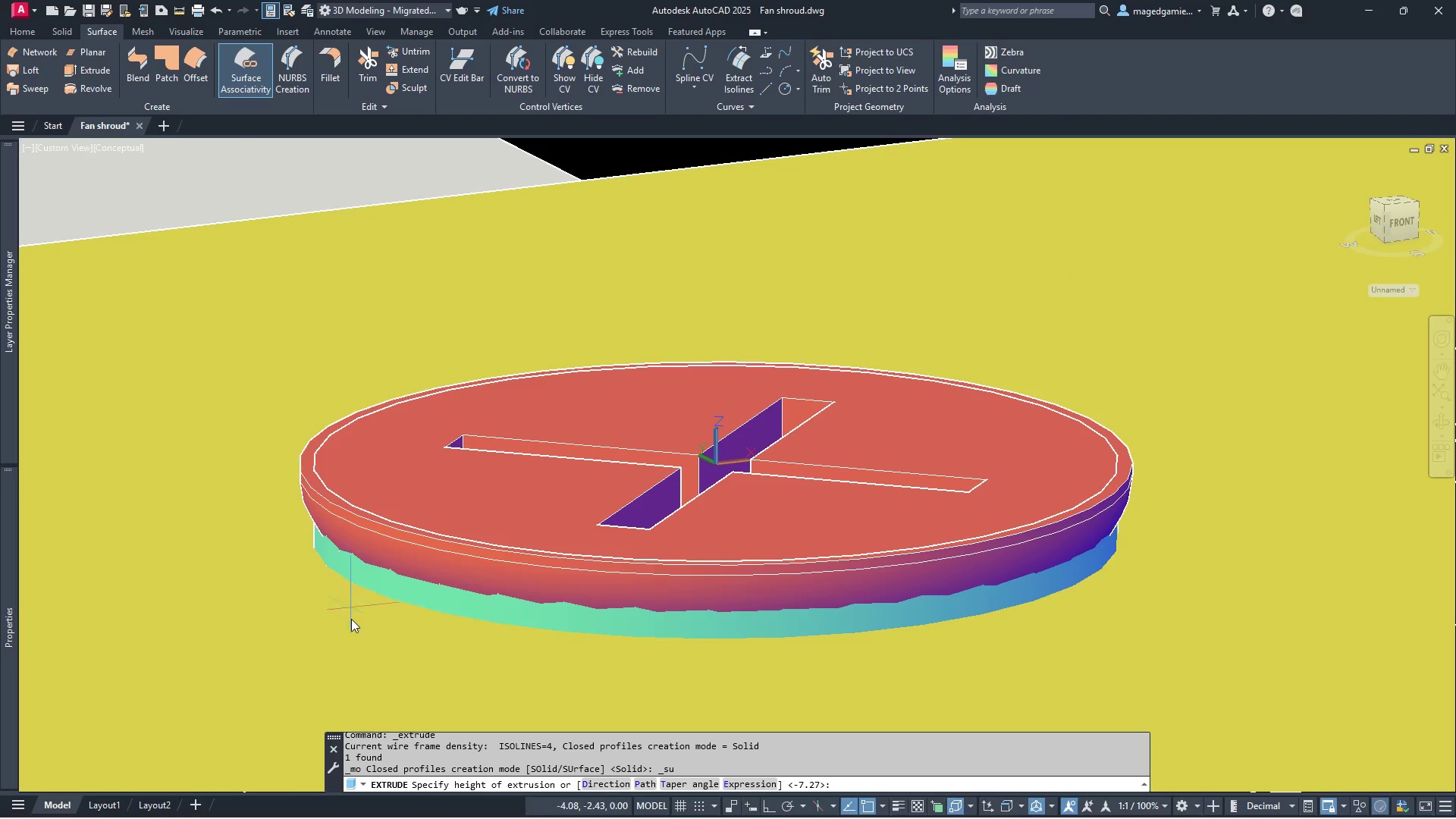 
scroll: coordinate [431, 466], scroll_direction: down, amount: 2.0
 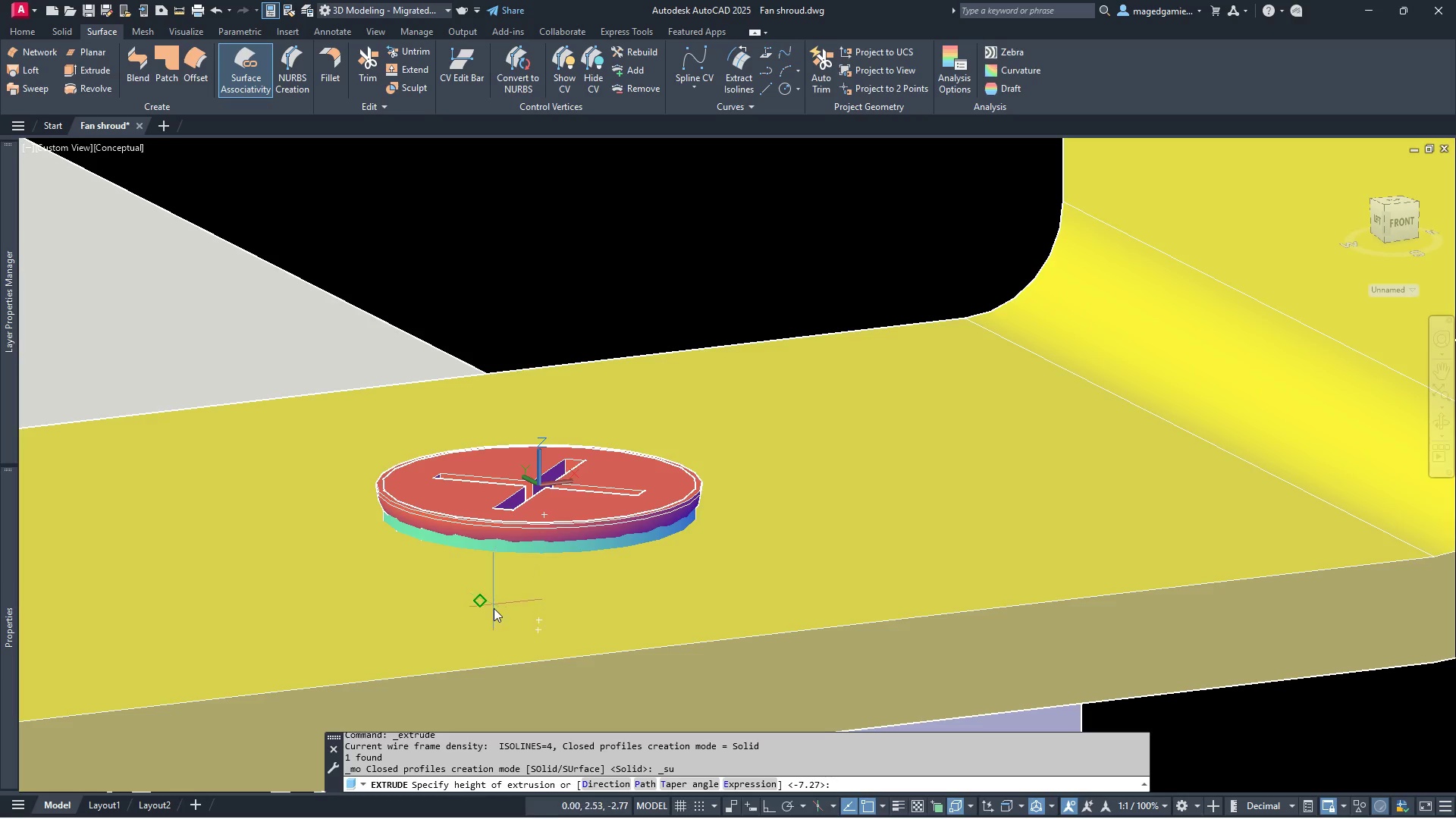 
left_click([494, 612])
 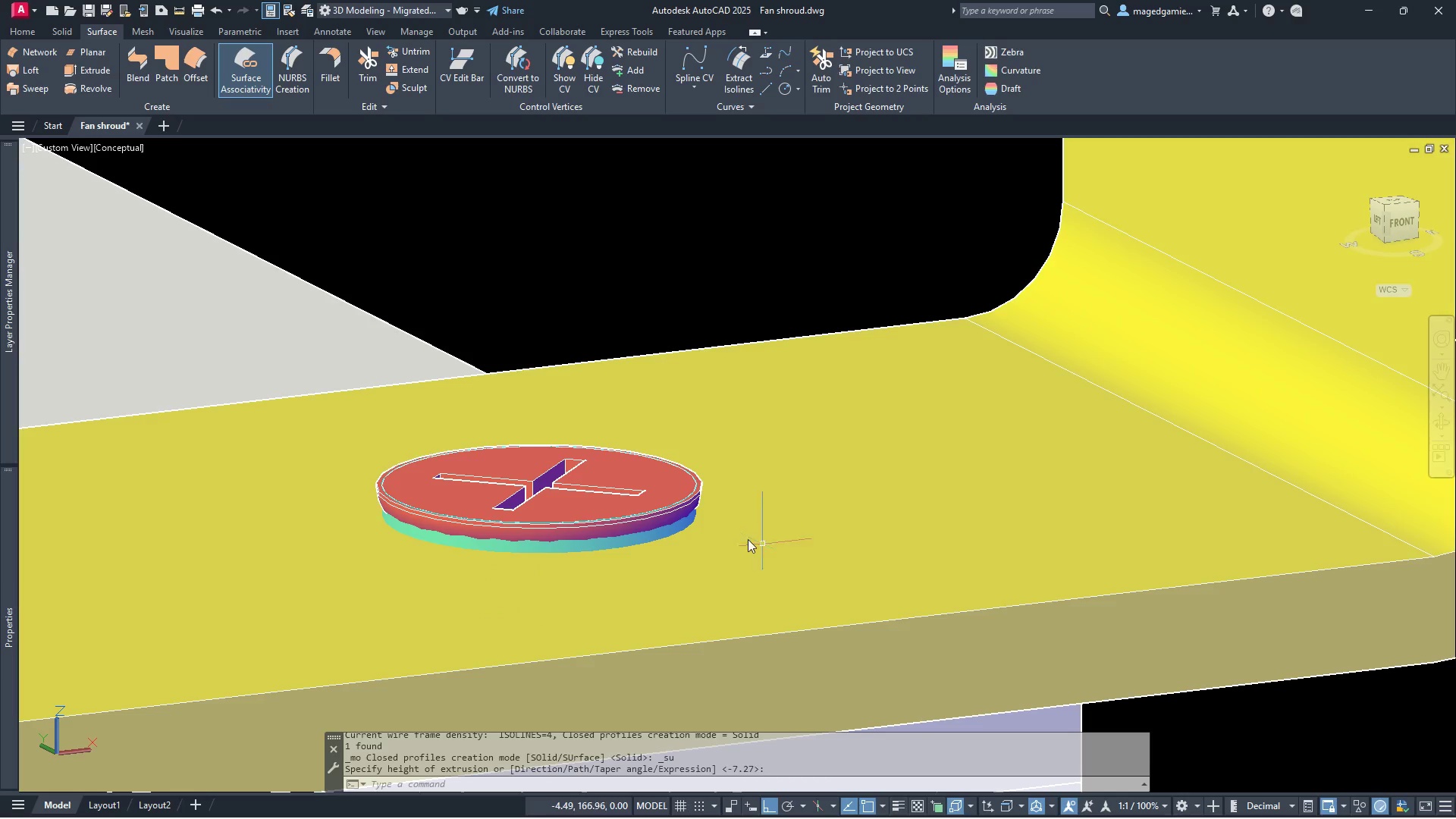 
key(Escape)
 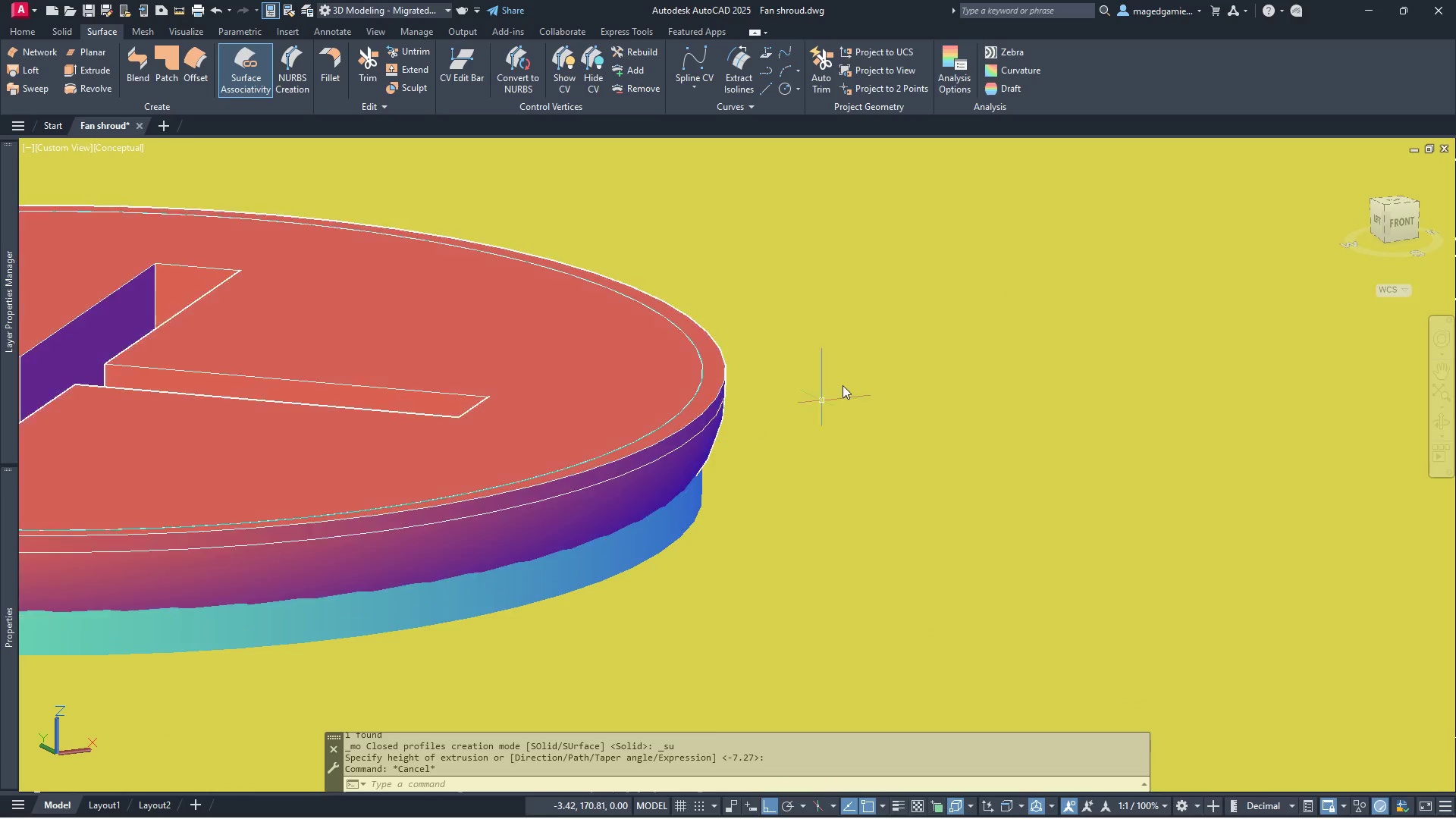 
scroll: coordinate [649, 442], scroll_direction: up, amount: 4.0
 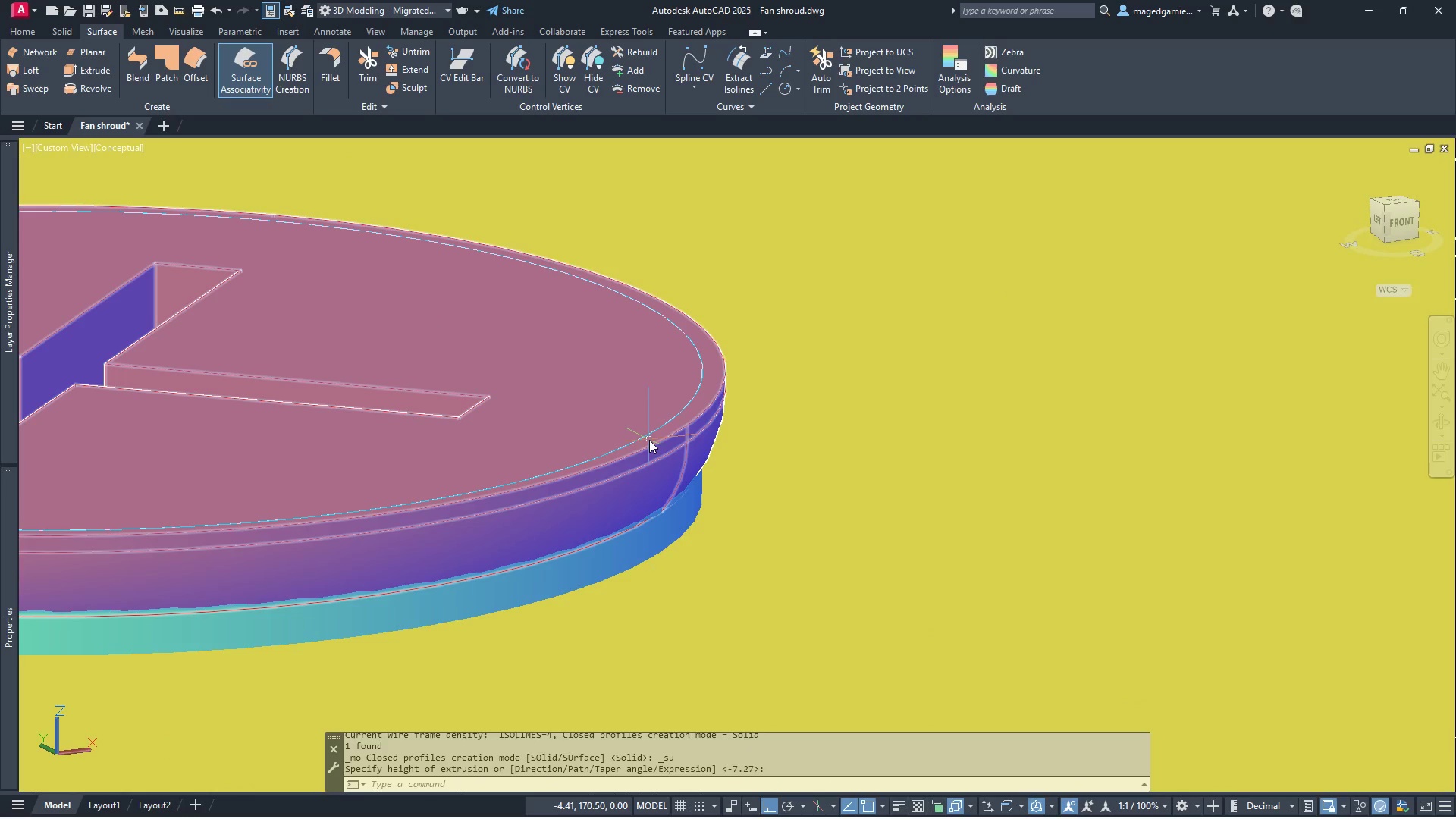 
key(Escape)
 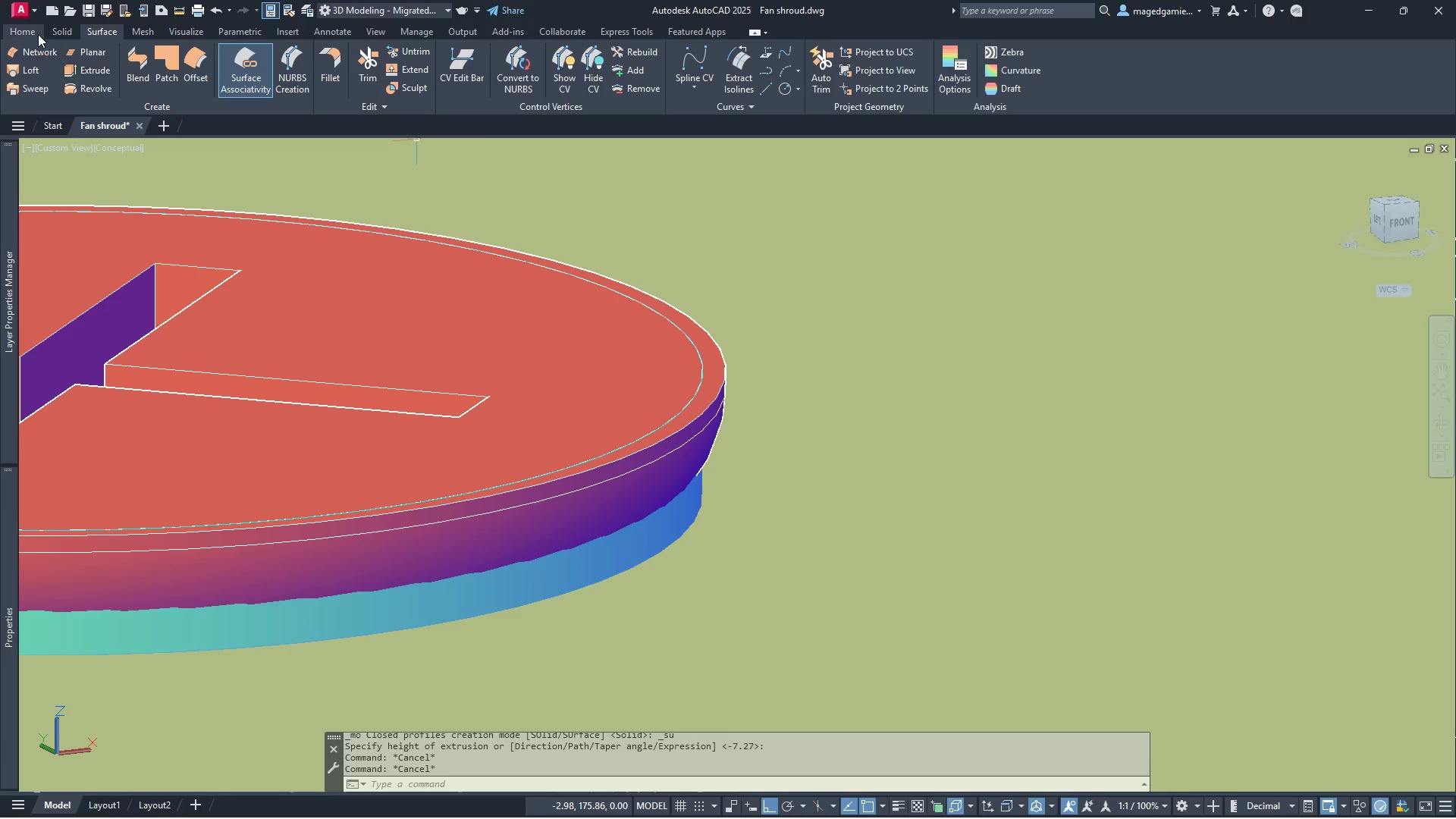 
left_click([63, 30])
 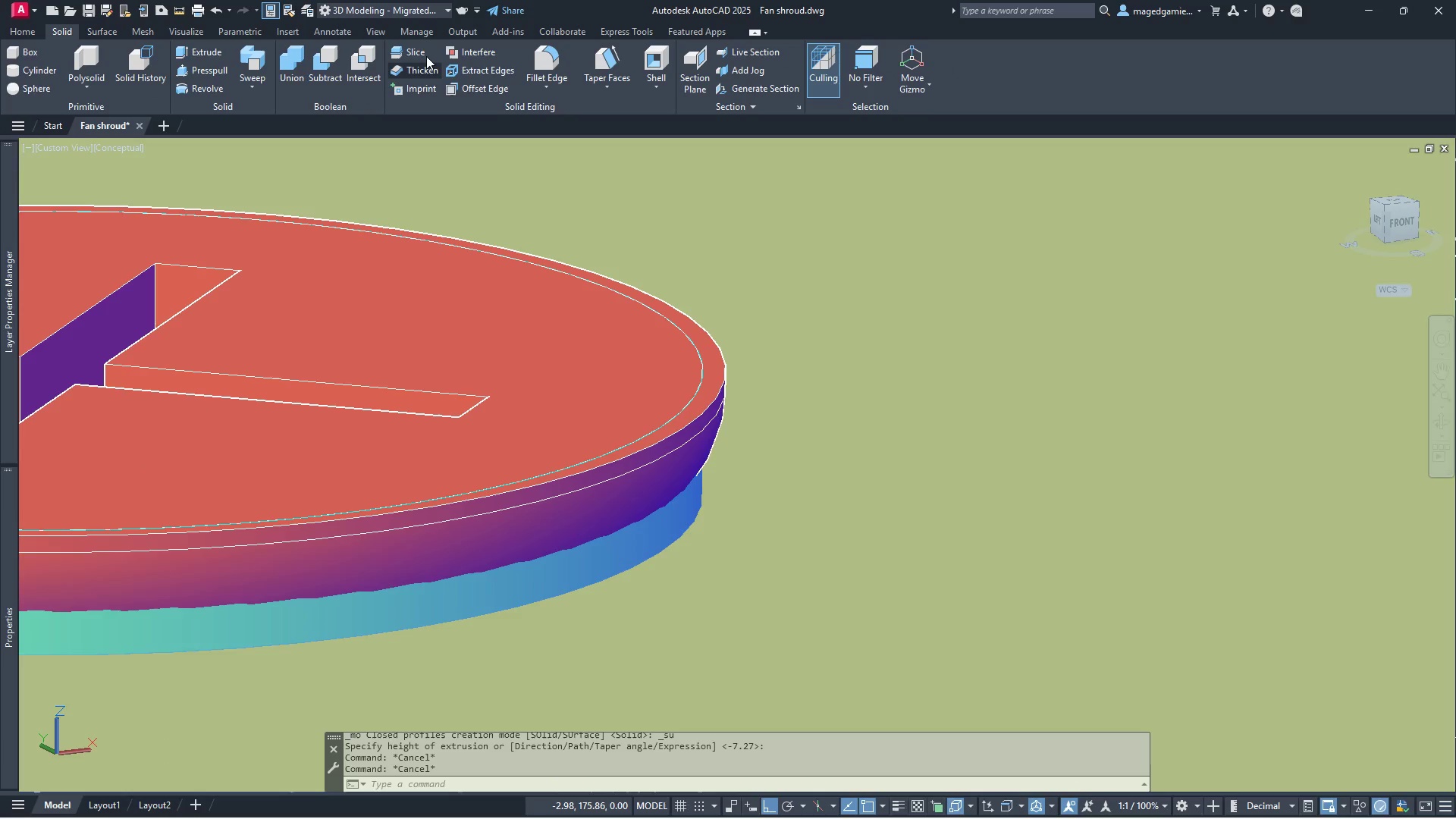 
left_click([422, 49])
 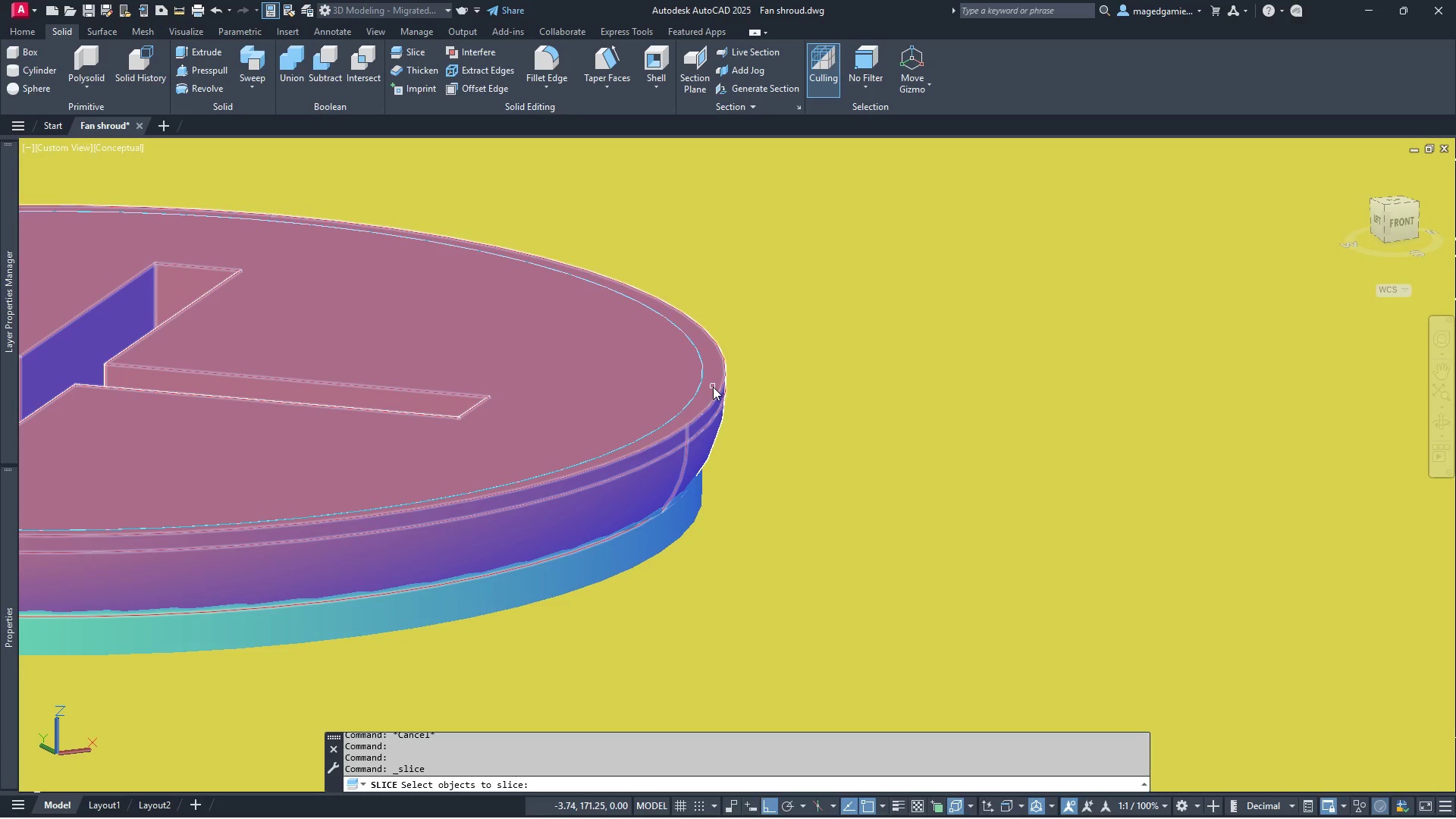 
left_click([713, 387])
 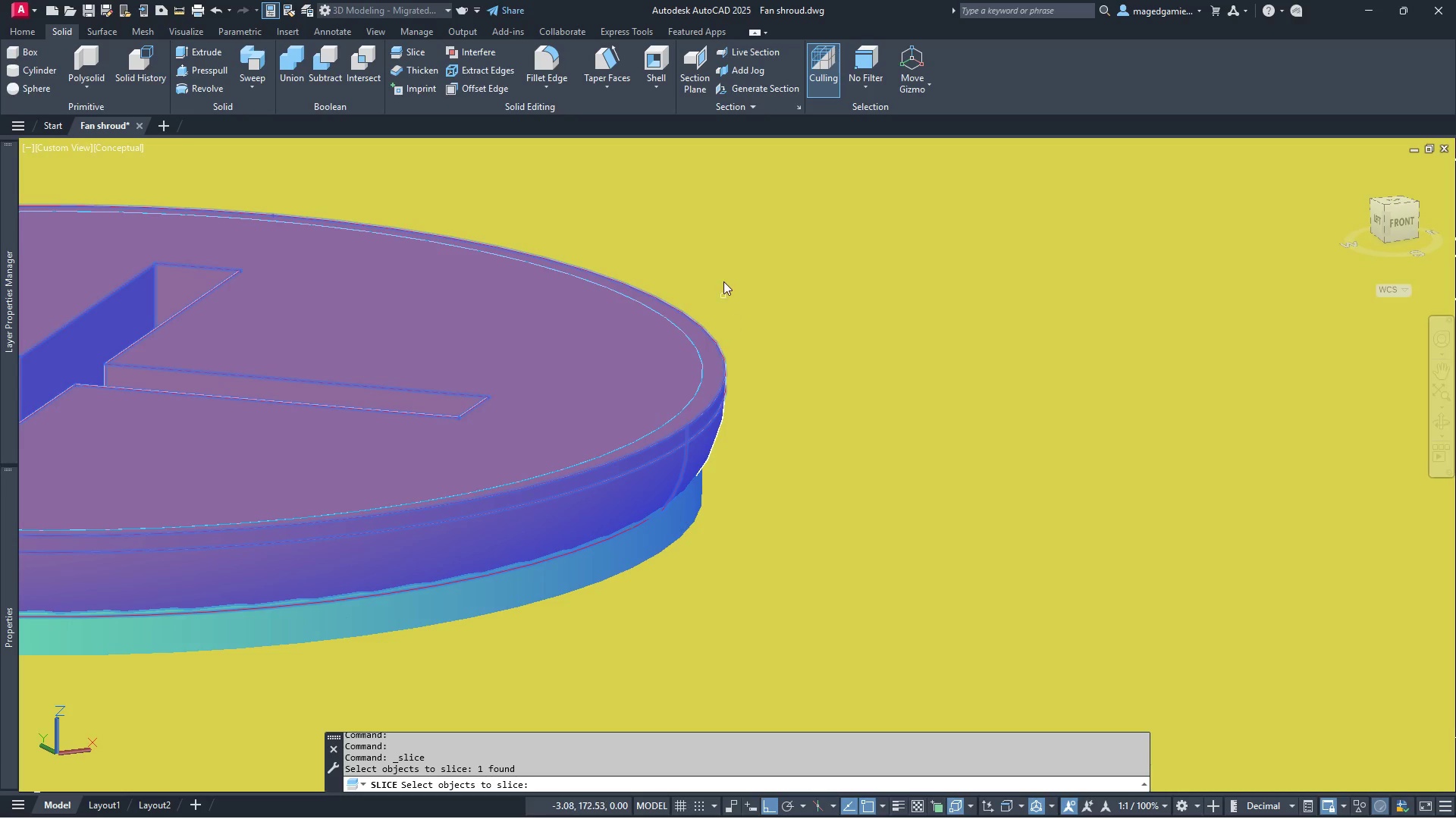 
right_click([720, 266])
 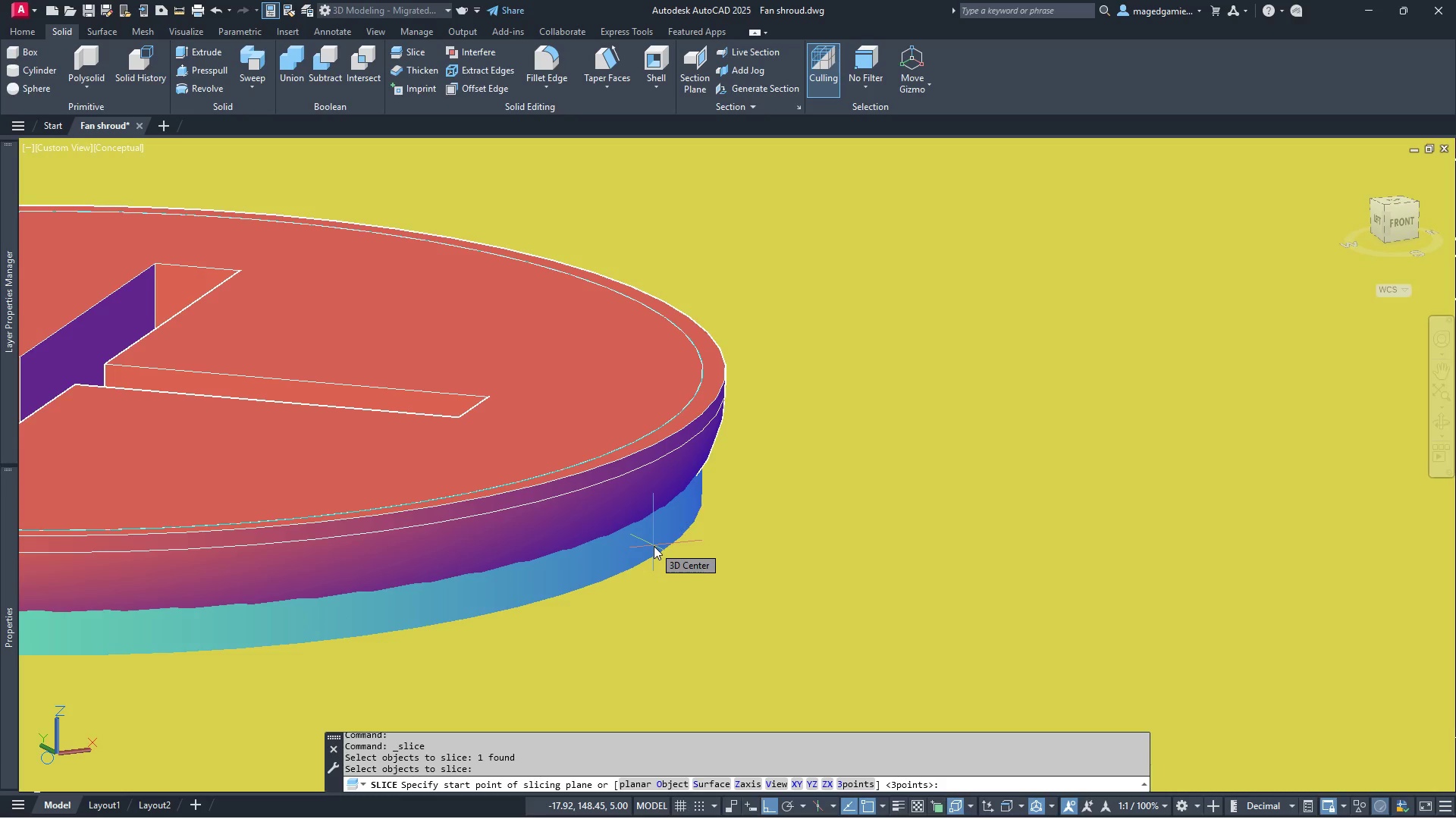 
key(S)
 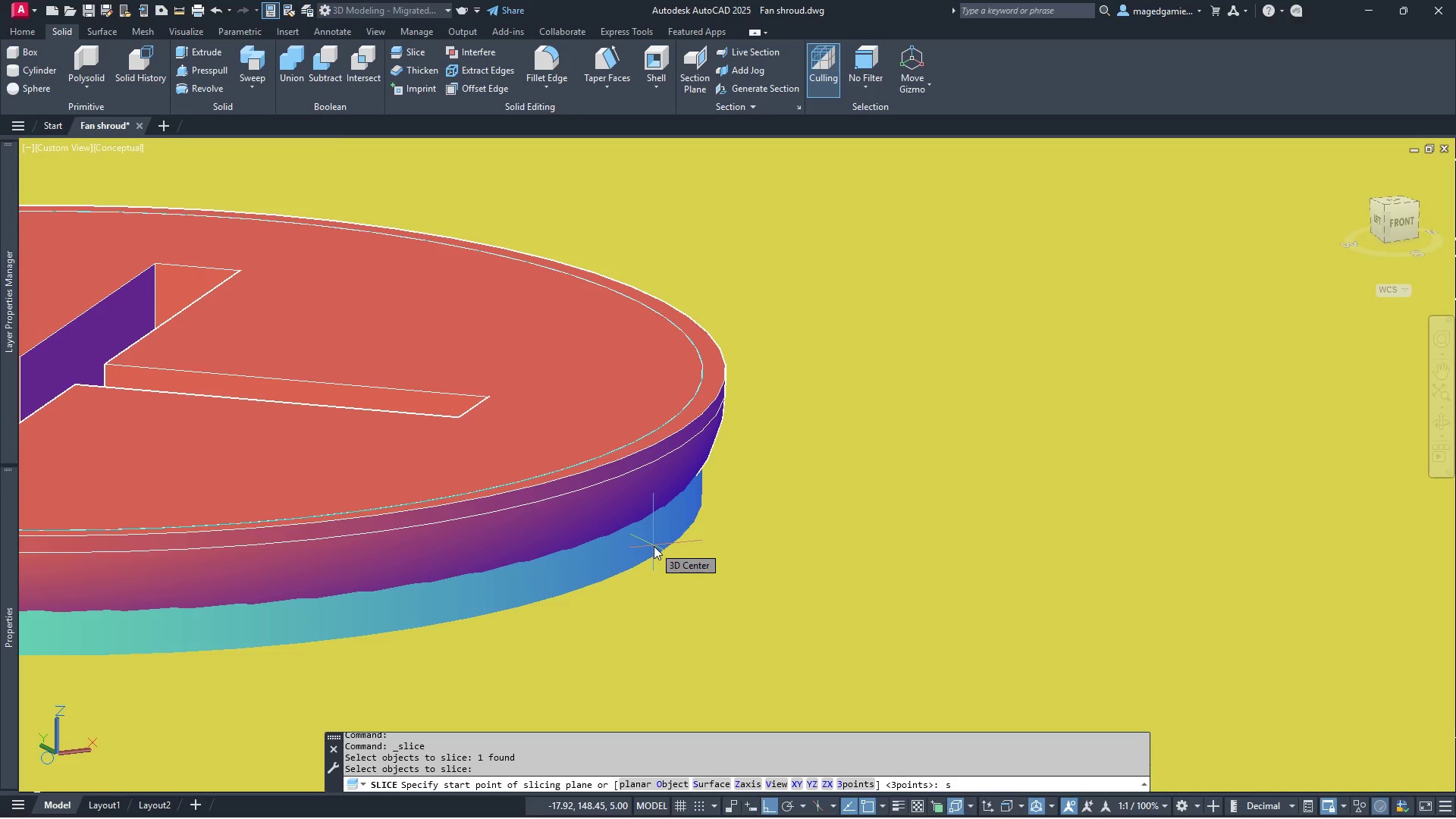 
key(Enter)
 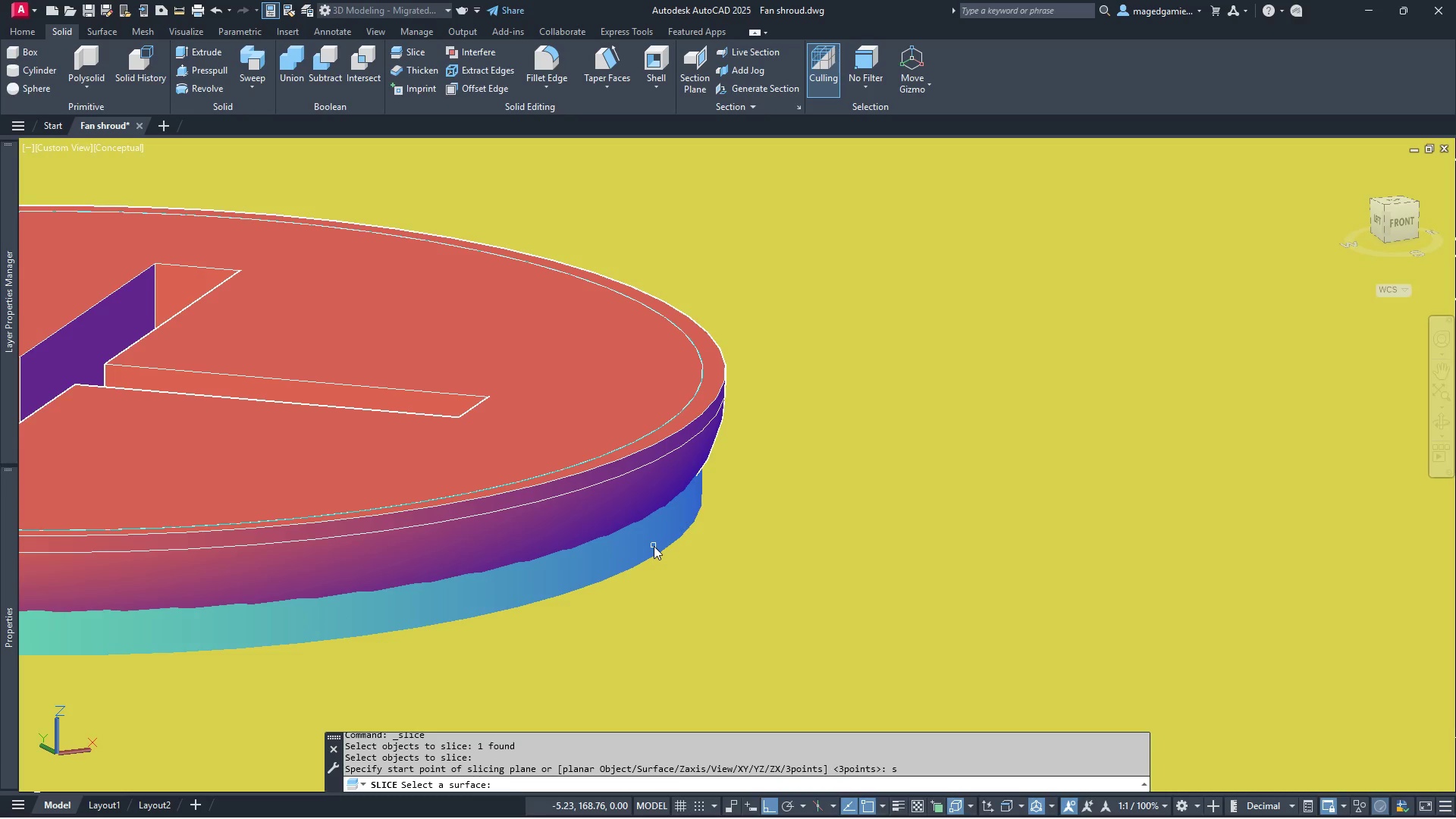 
left_click([654, 546])
 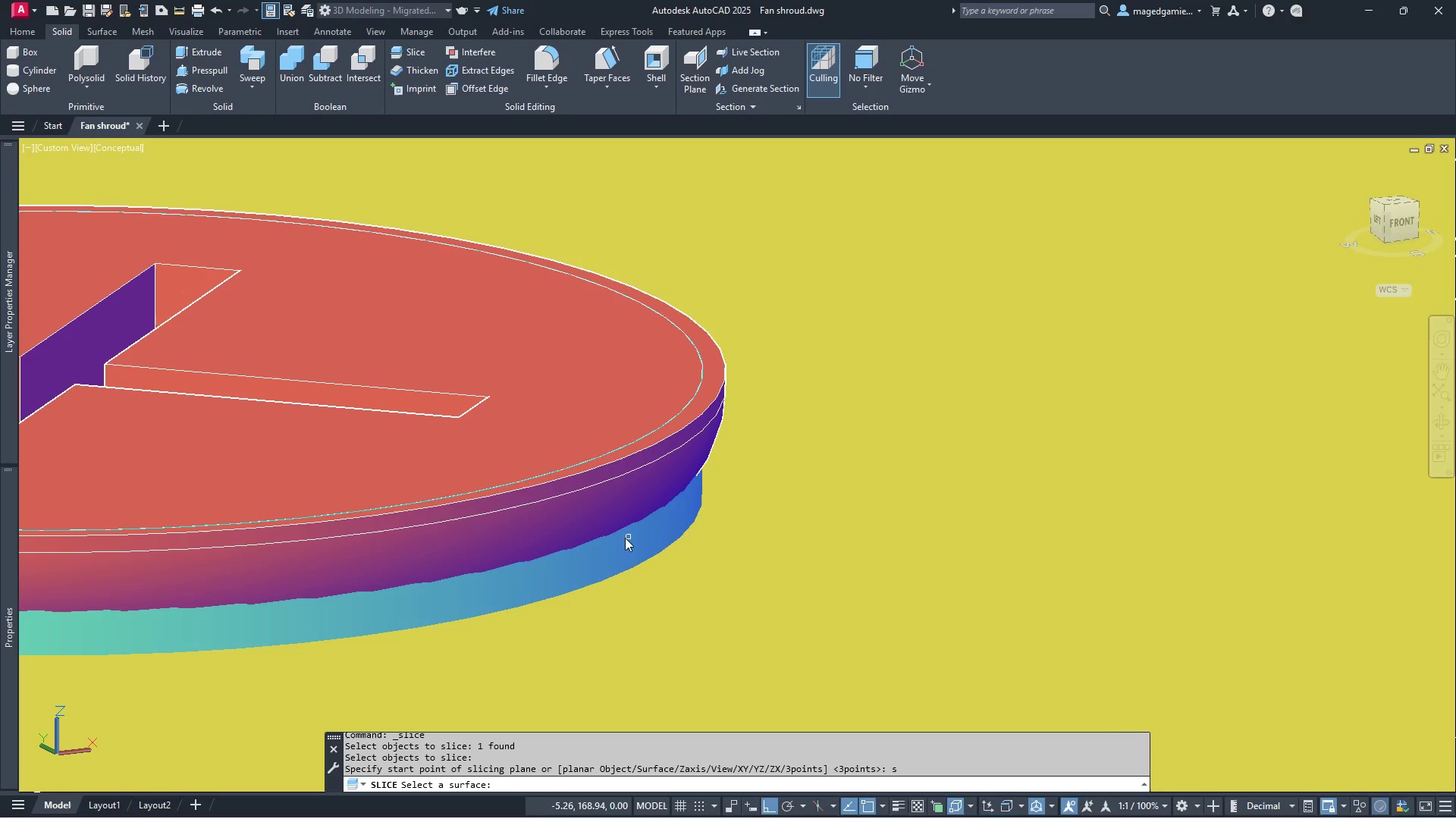 
left_click([599, 554])
 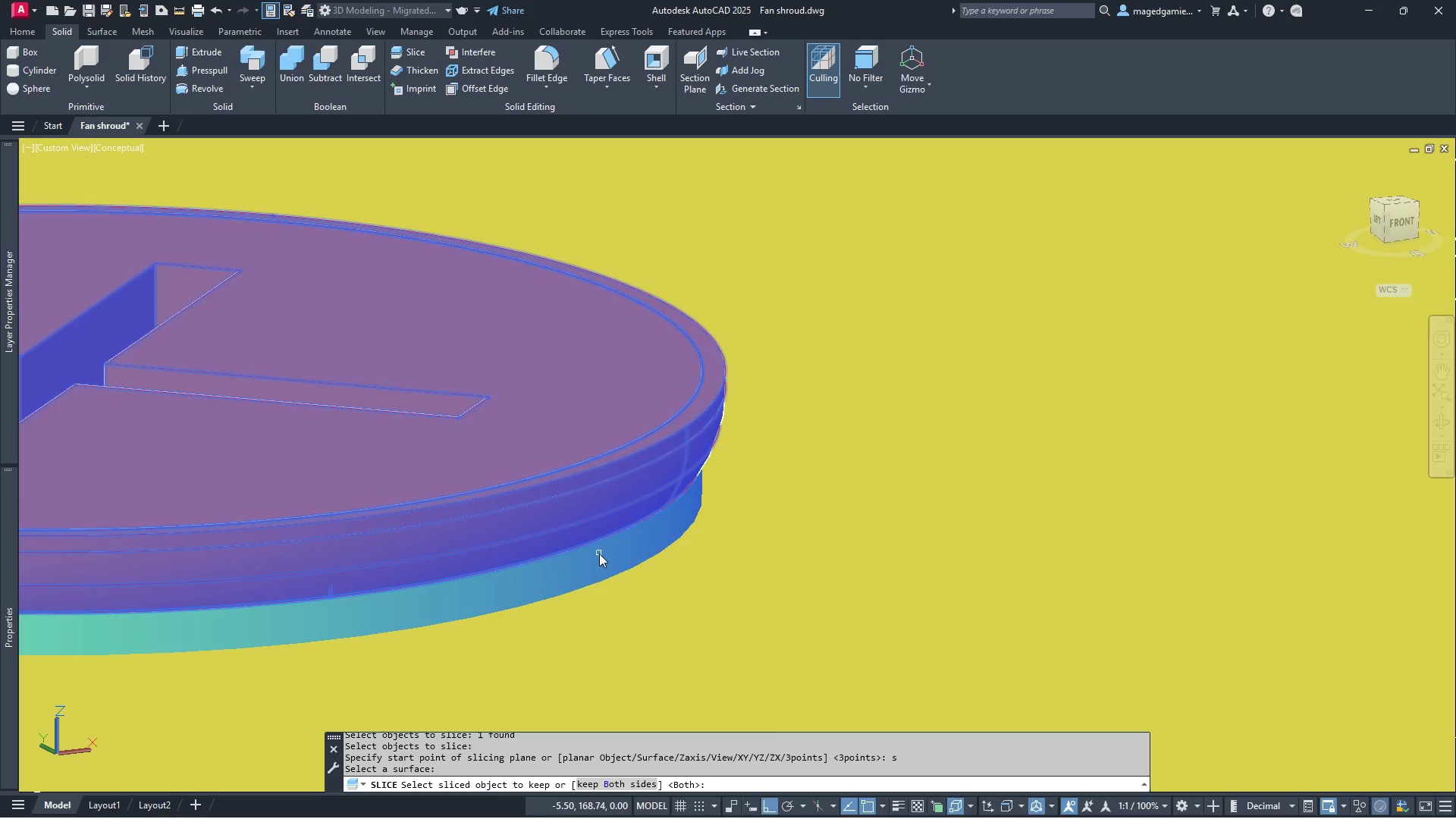 
right_click([599, 554])
 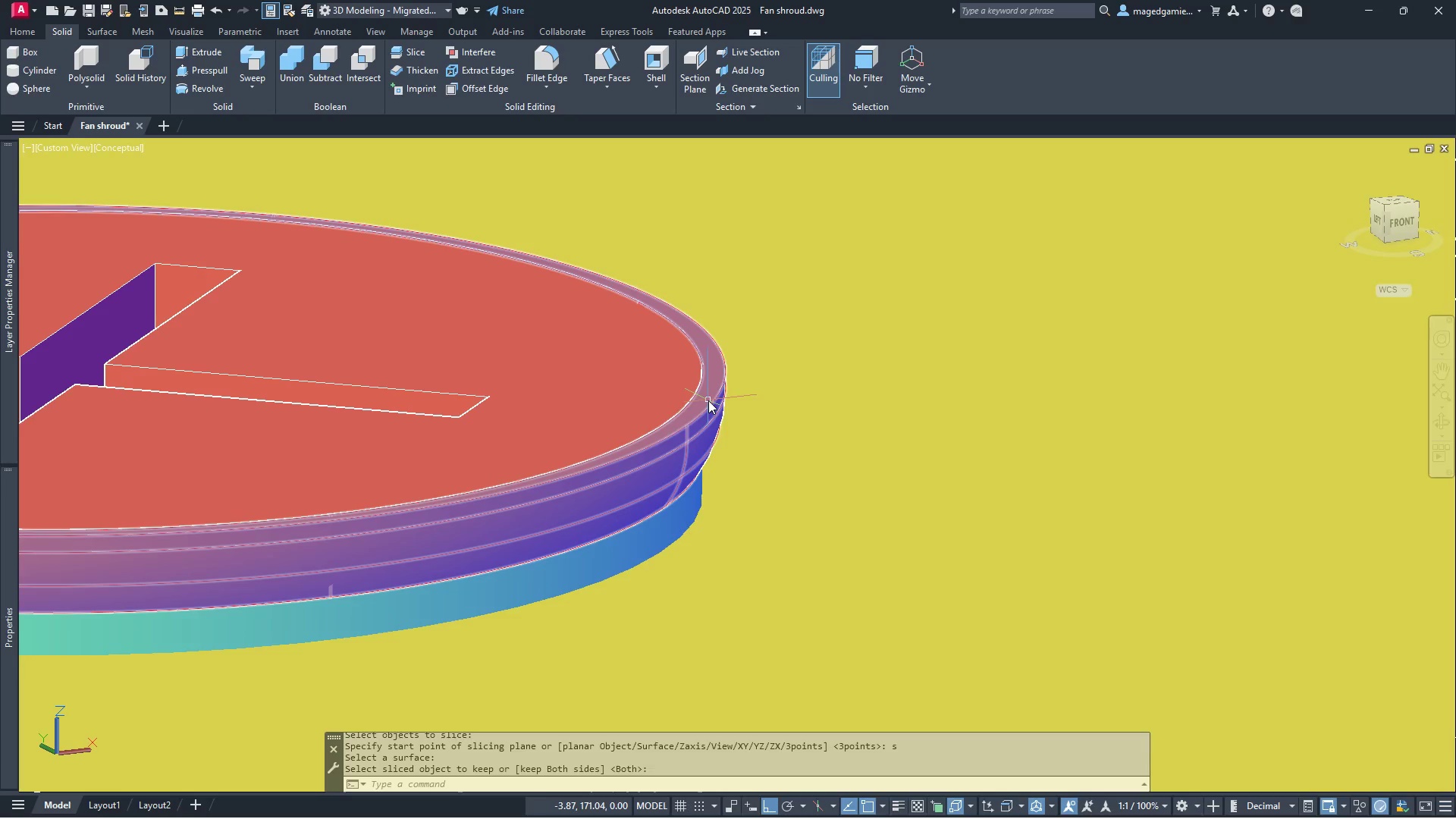 
left_click([708, 400])
 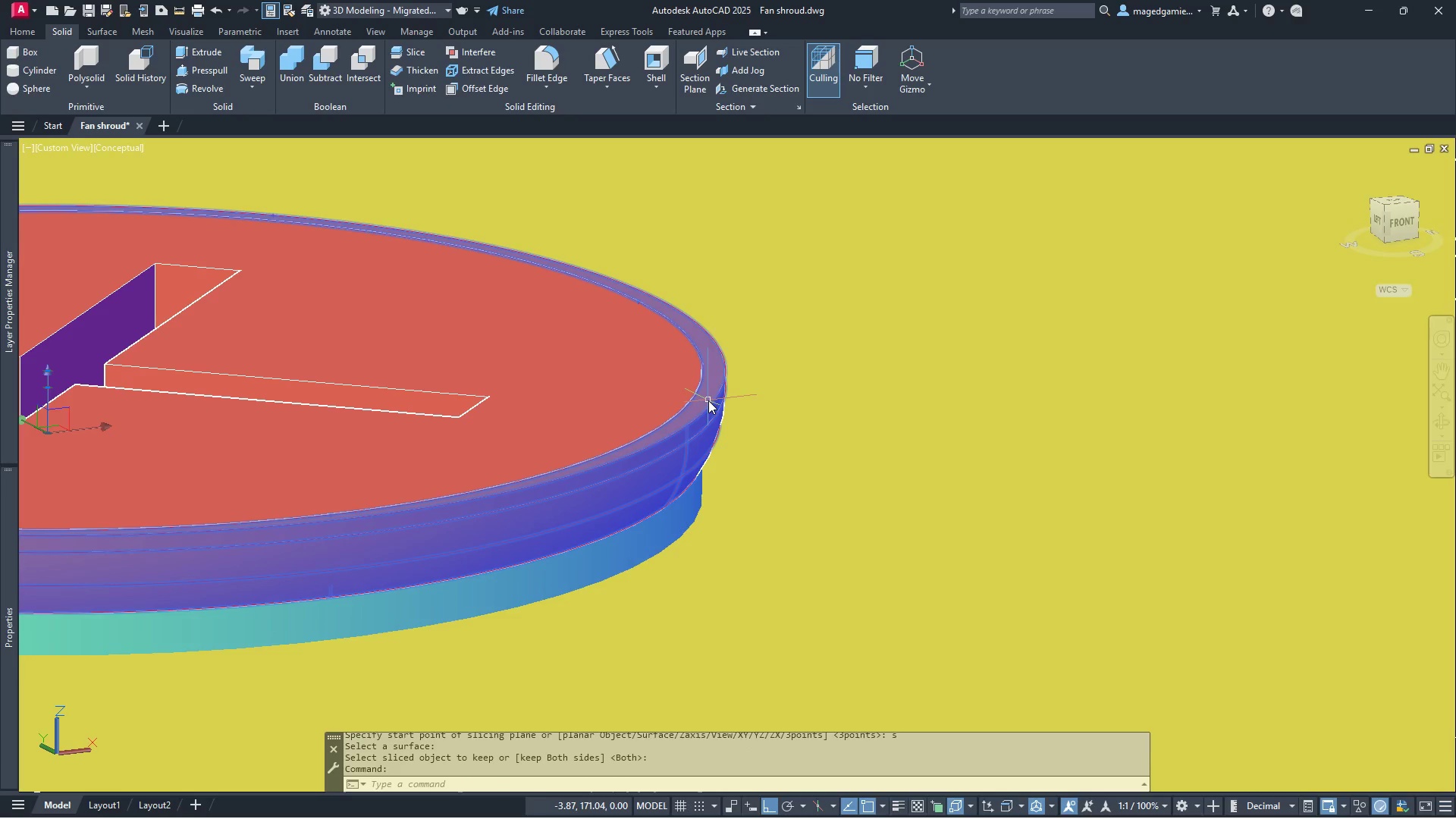 
key(Delete)
 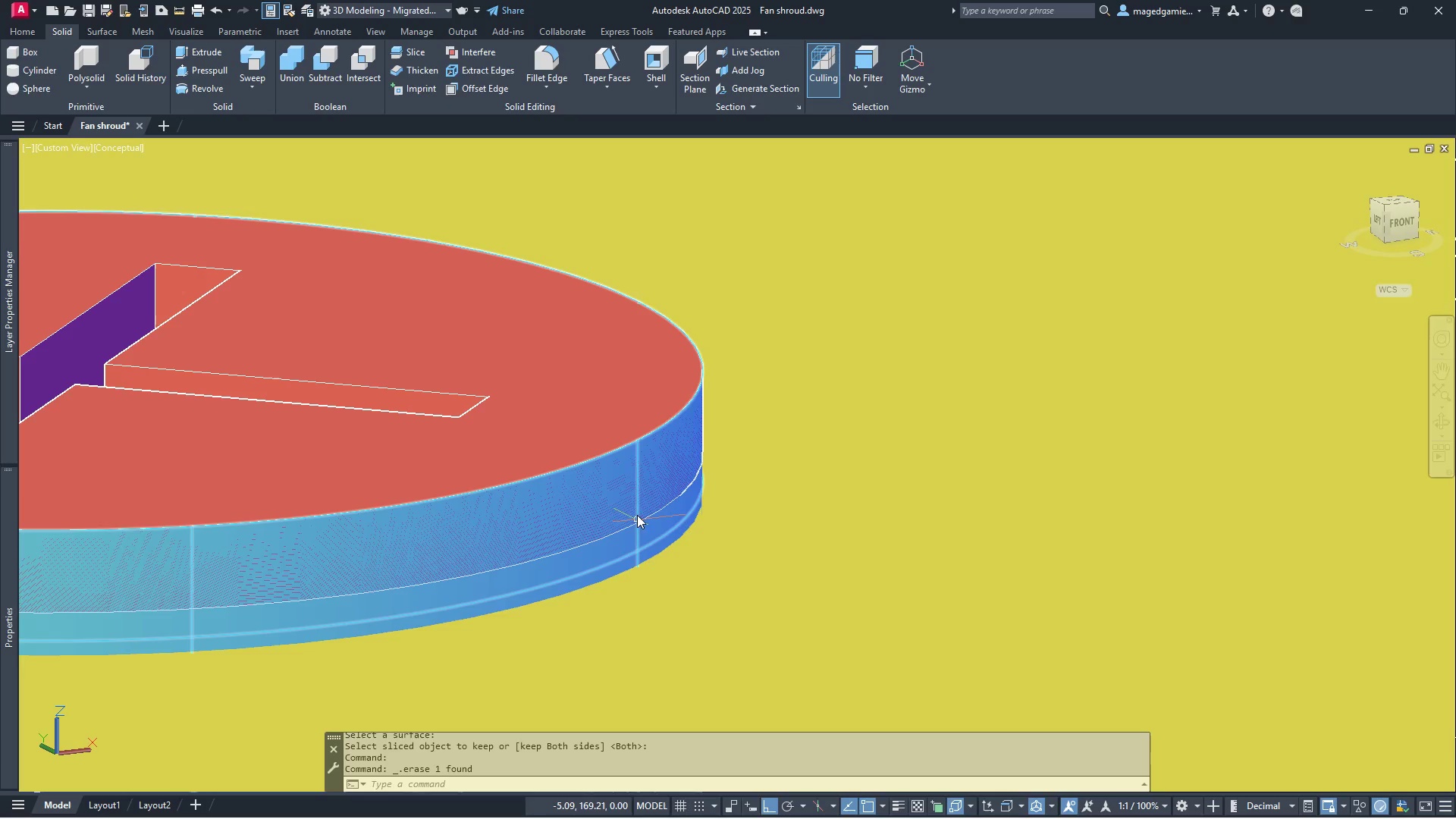 
left_click([635, 497])
 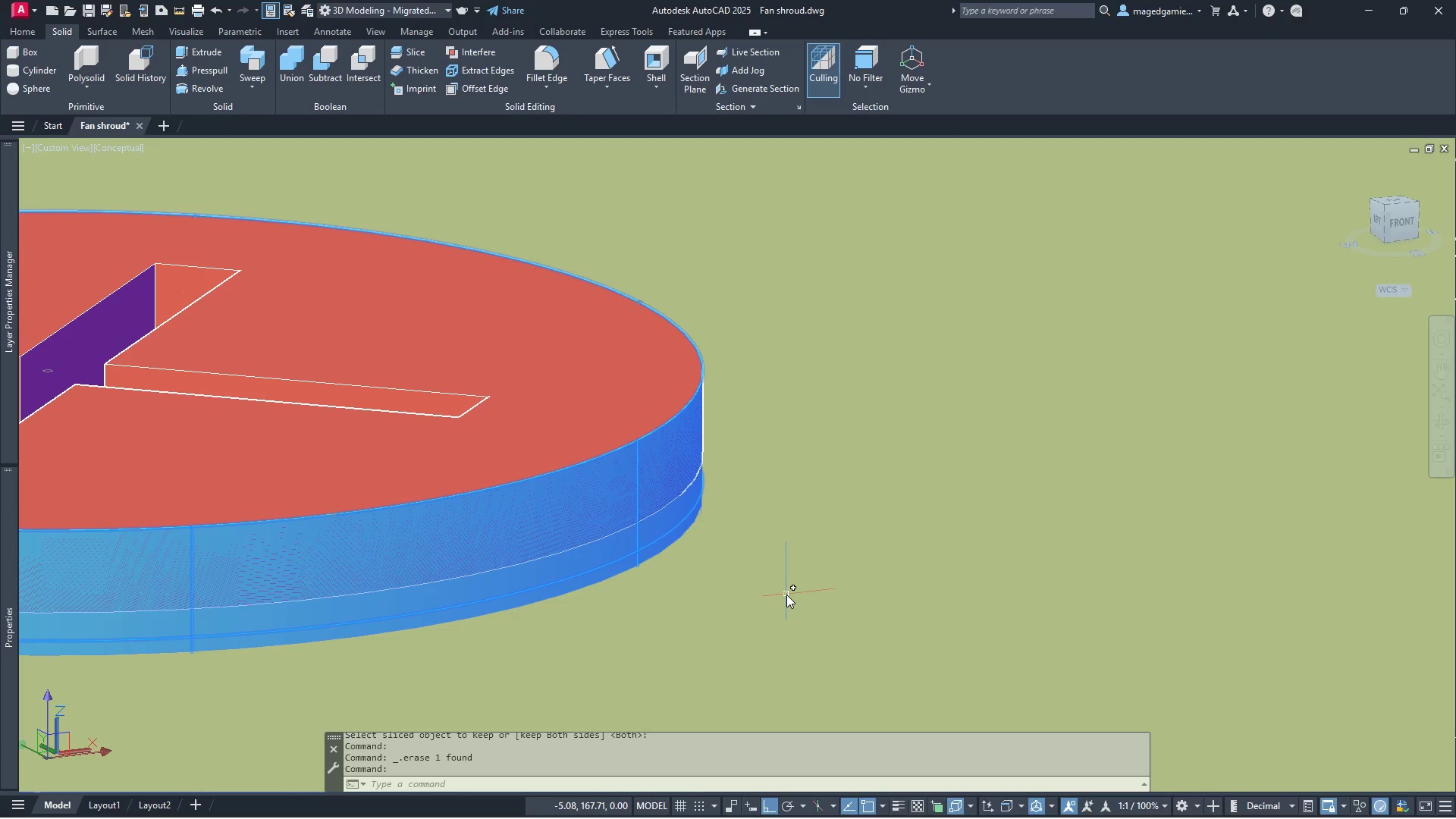 
key(Delete)
 